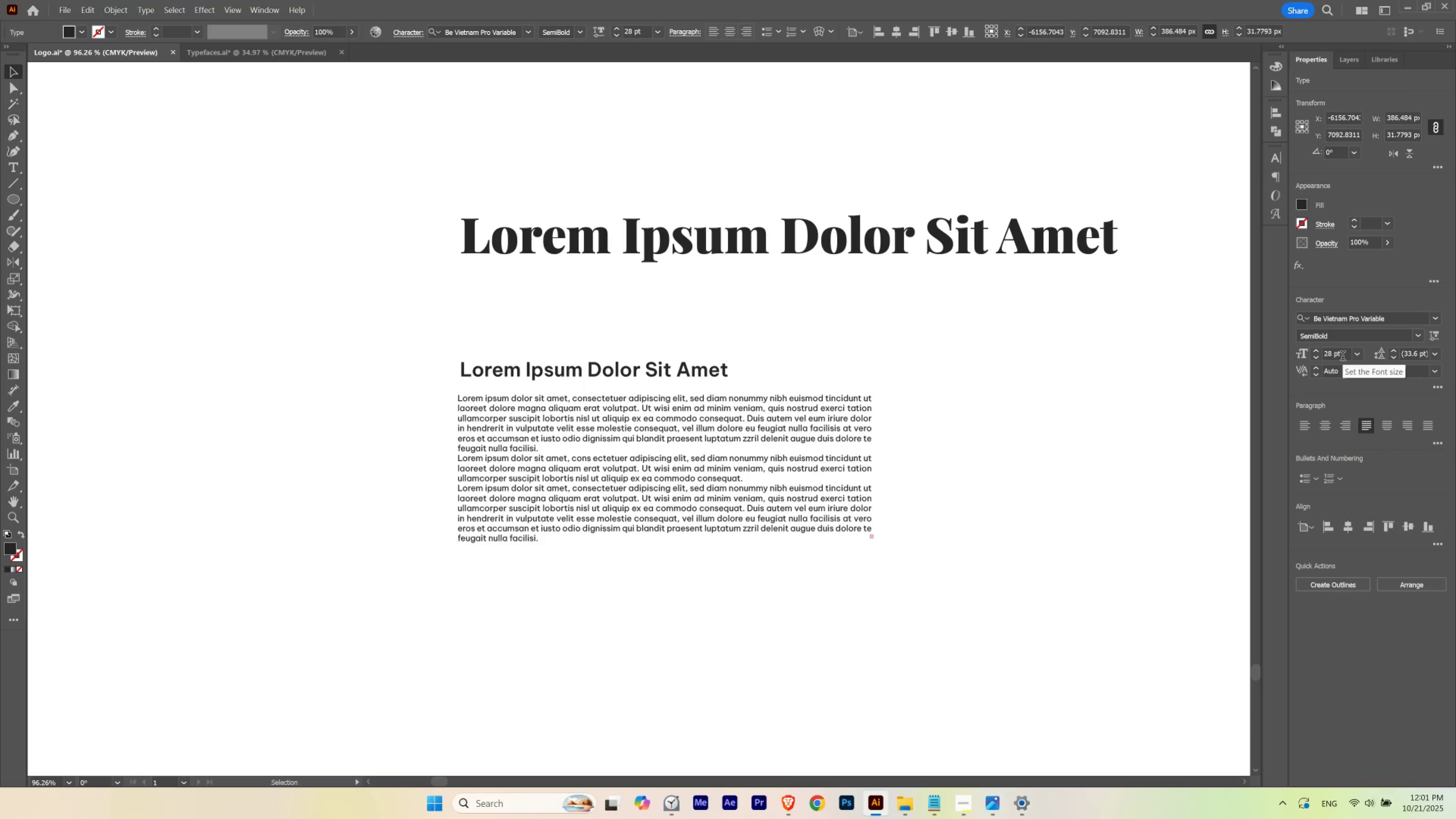 
scroll: coordinate [1342, 357], scroll_direction: down, amount: 3.0
 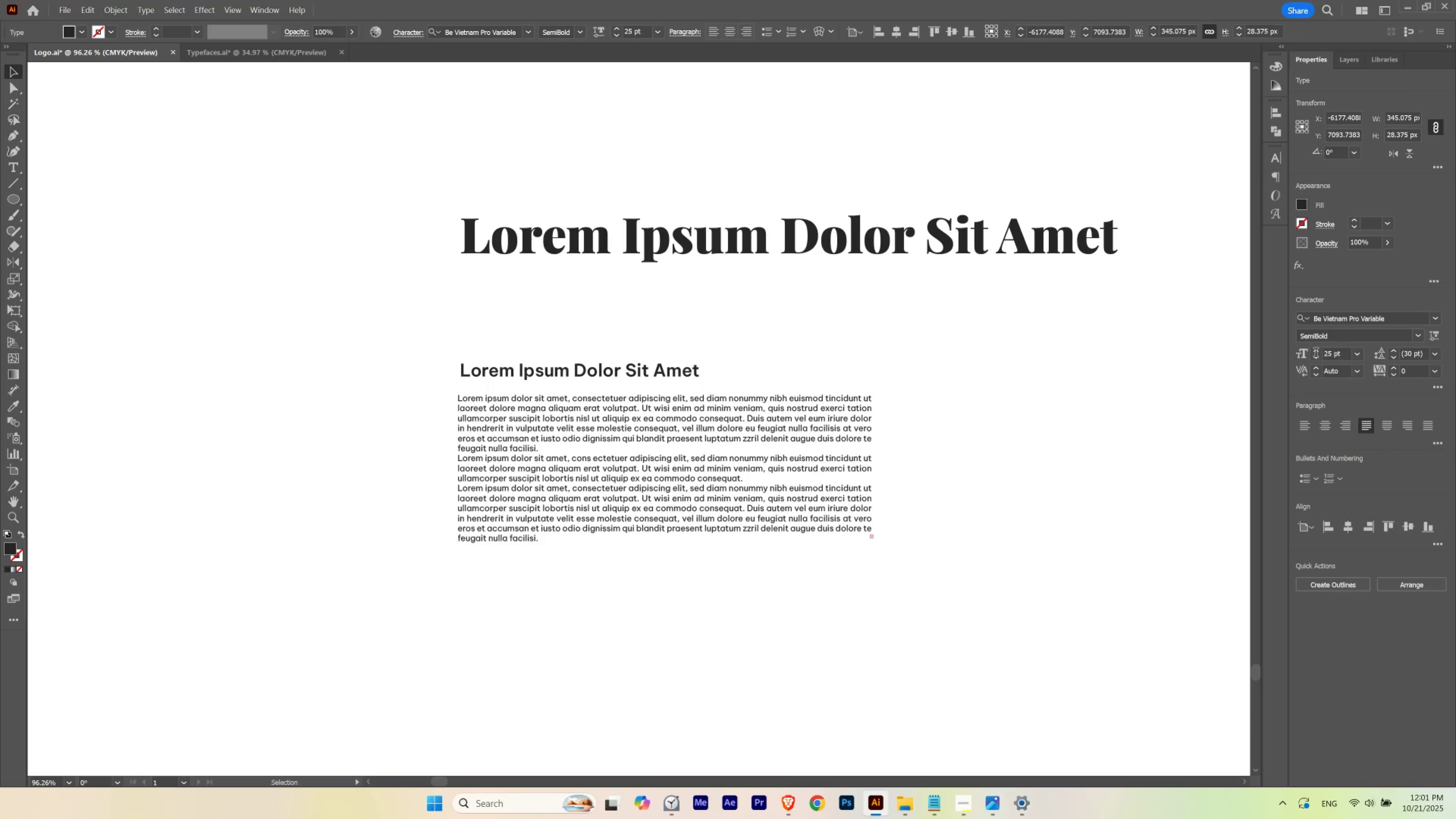 
left_click([674, 243])
 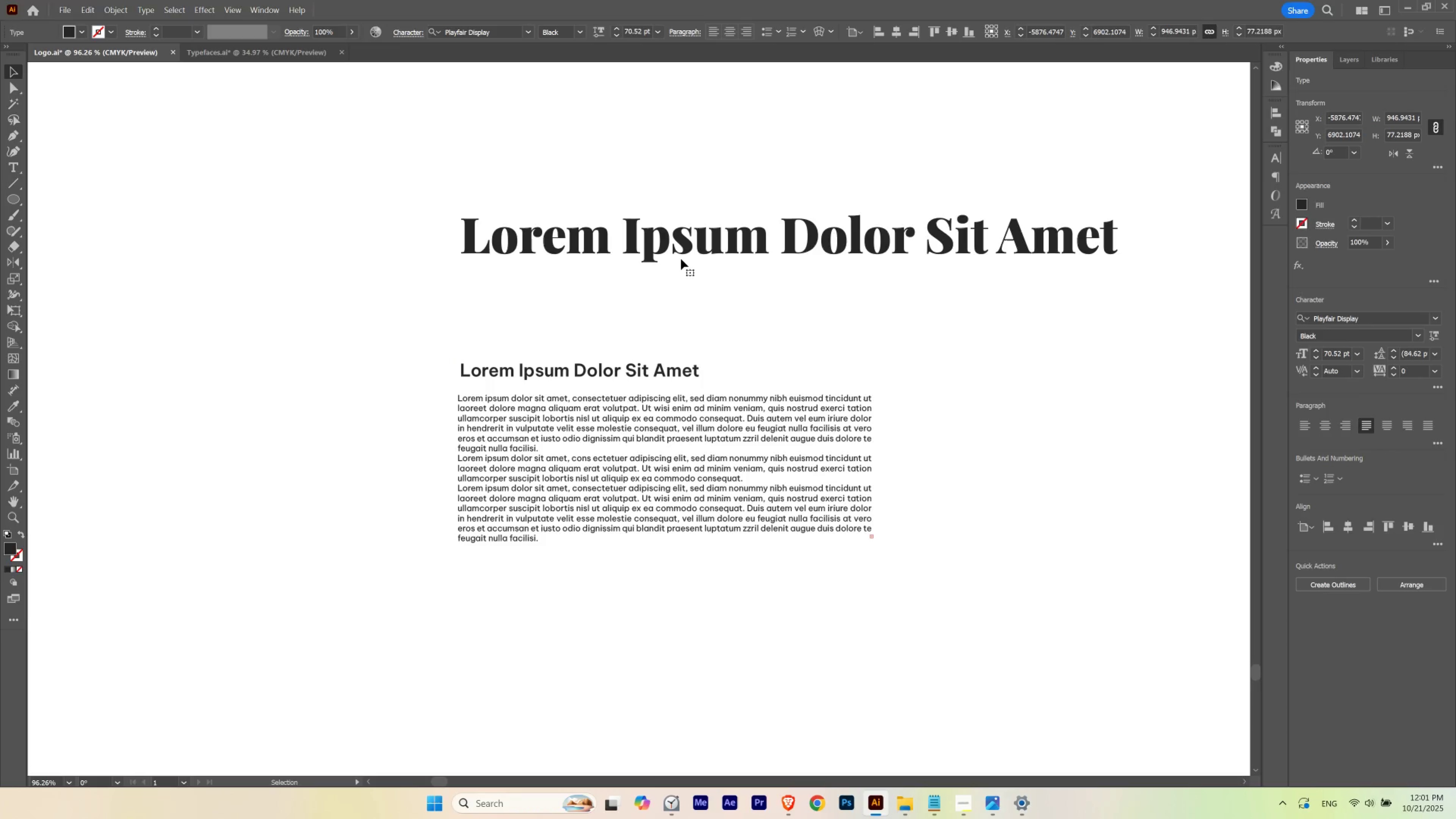 
left_click([682, 256])
 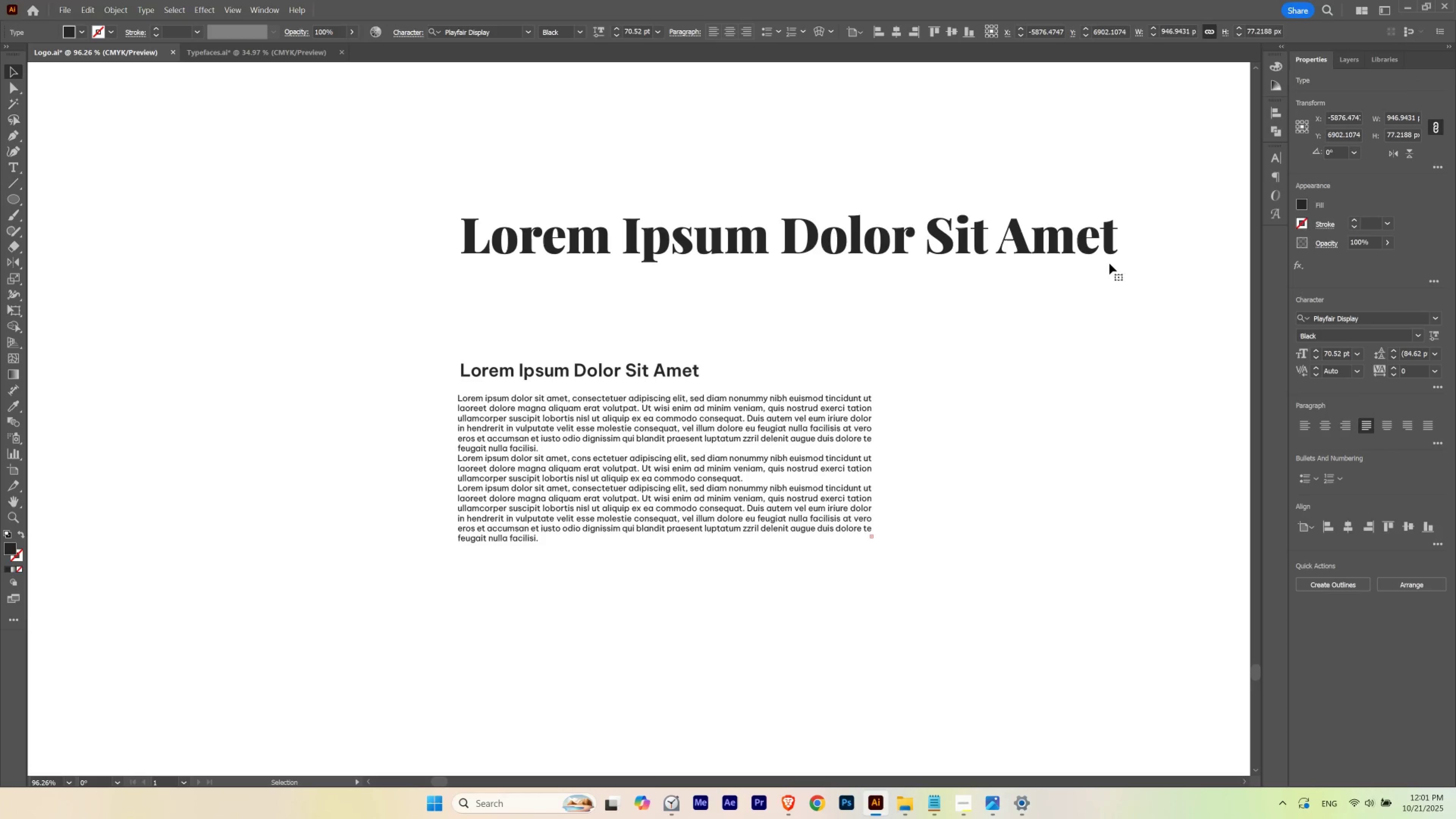 
left_click_drag(start_coordinate=[1051, 196], to_coordinate=[833, 313])
 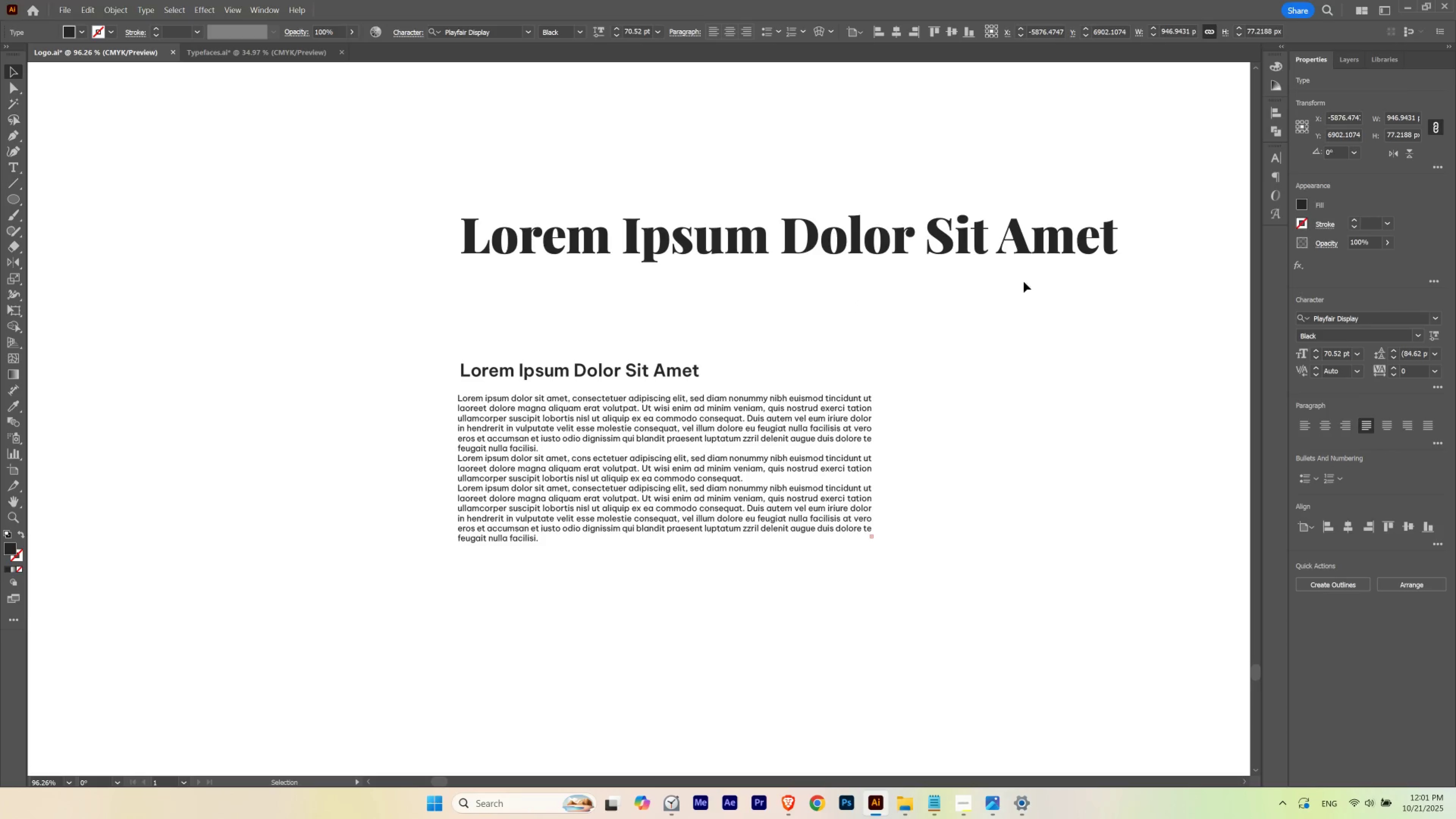 
hold_key(key=ShiftLeft, duration=1.5)
scroll: coordinate [1333, 351], scroll_direction: down, amount: 2.0
 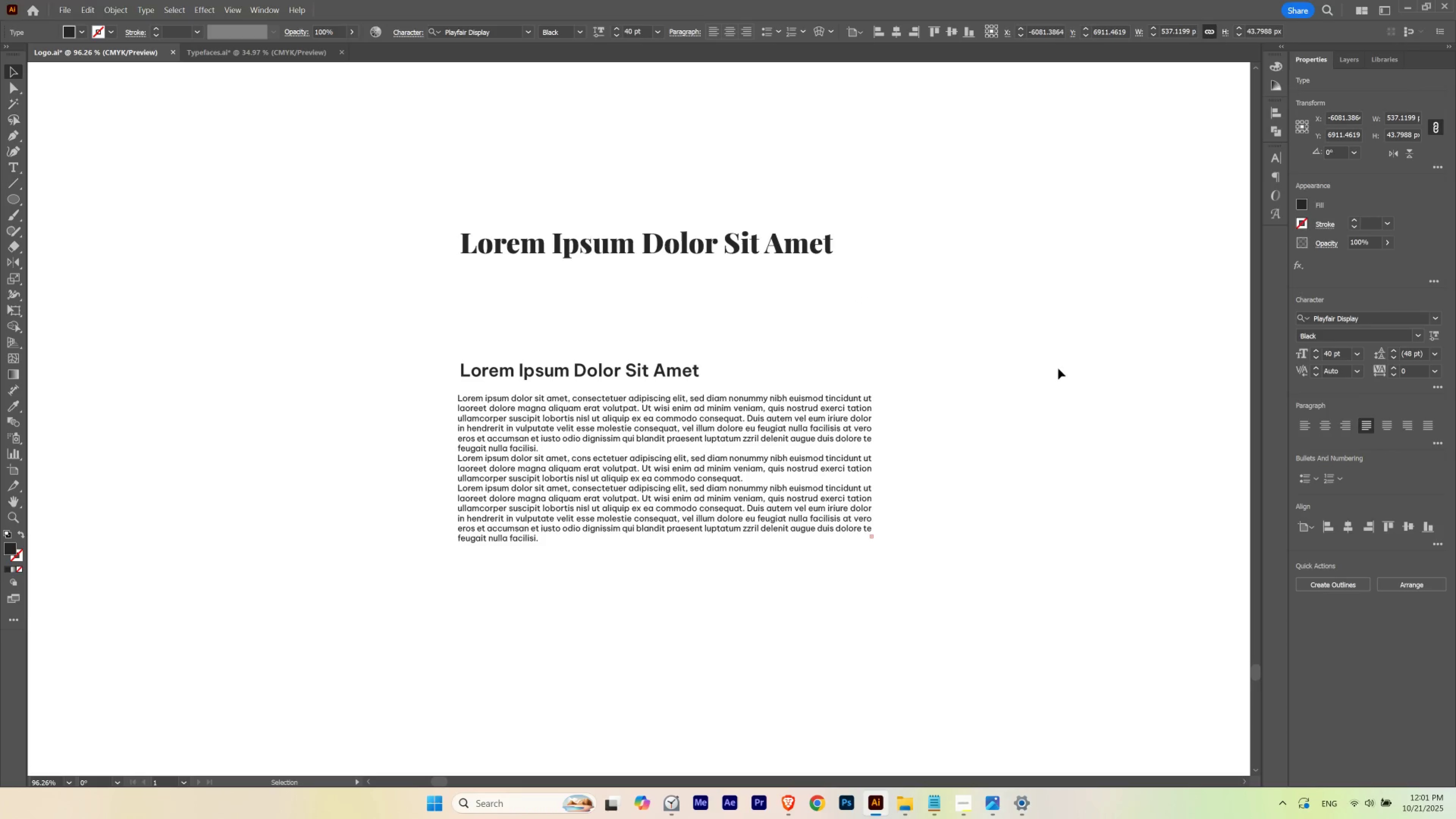 
hold_key(key=ShiftLeft, duration=0.8)
 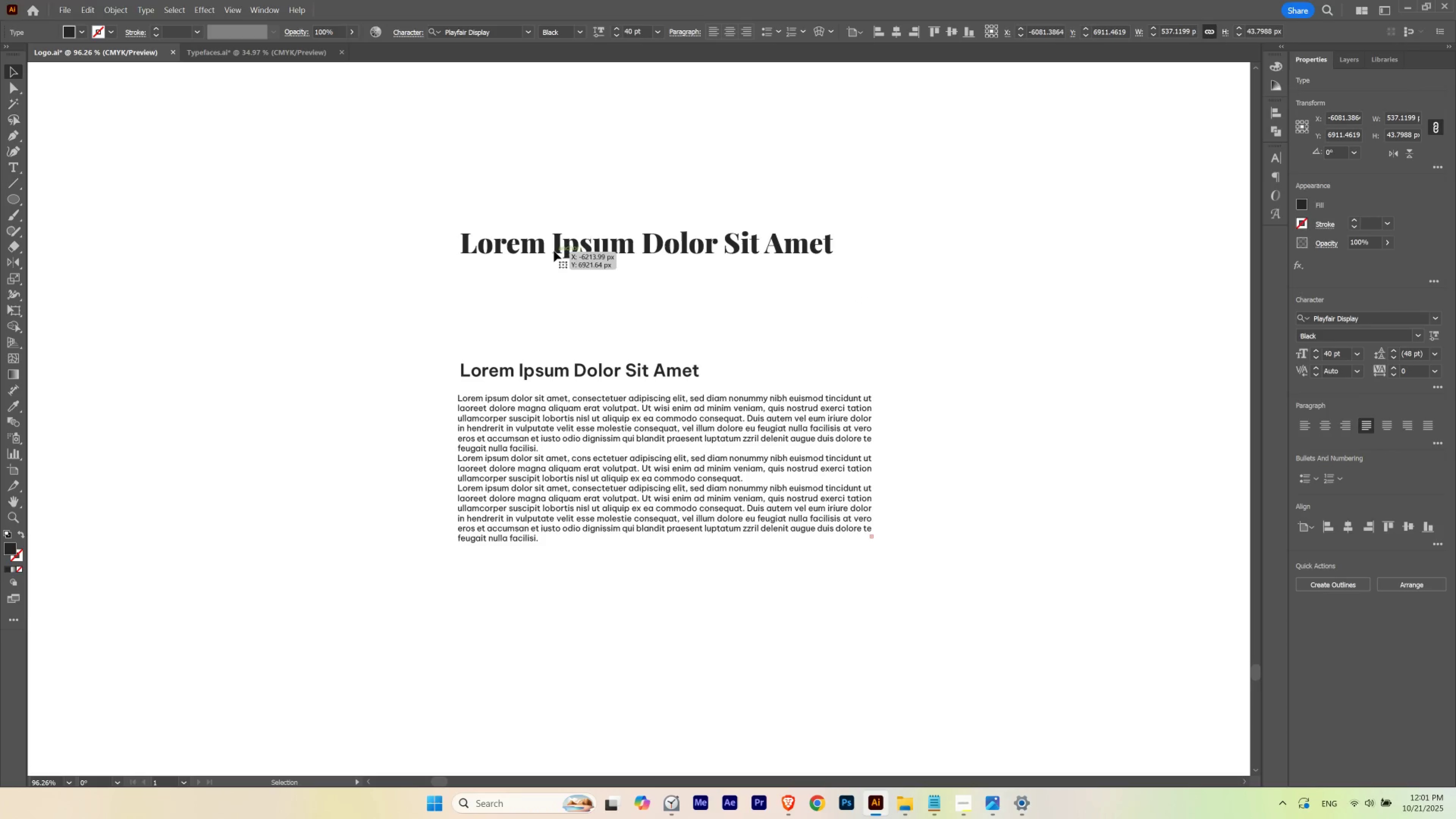 
left_click_drag(start_coordinate=[554, 251], to_coordinate=[555, 331])
 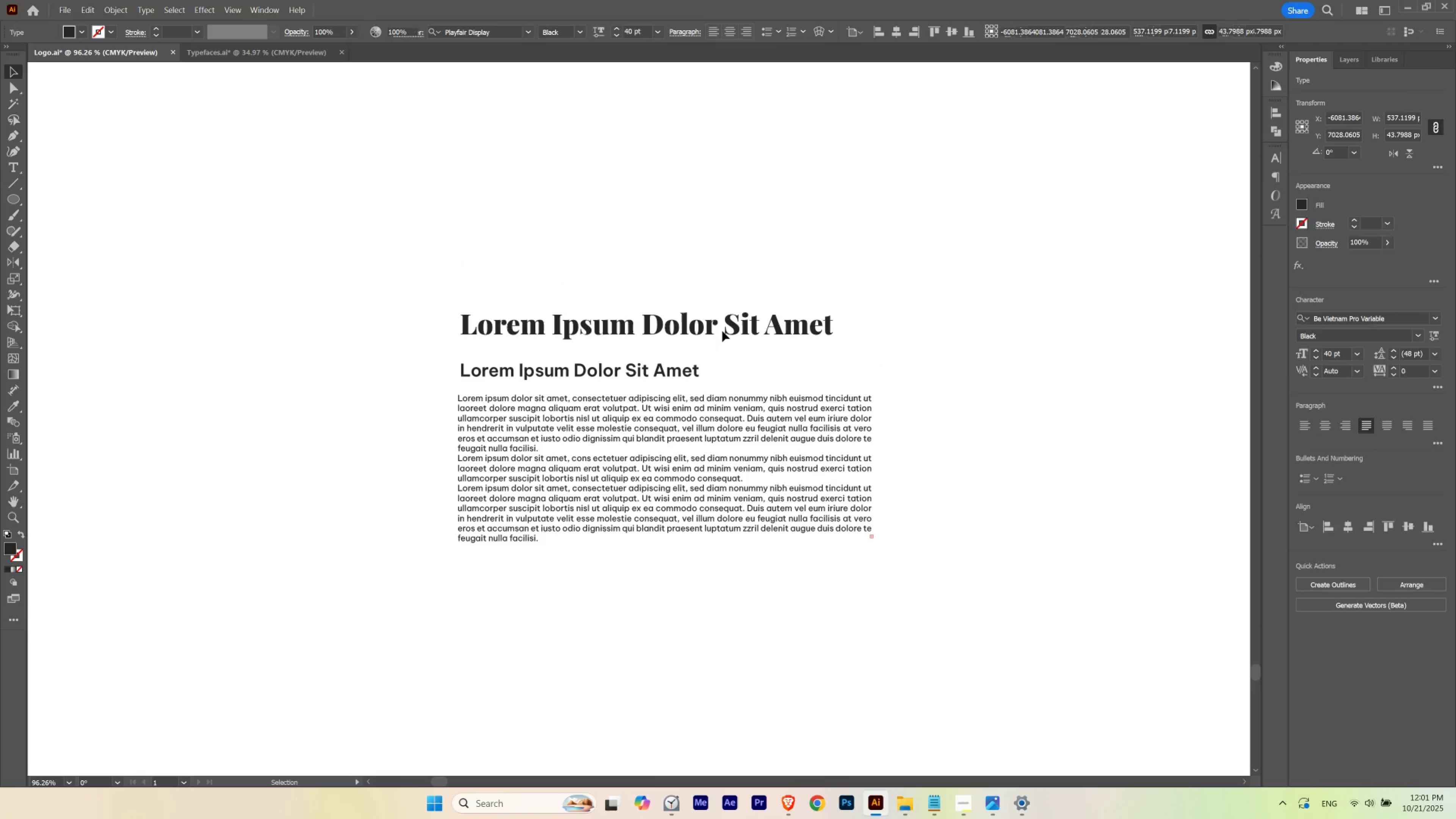 
hold_key(key=ShiftLeft, duration=1.53)
 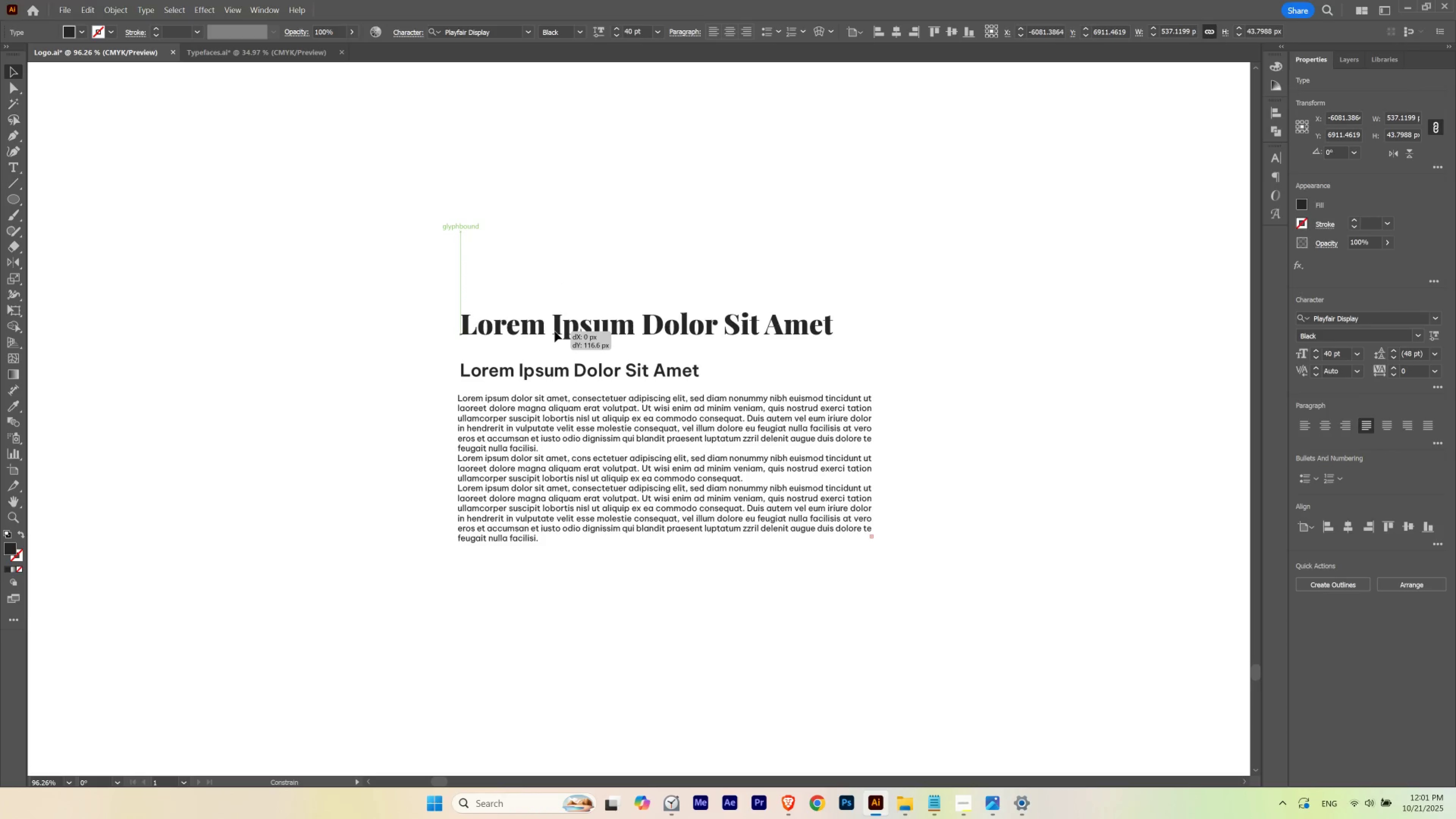 
hold_key(key=ShiftLeft, duration=0.84)
 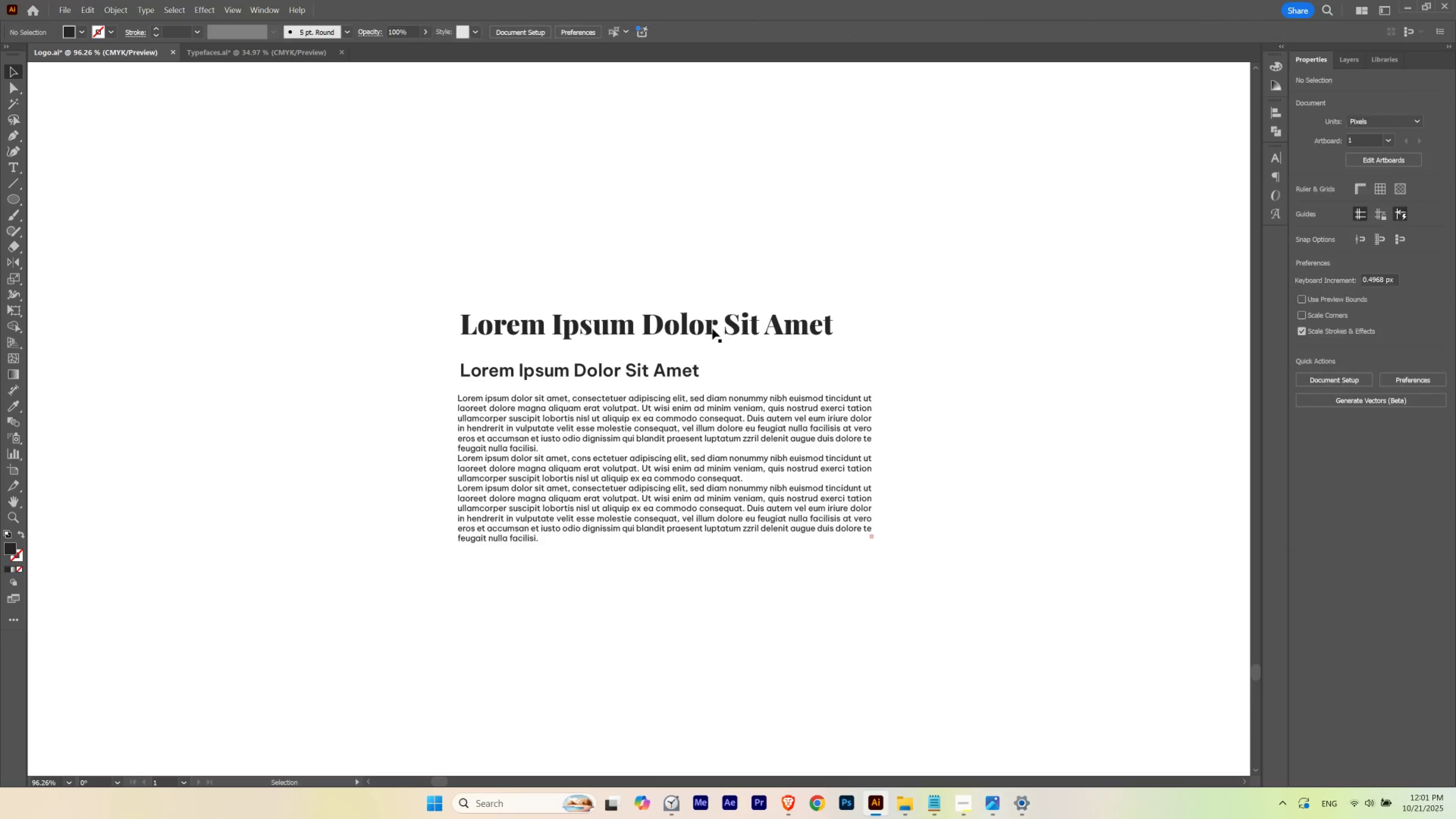 
double_click([712, 329])
 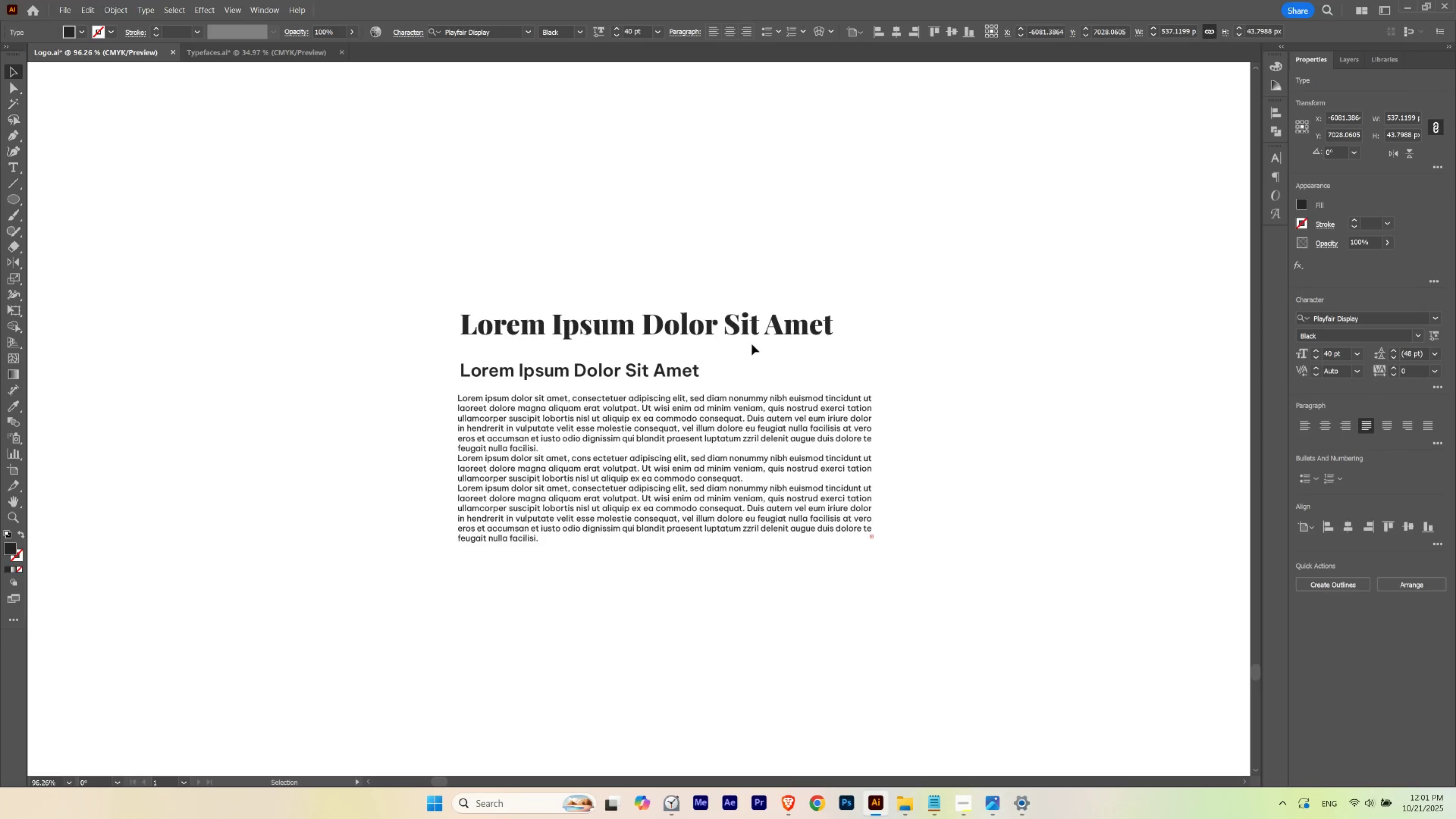 
key(T)
 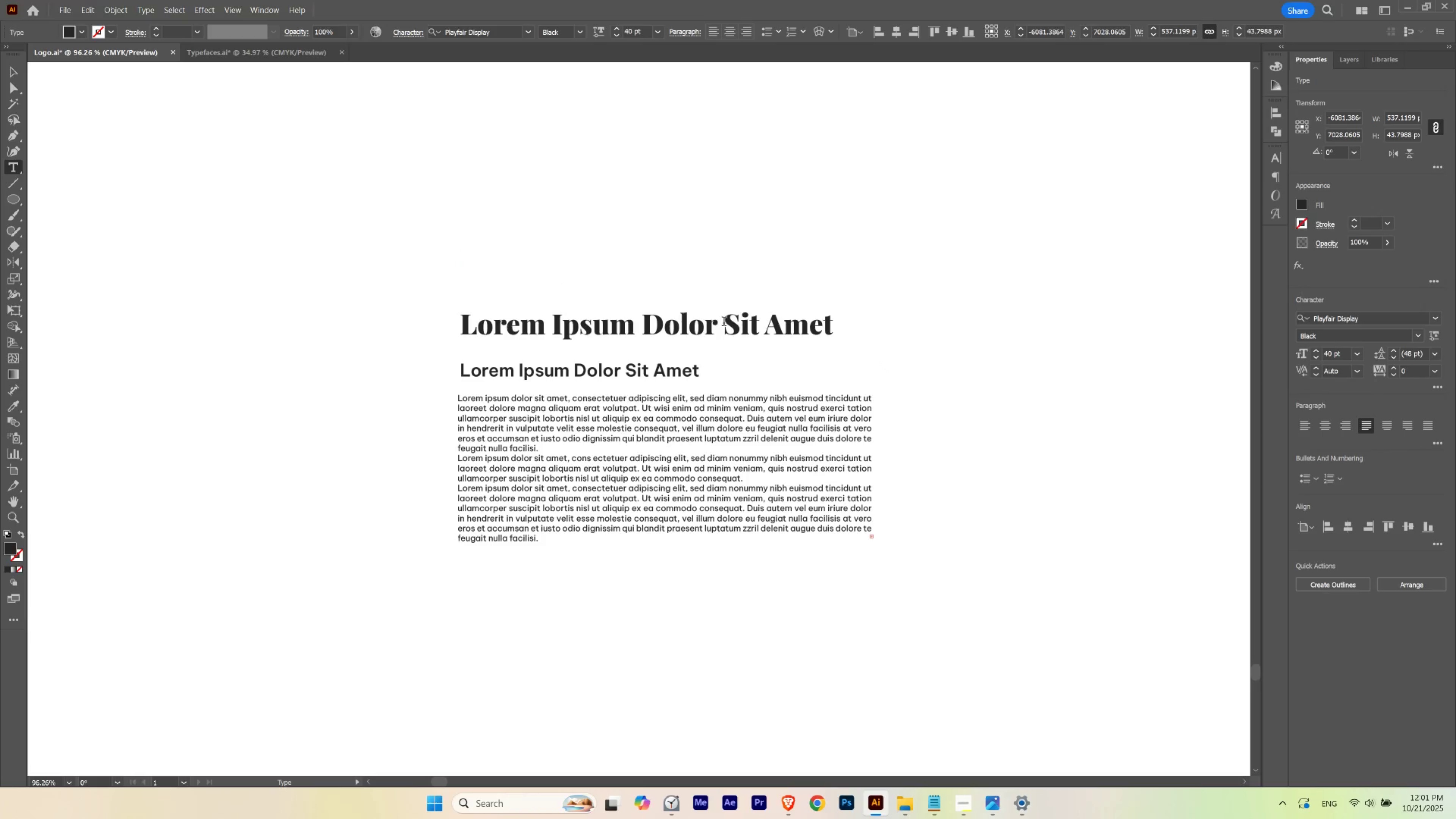 
left_click_drag(start_coordinate=[724, 323], to_coordinate=[1014, 340])
 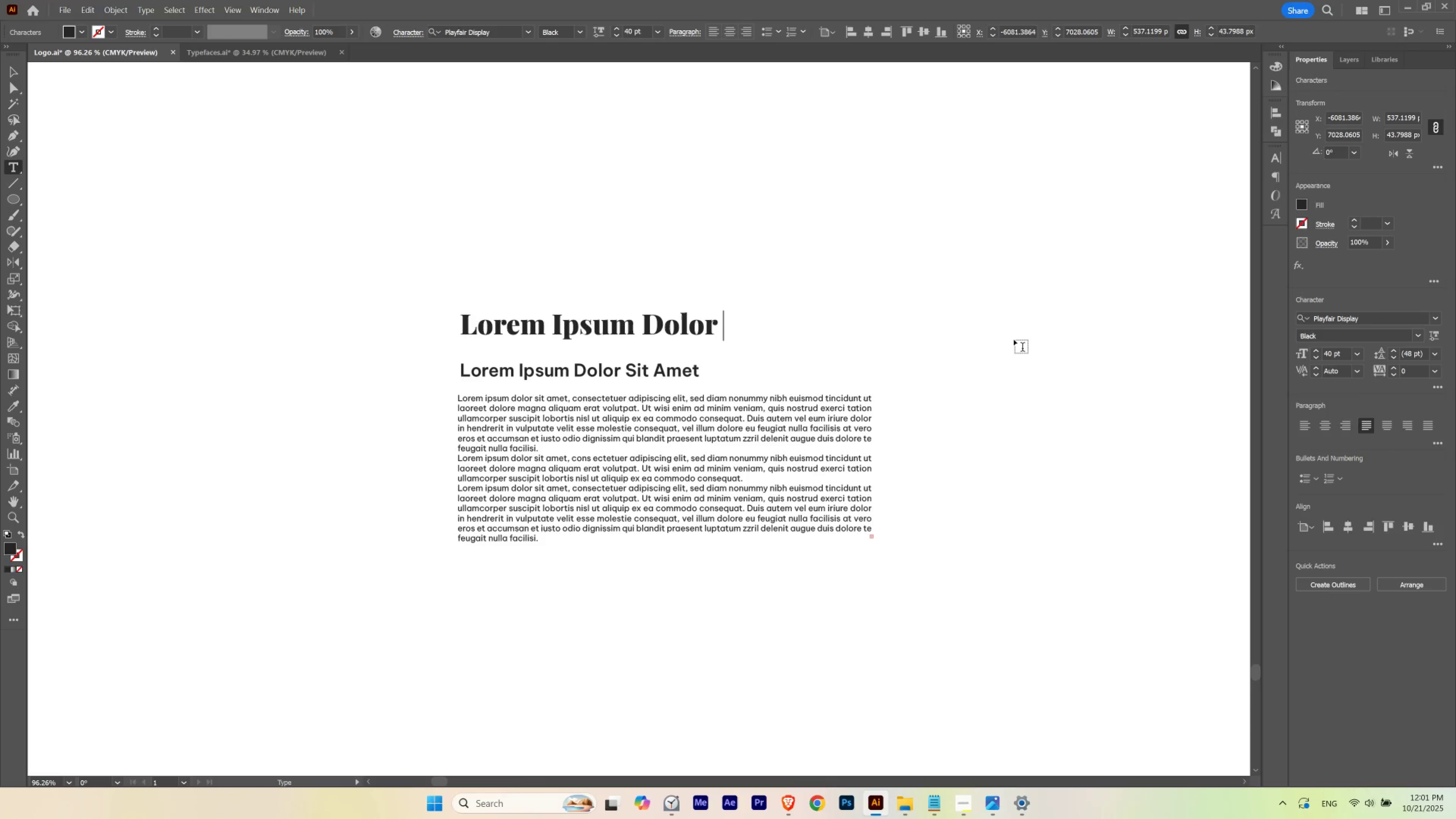 
key(Backspace)
 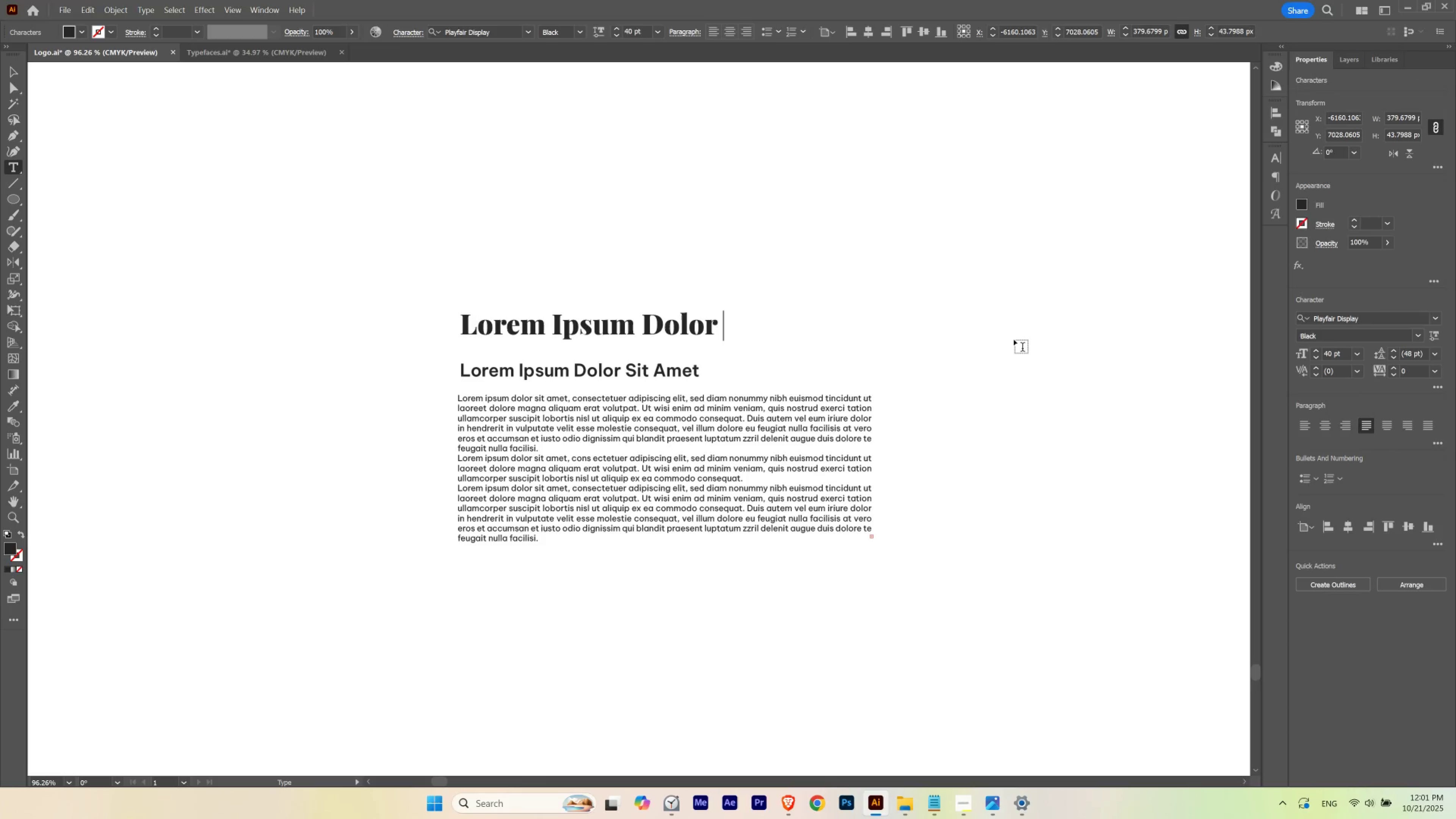 
key(Backspace)
 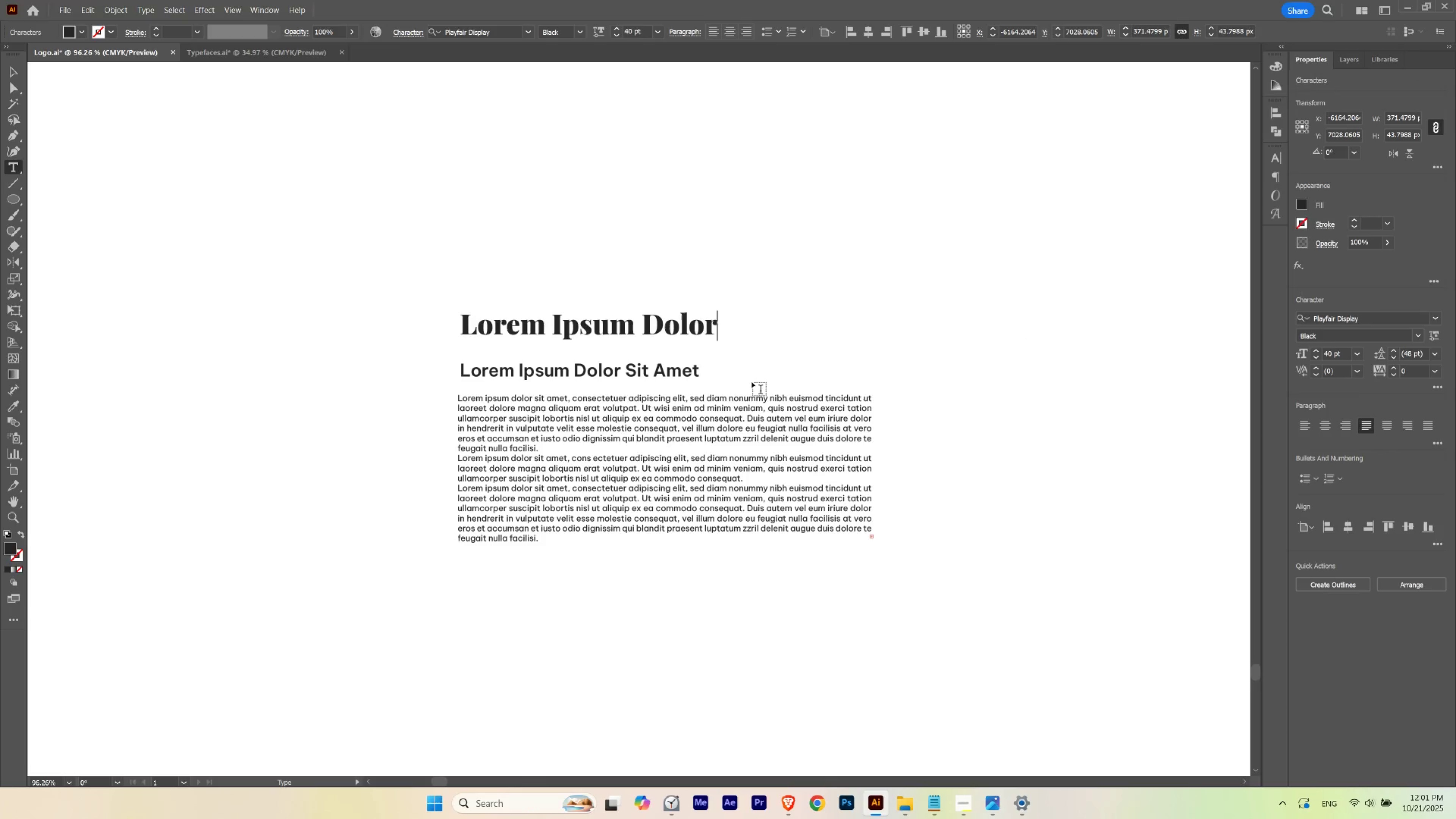 
key(Escape)
 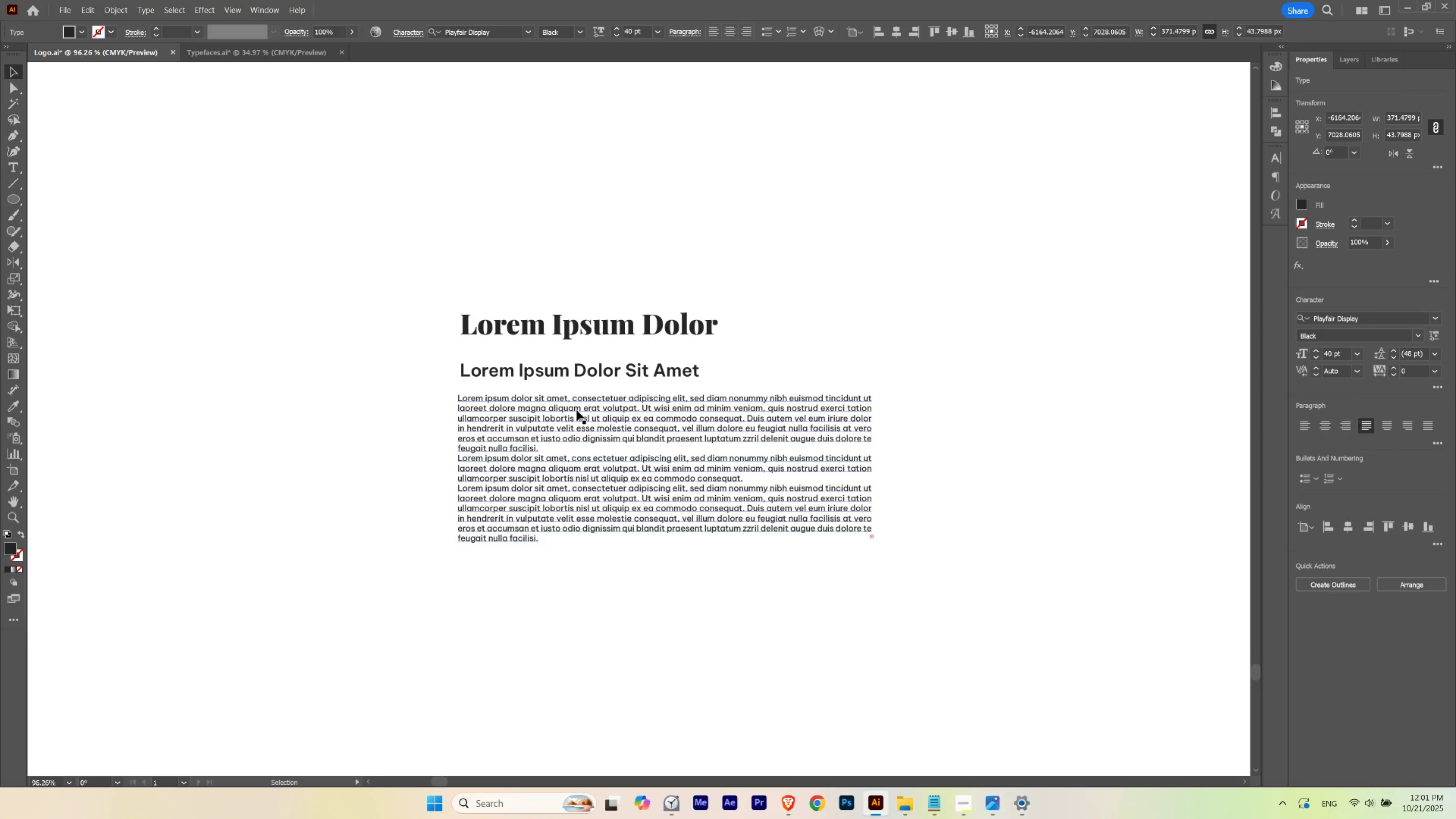 
hold_key(key=ControlLeft, duration=0.67)
 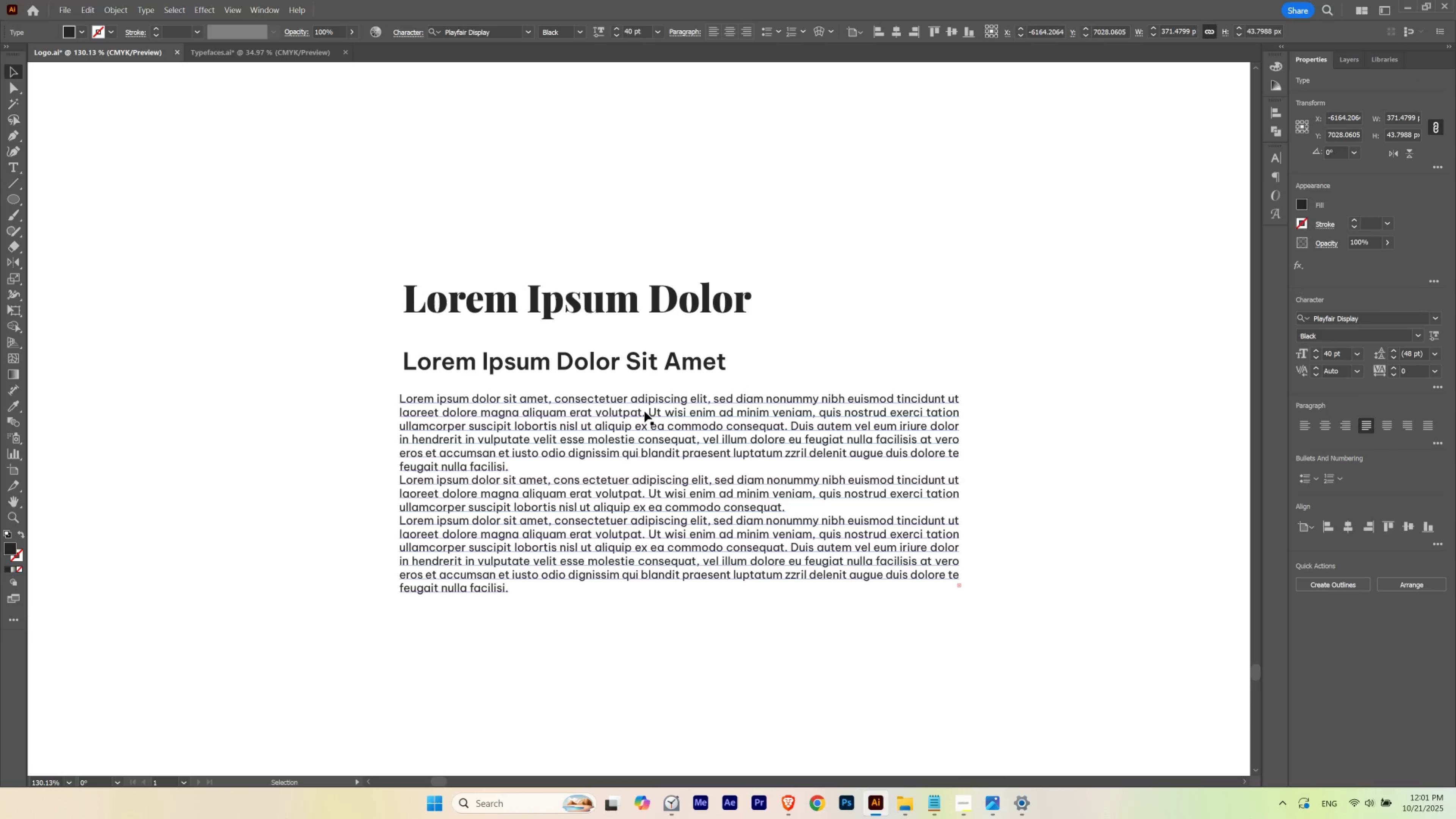 
hold_key(key=Space, duration=0.7)
 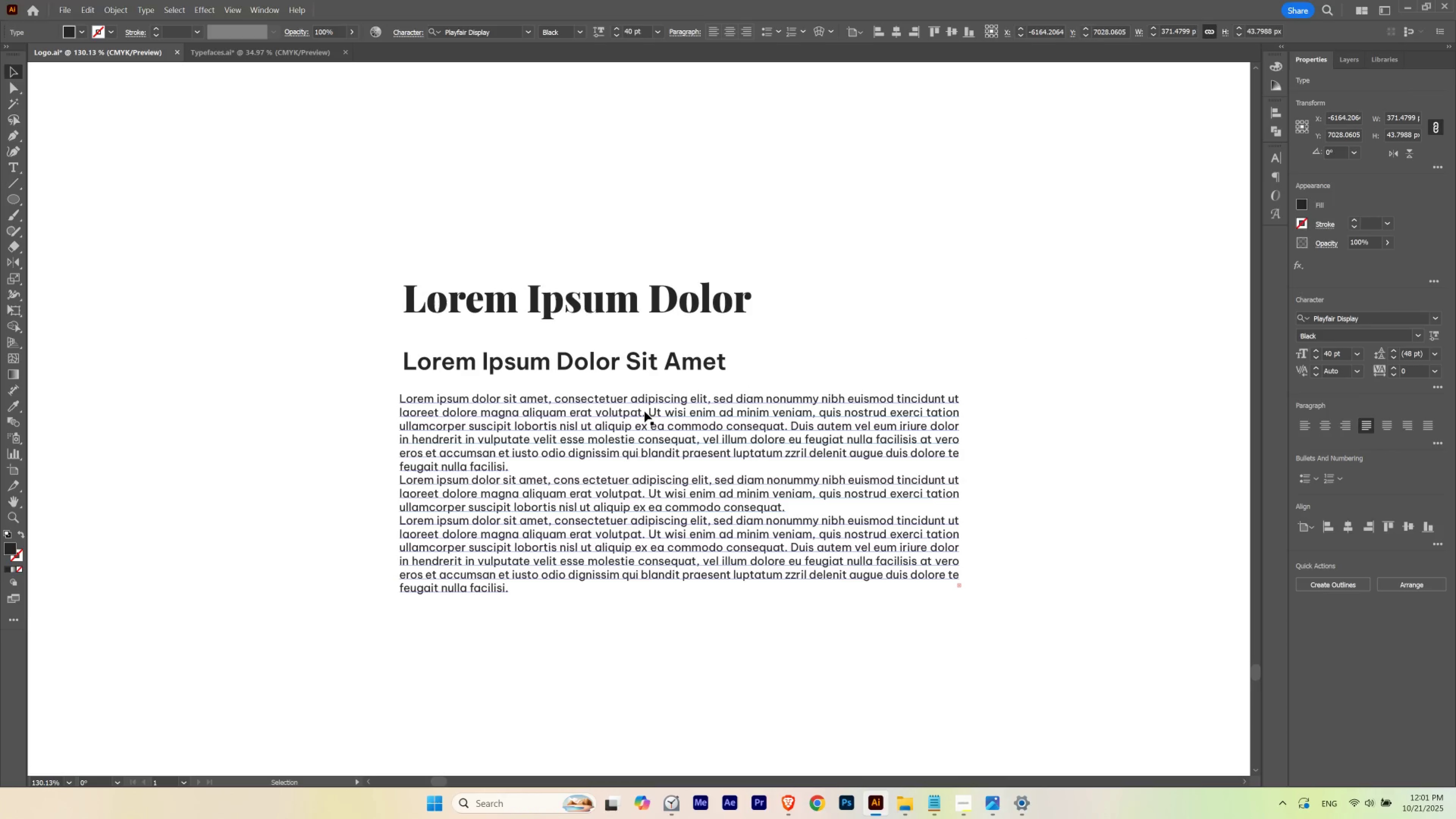 
left_click_drag(start_coordinate=[623, 396], to_coordinate=[656, 408])
 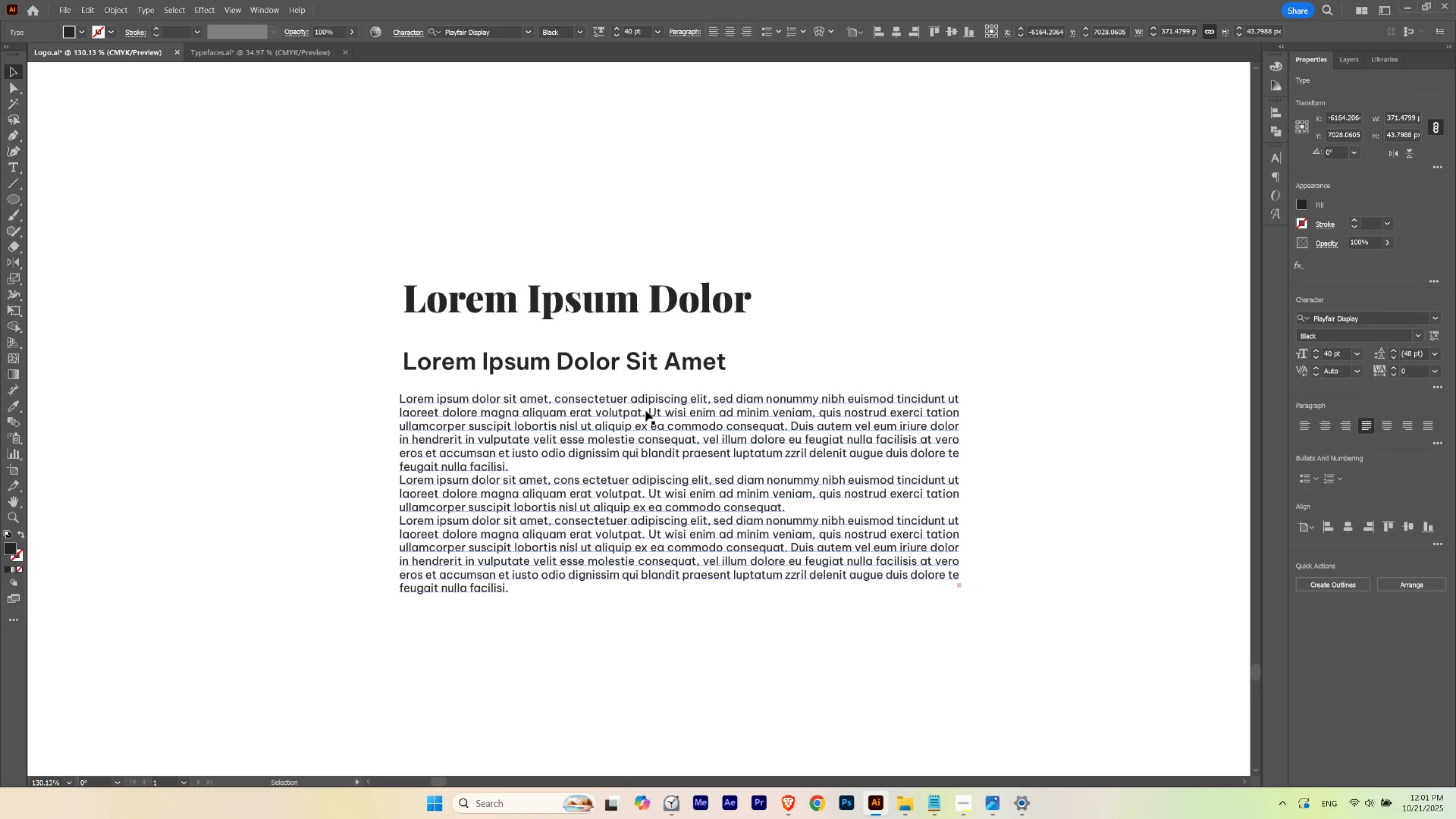 
key(T)
 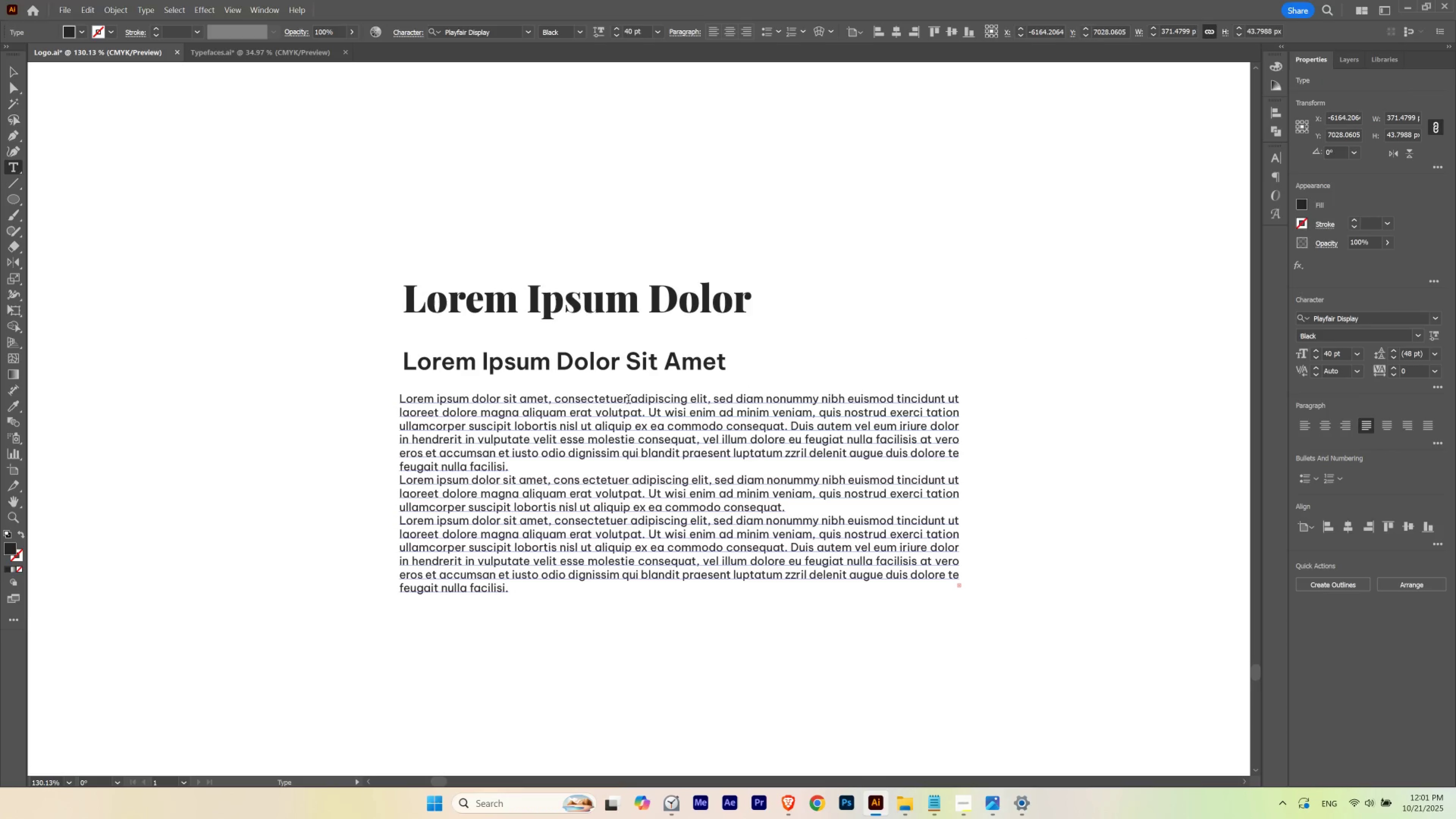 
left_click_drag(start_coordinate=[627, 400], to_coordinate=[556, 402])
 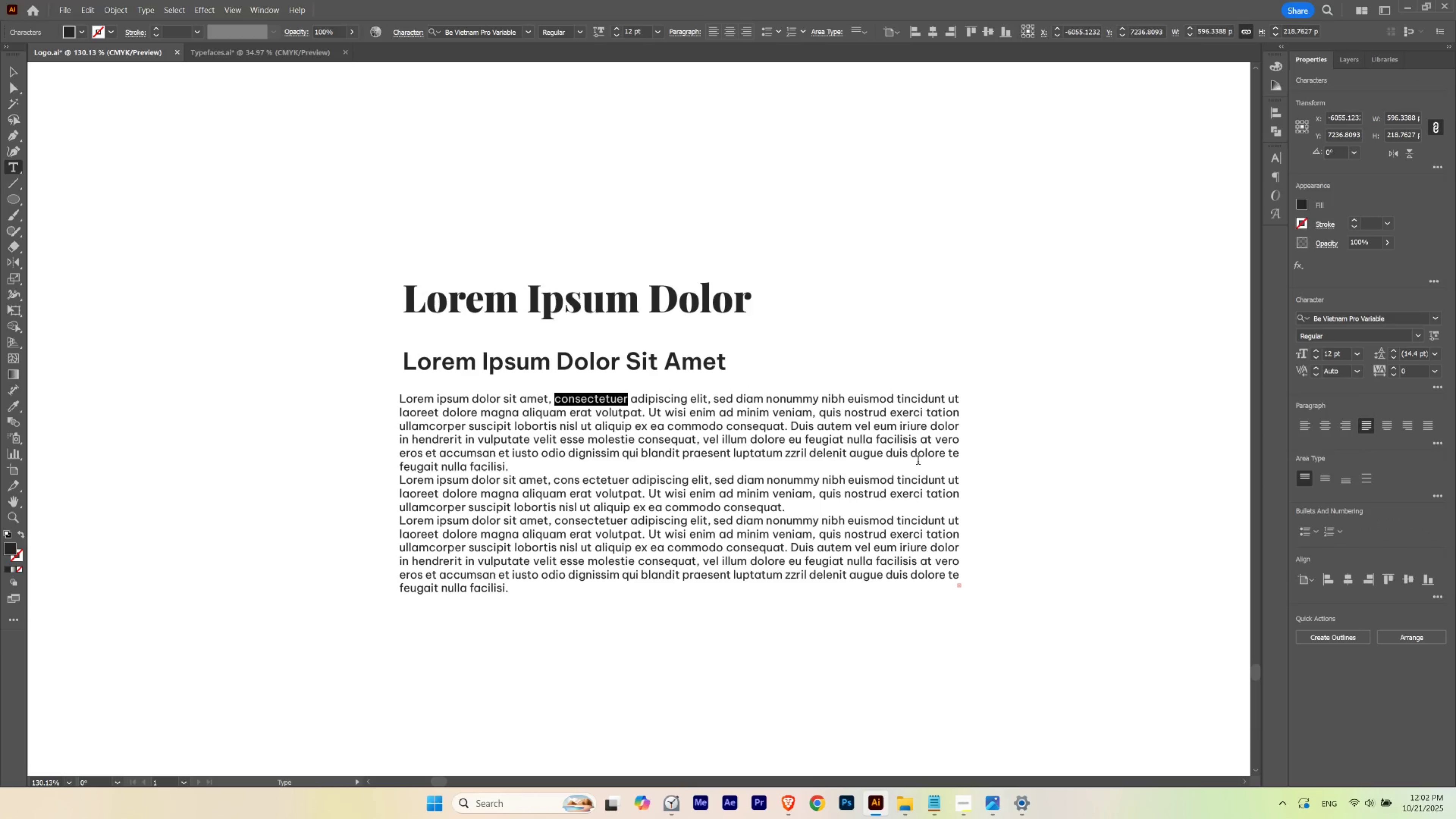 
key(Control+C)
 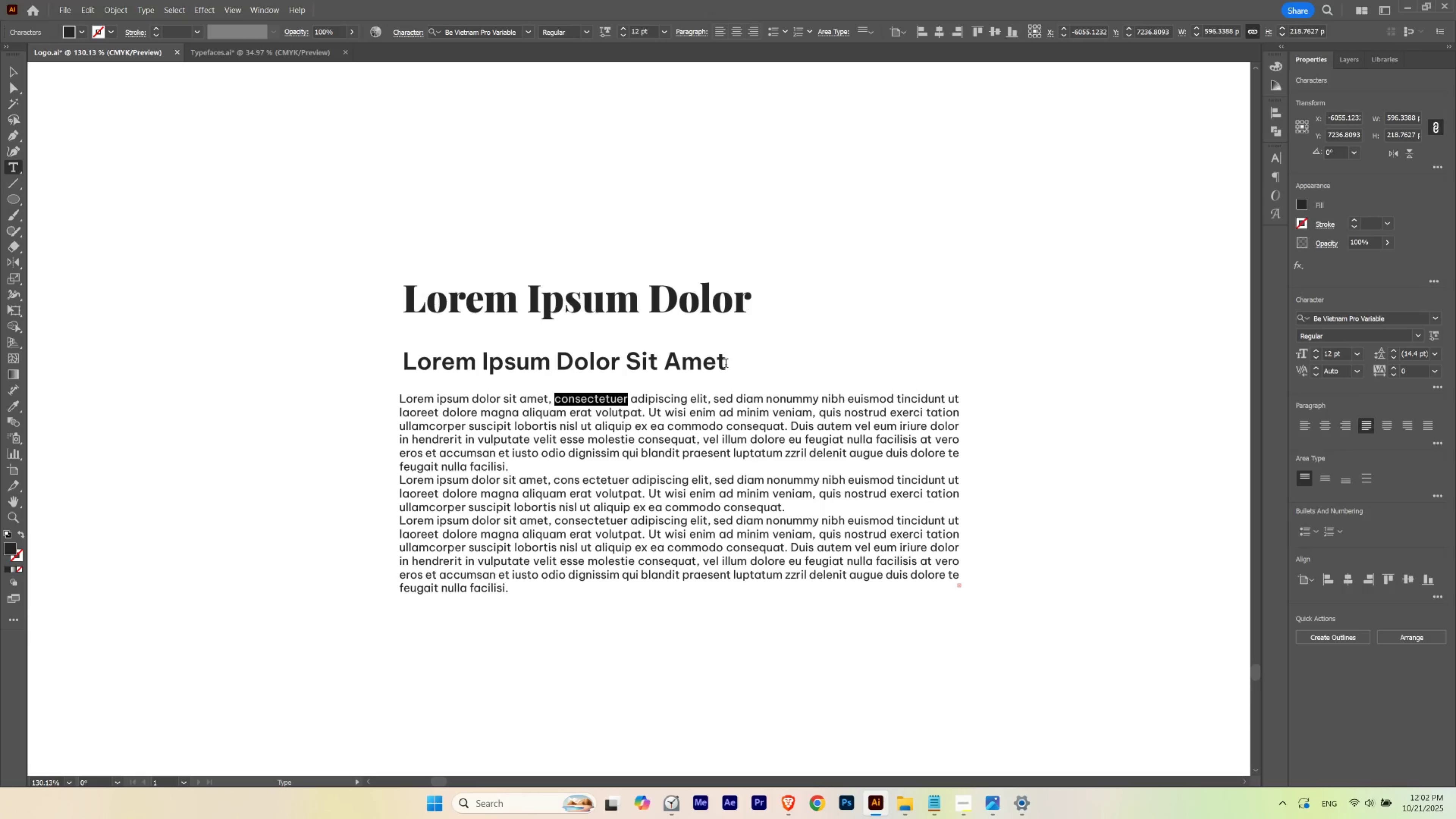 
left_click([726, 364])
 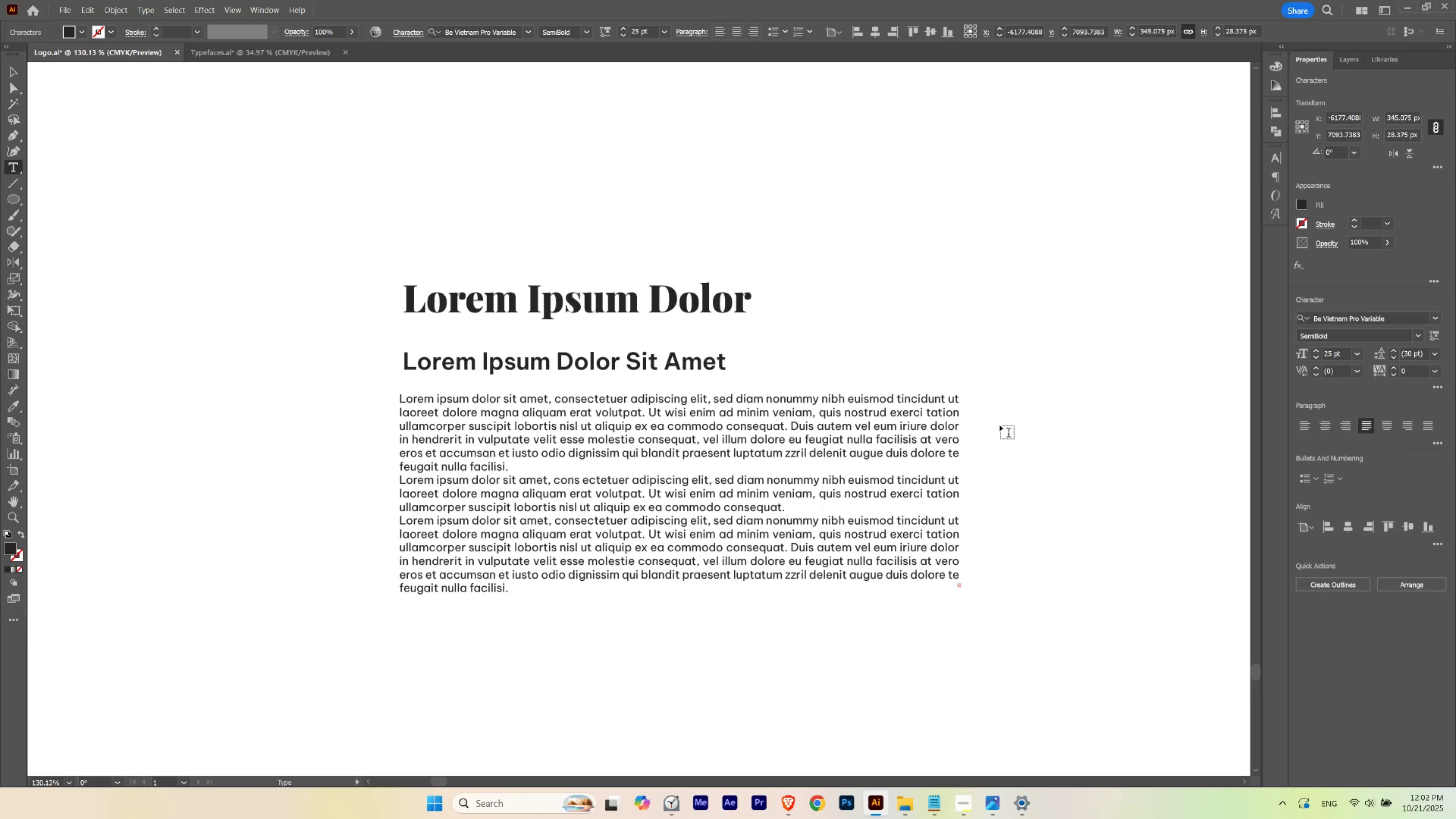 
key(Space)
 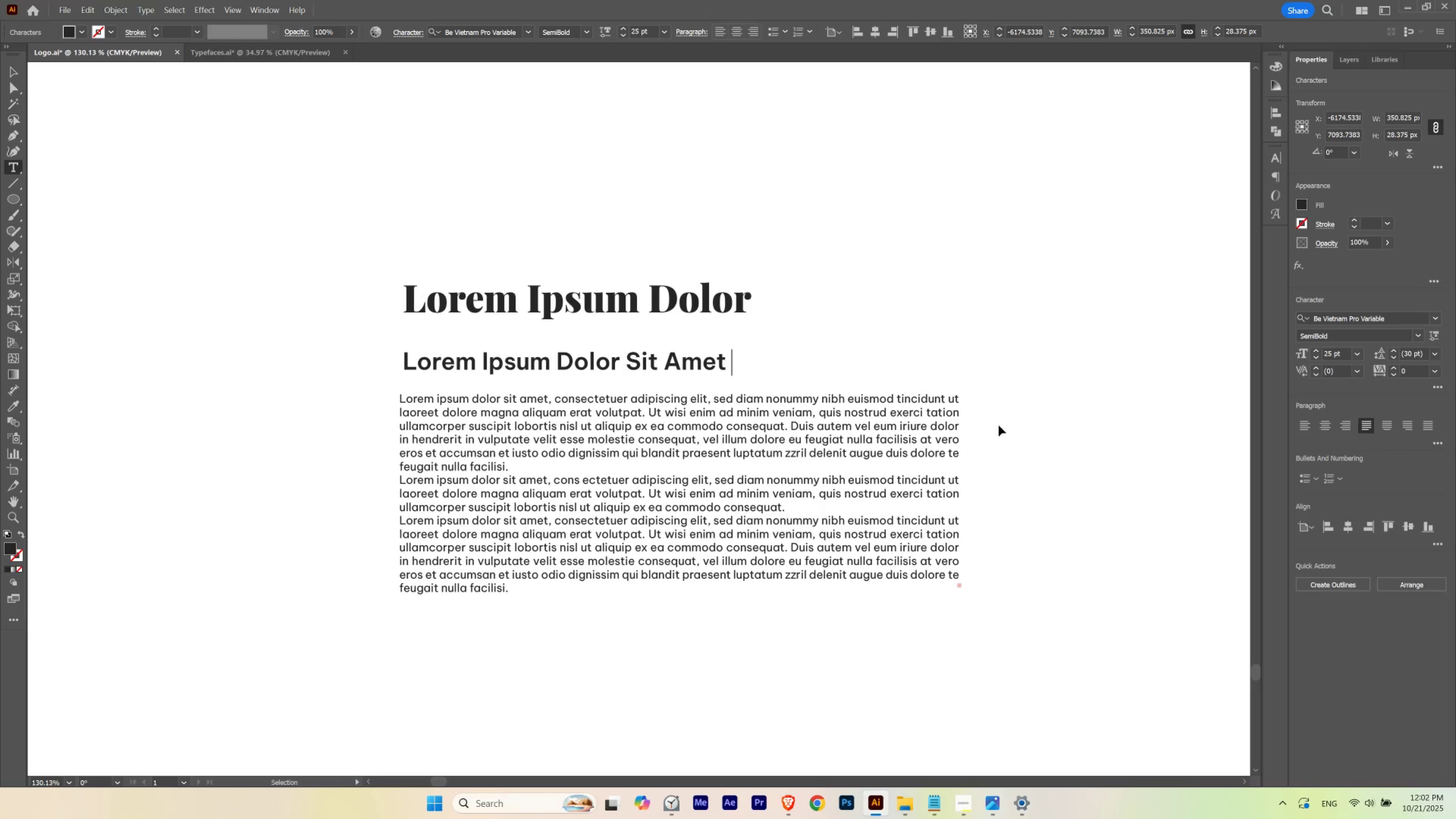 
key(Control+V)
 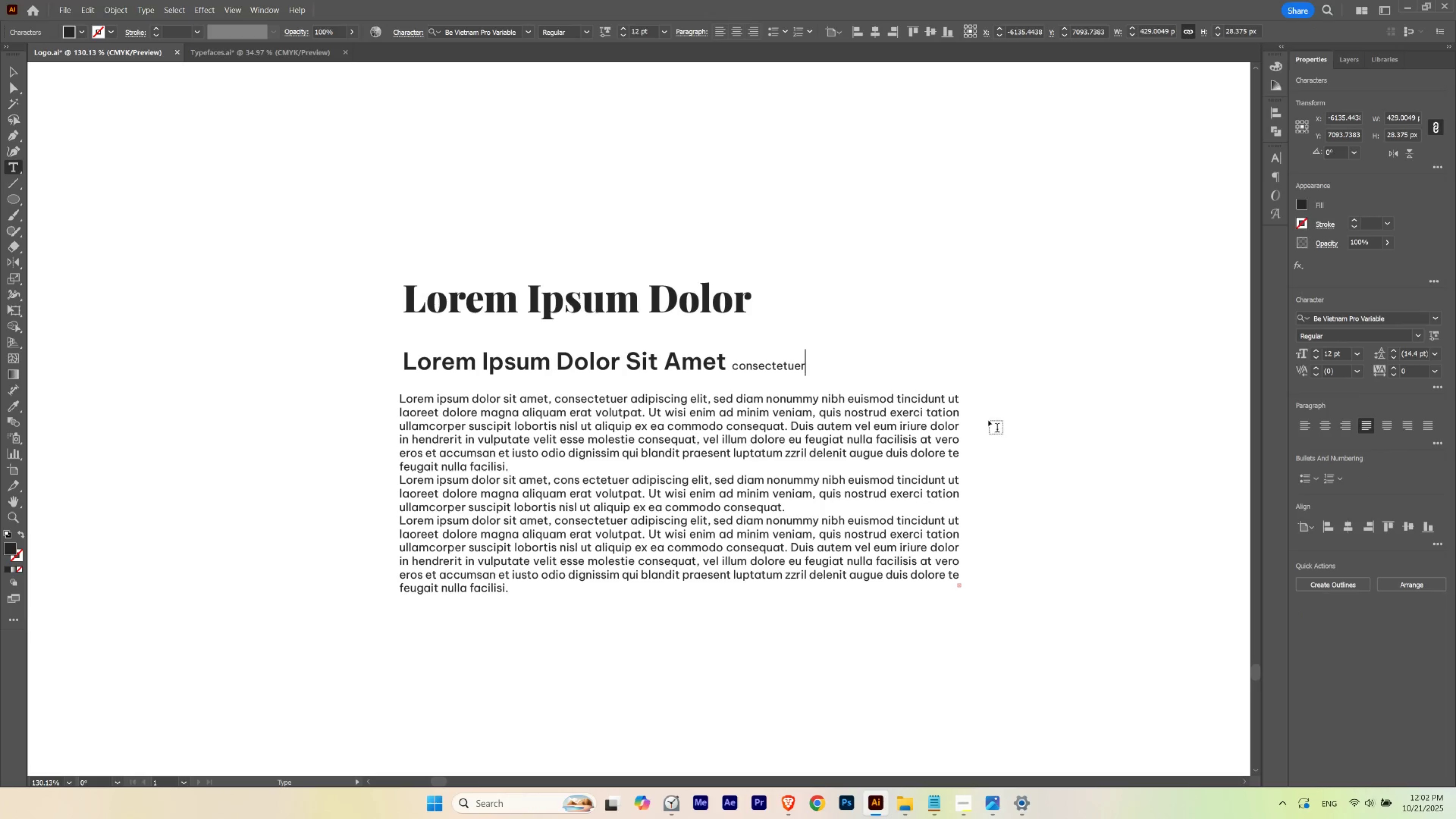 
key(Escape)
 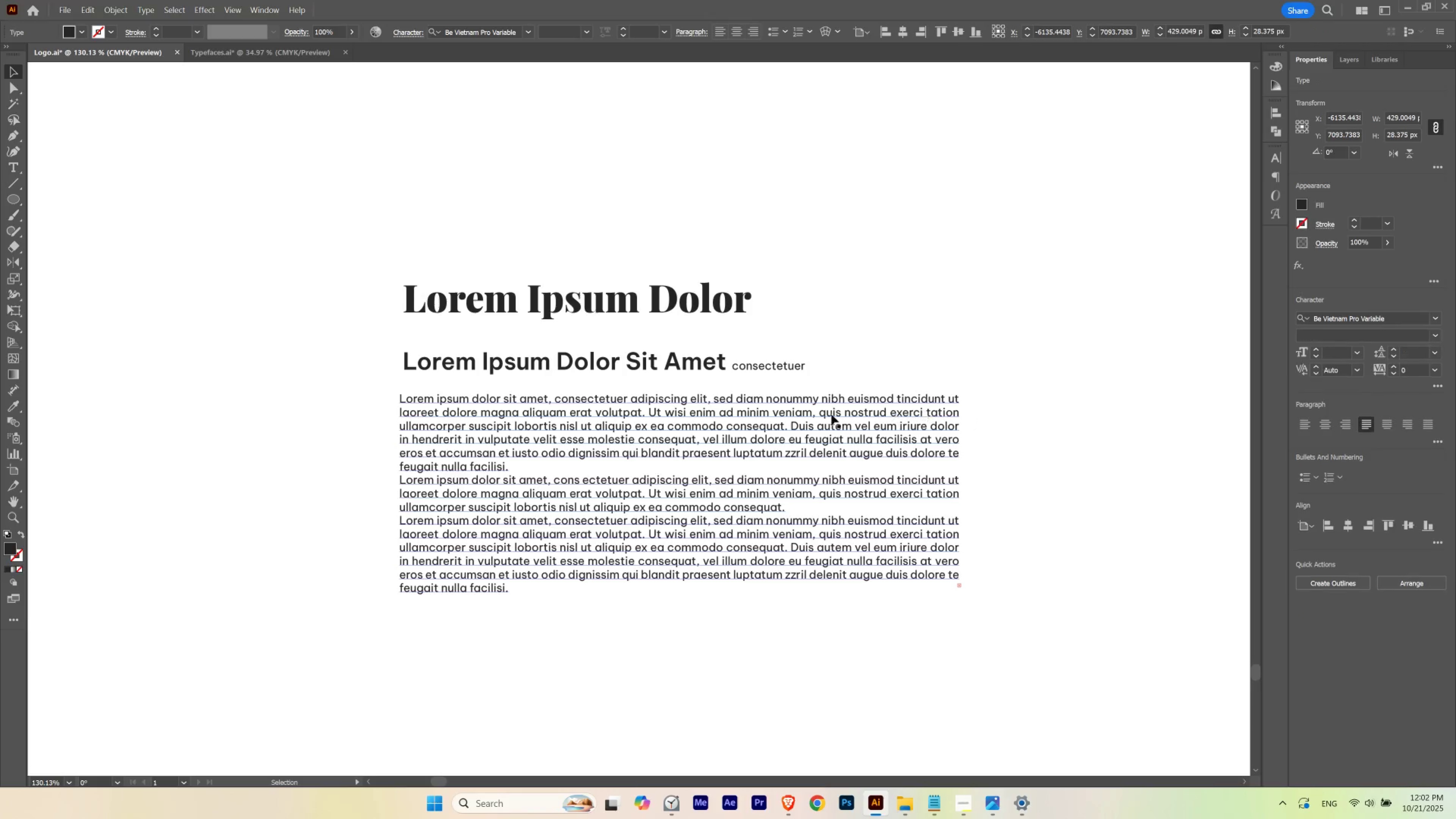 
key(I)
 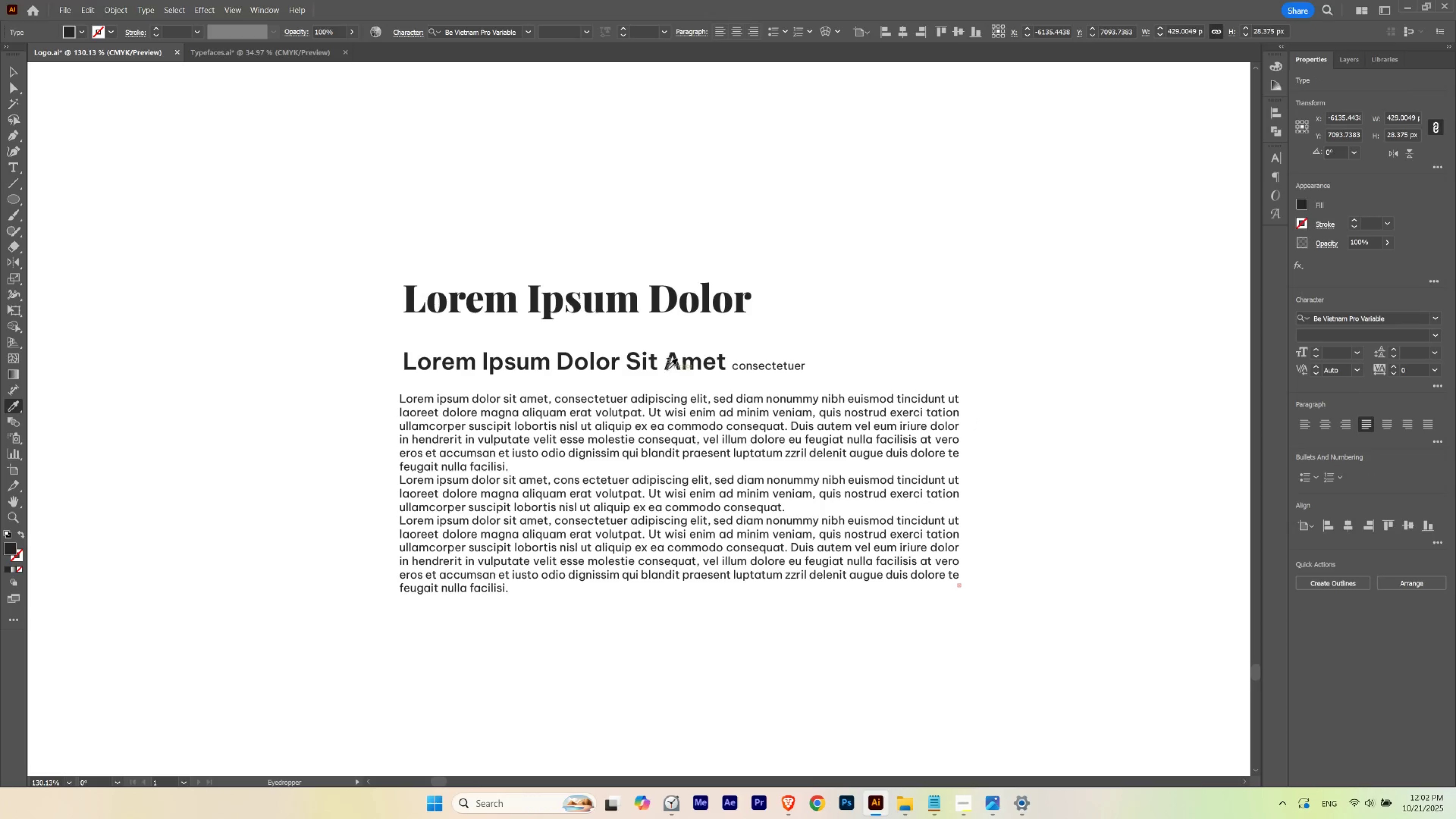 
left_click([667, 368])
 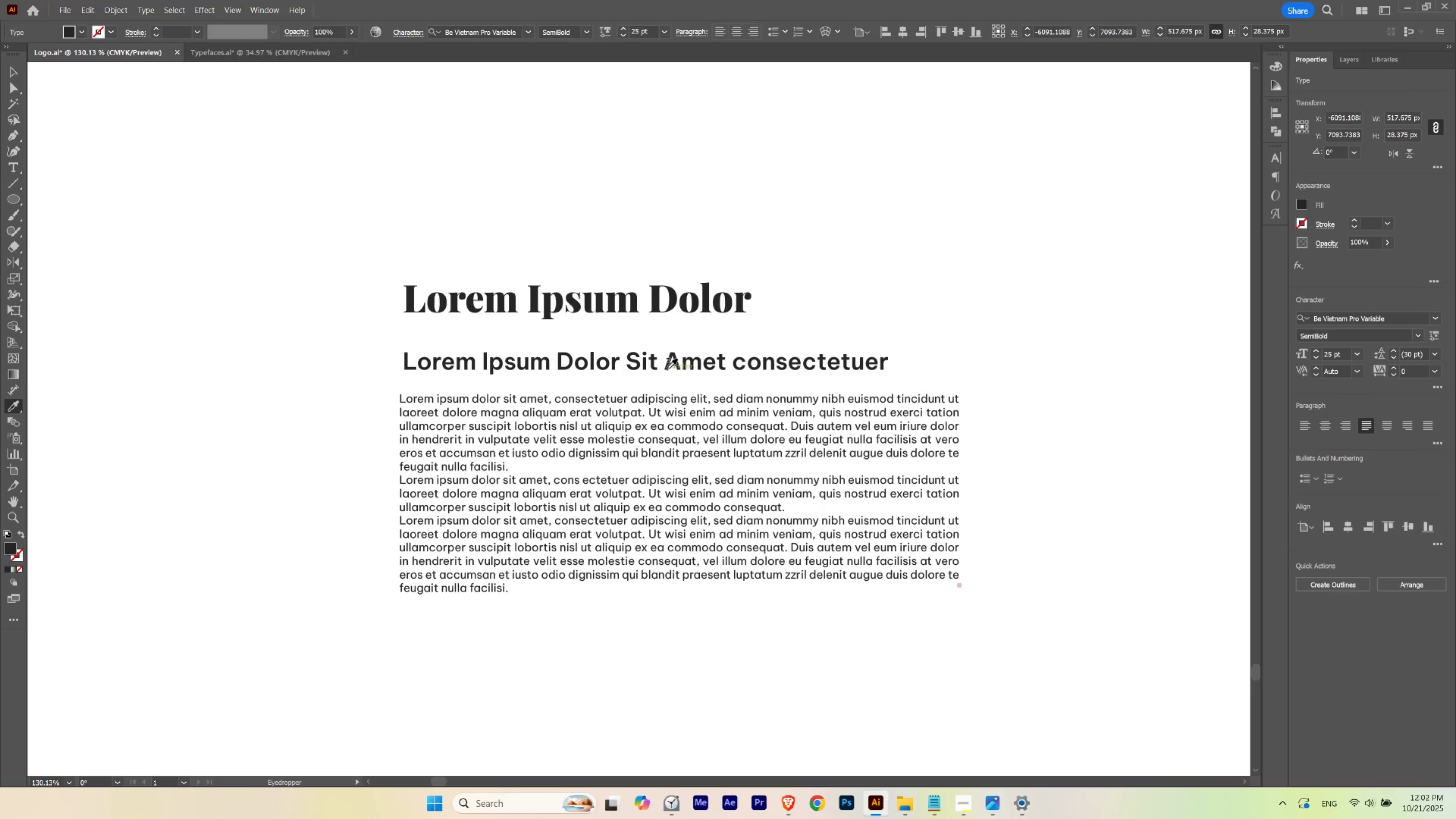 
key(V)
 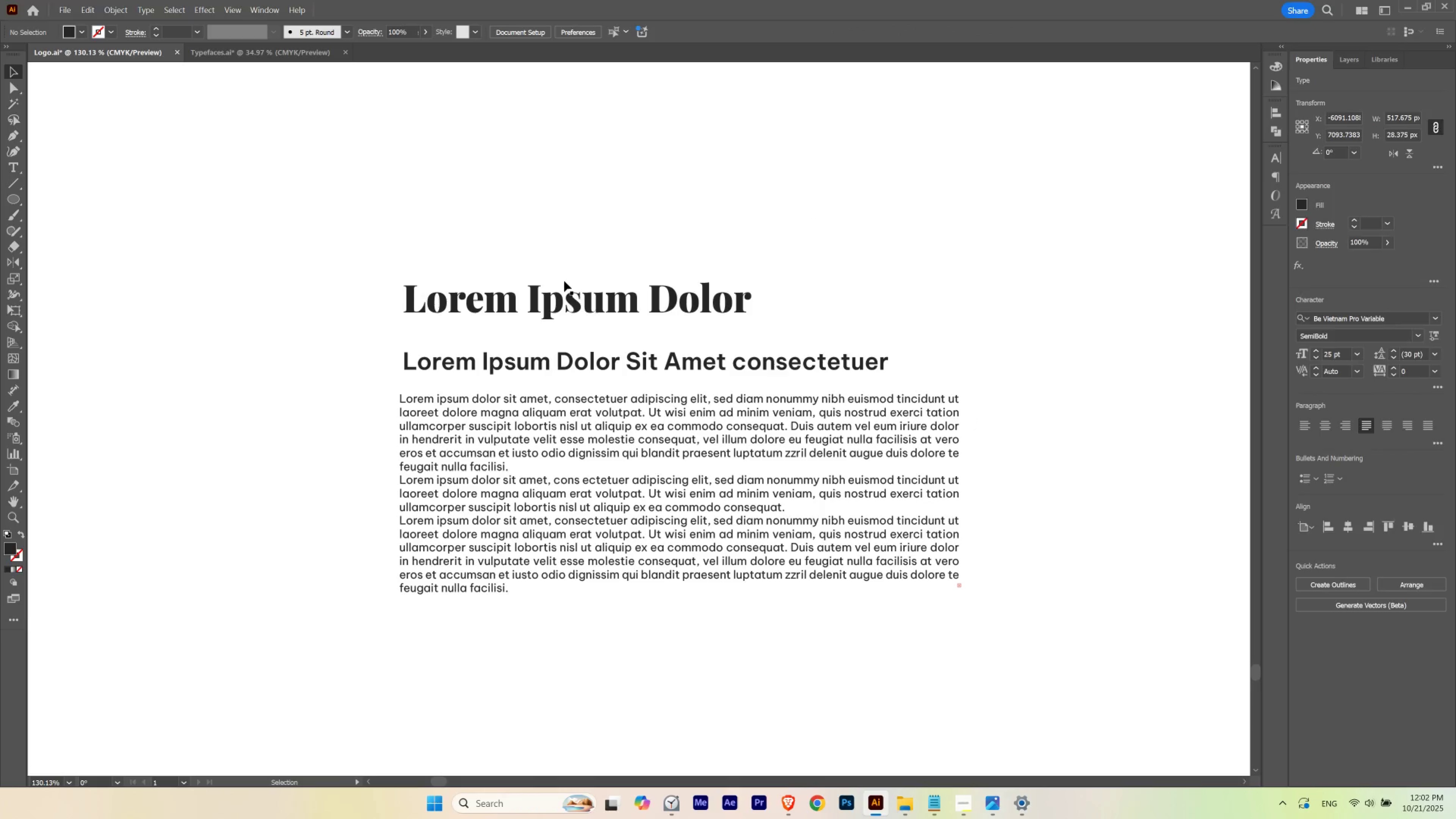 
double_click([564, 281])
 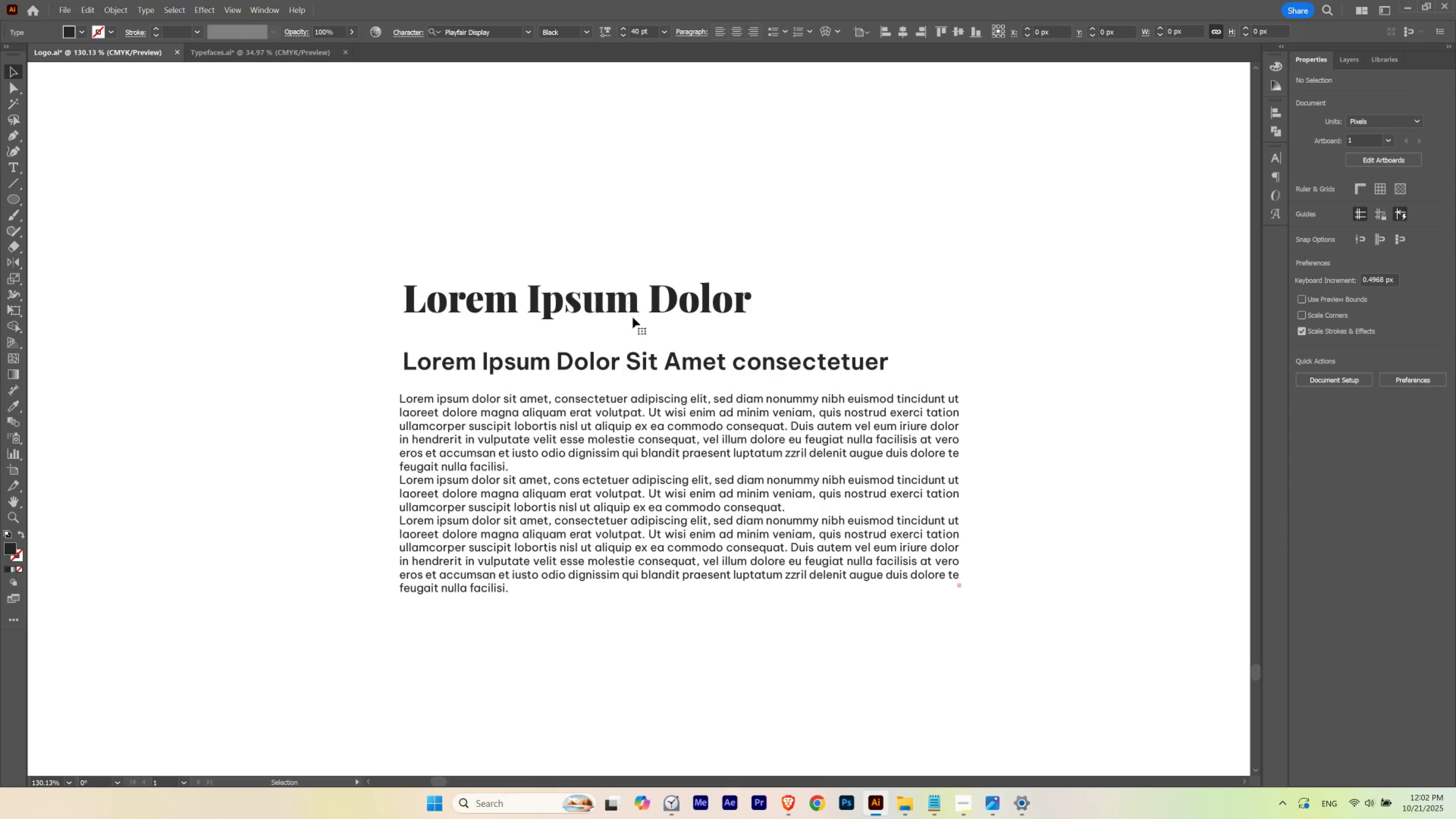 
hold_key(key=ControlLeft, duration=0.58)
 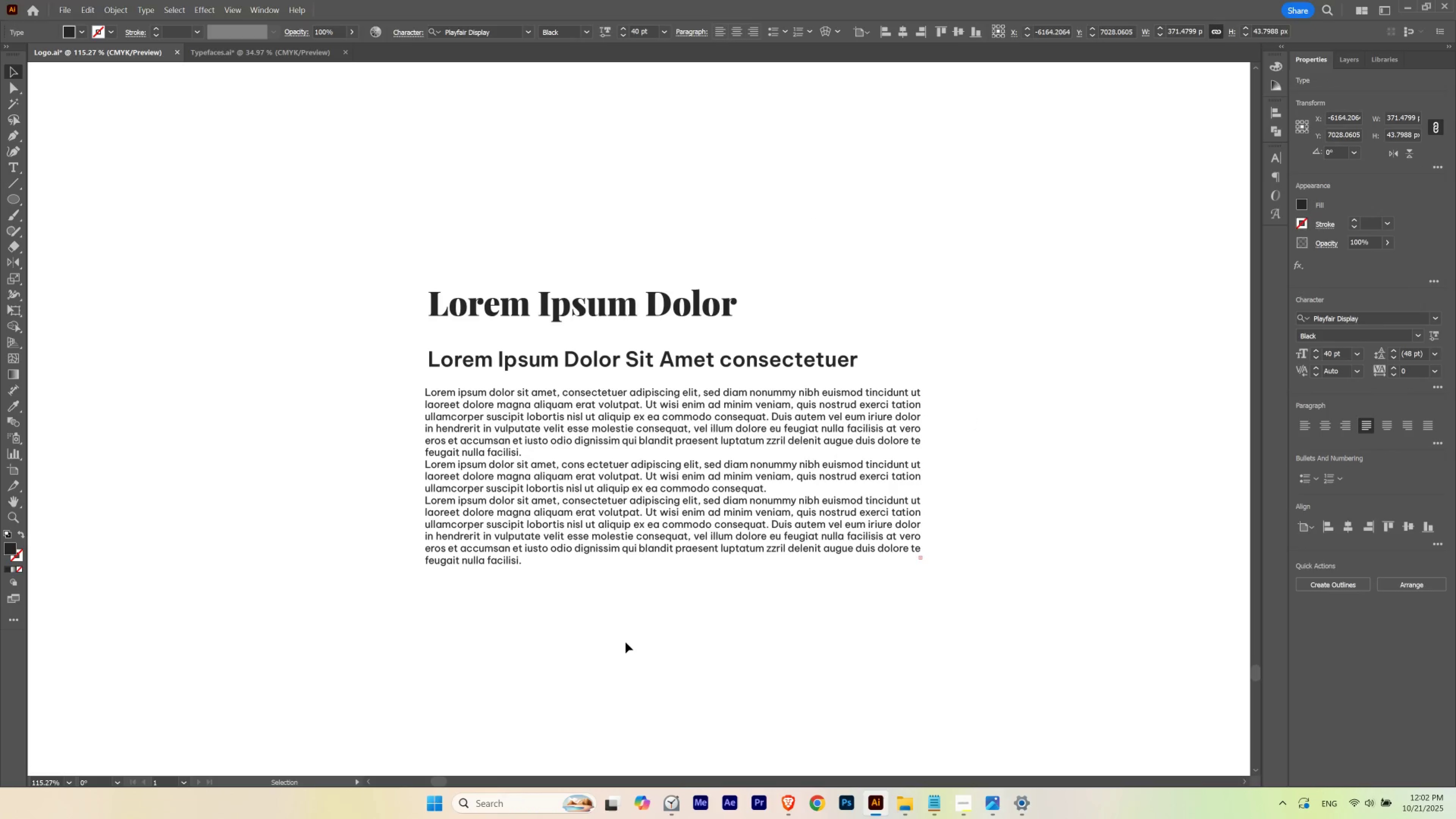 
hold_key(key=Space, duration=0.62)
 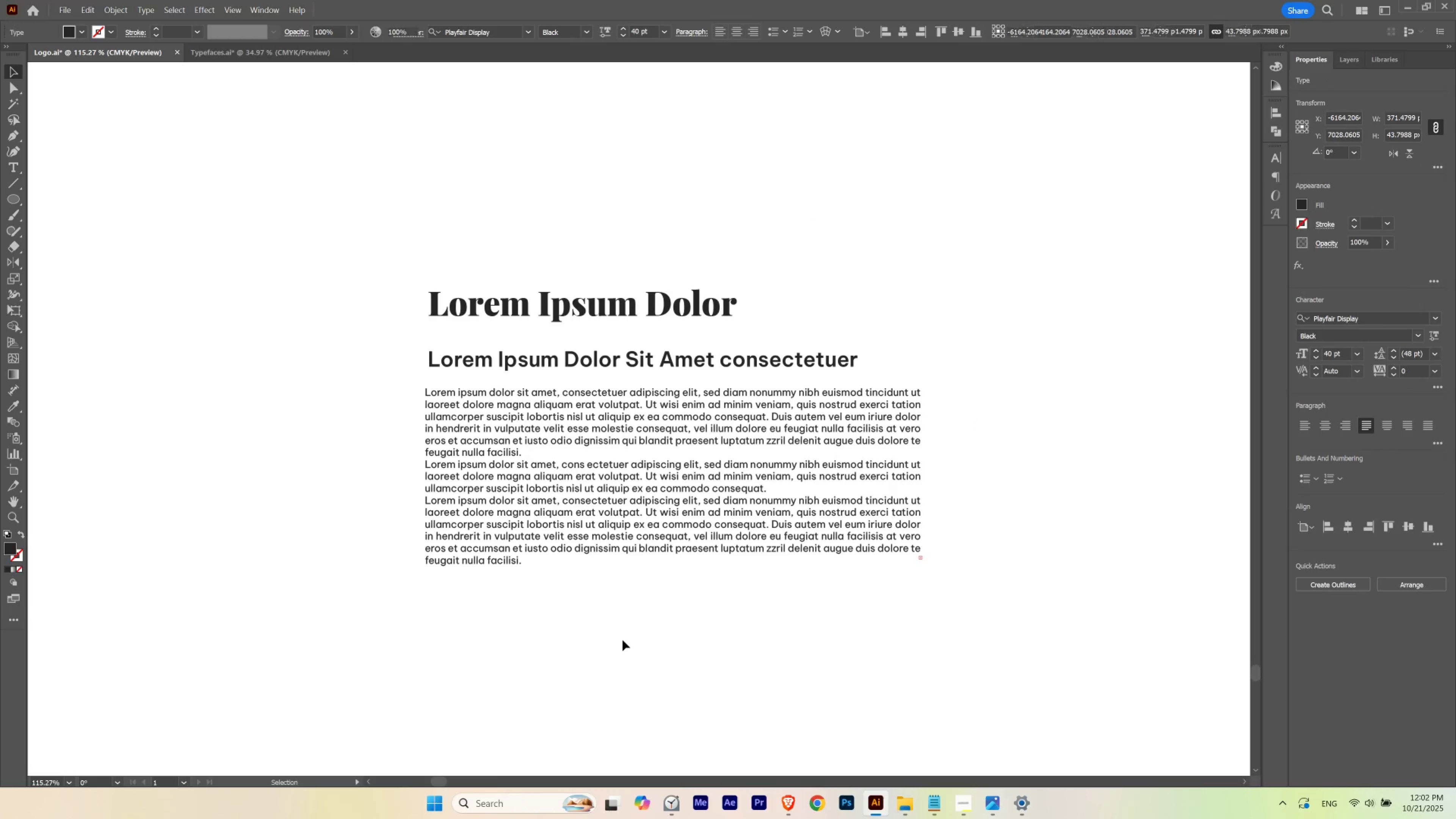 
left_click_drag(start_coordinate=[622, 343], to_coordinate=[609, 352])
 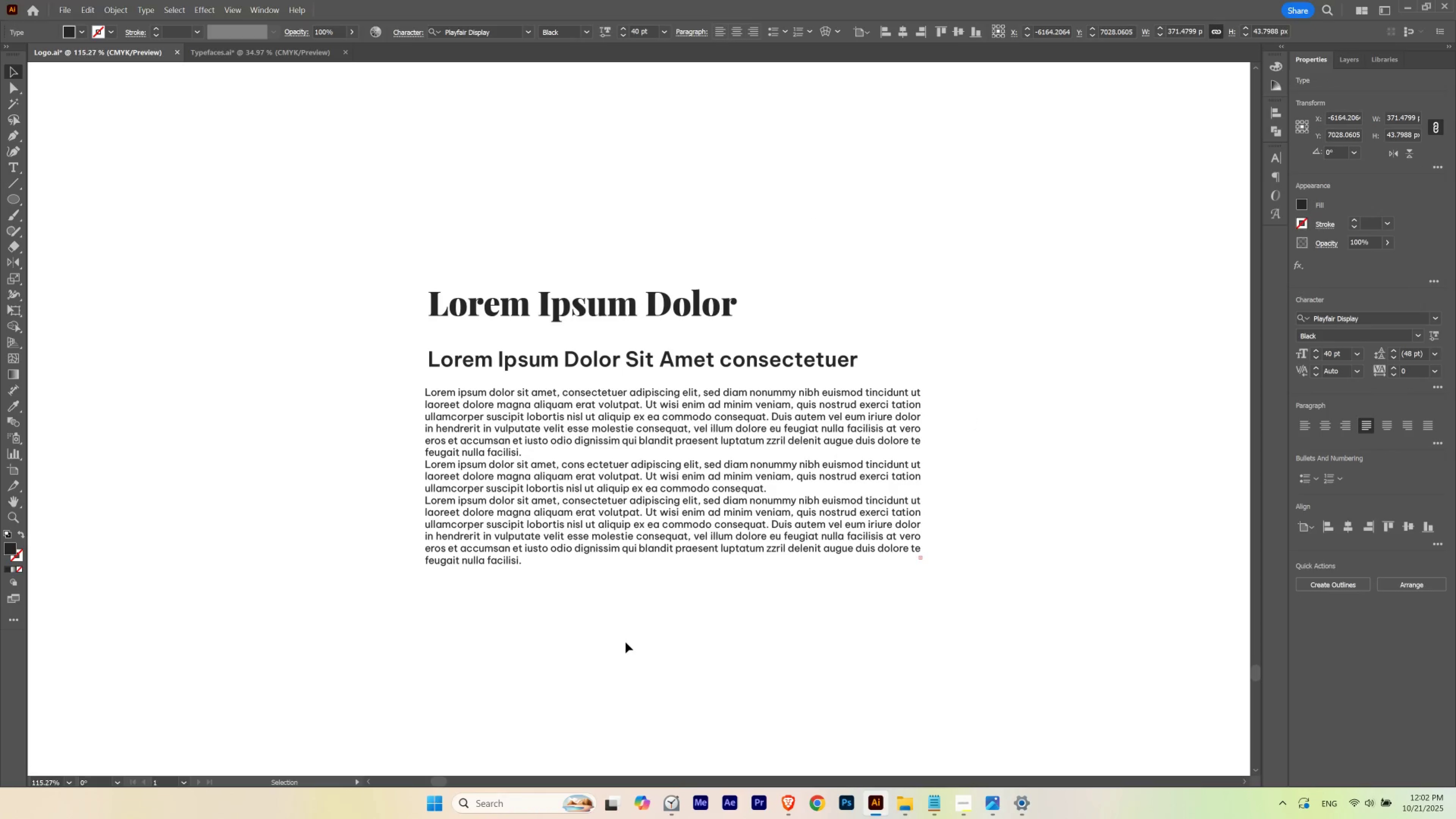 
left_click([625, 642])
 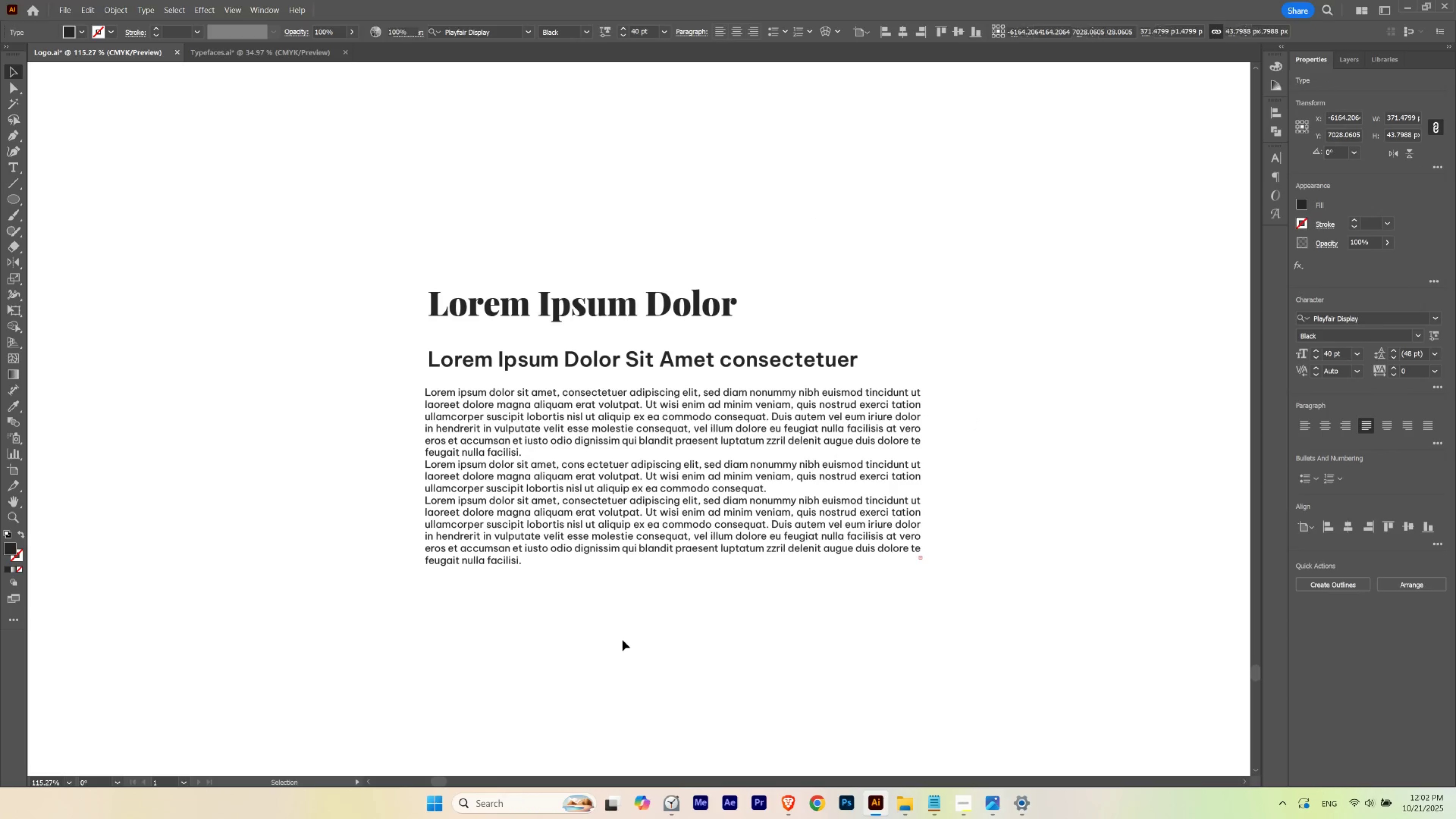 
hold_key(key=Space, duration=1.23)
 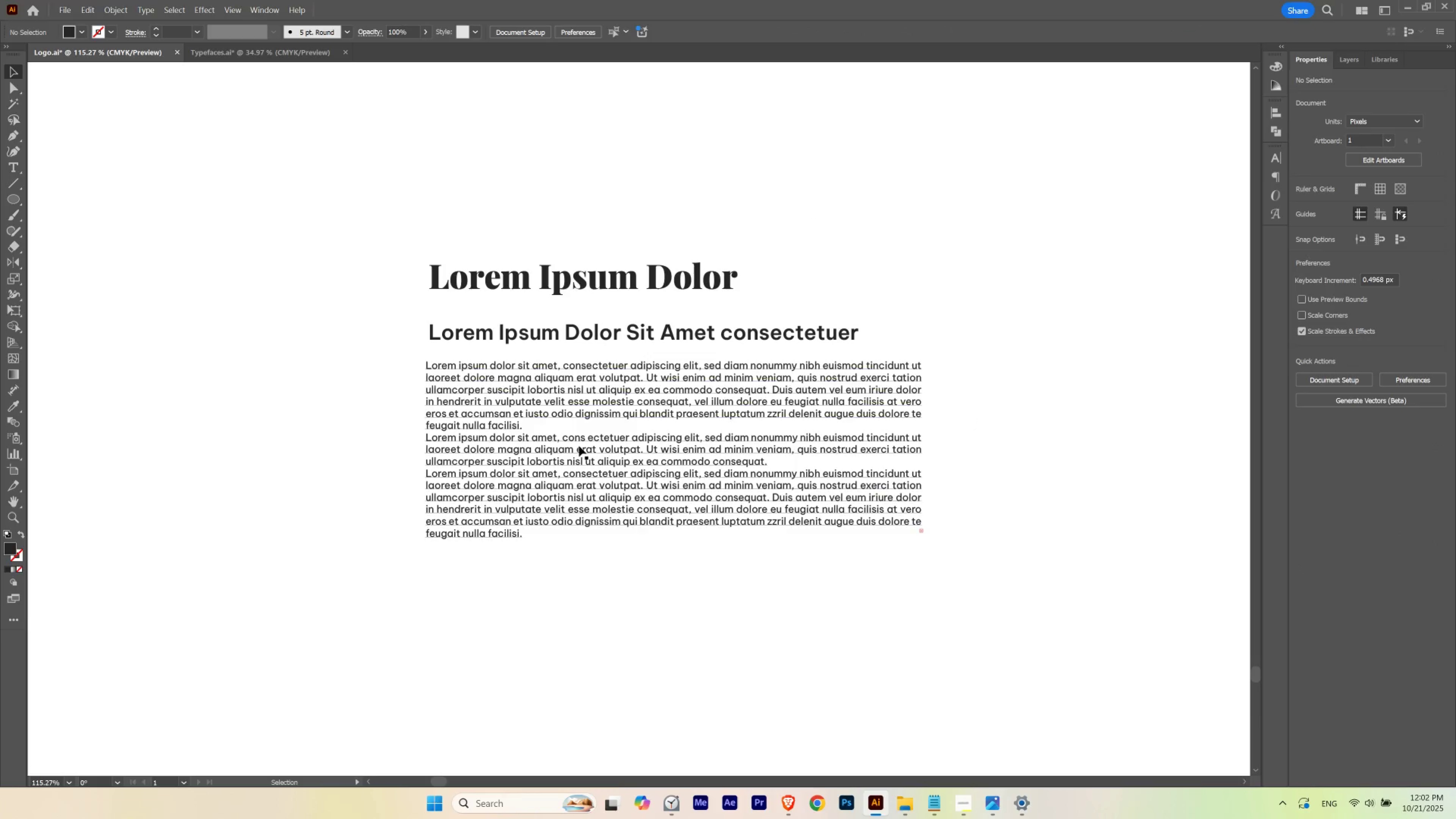 
left_click_drag(start_coordinate=[618, 624], to_coordinate=[619, 597])
 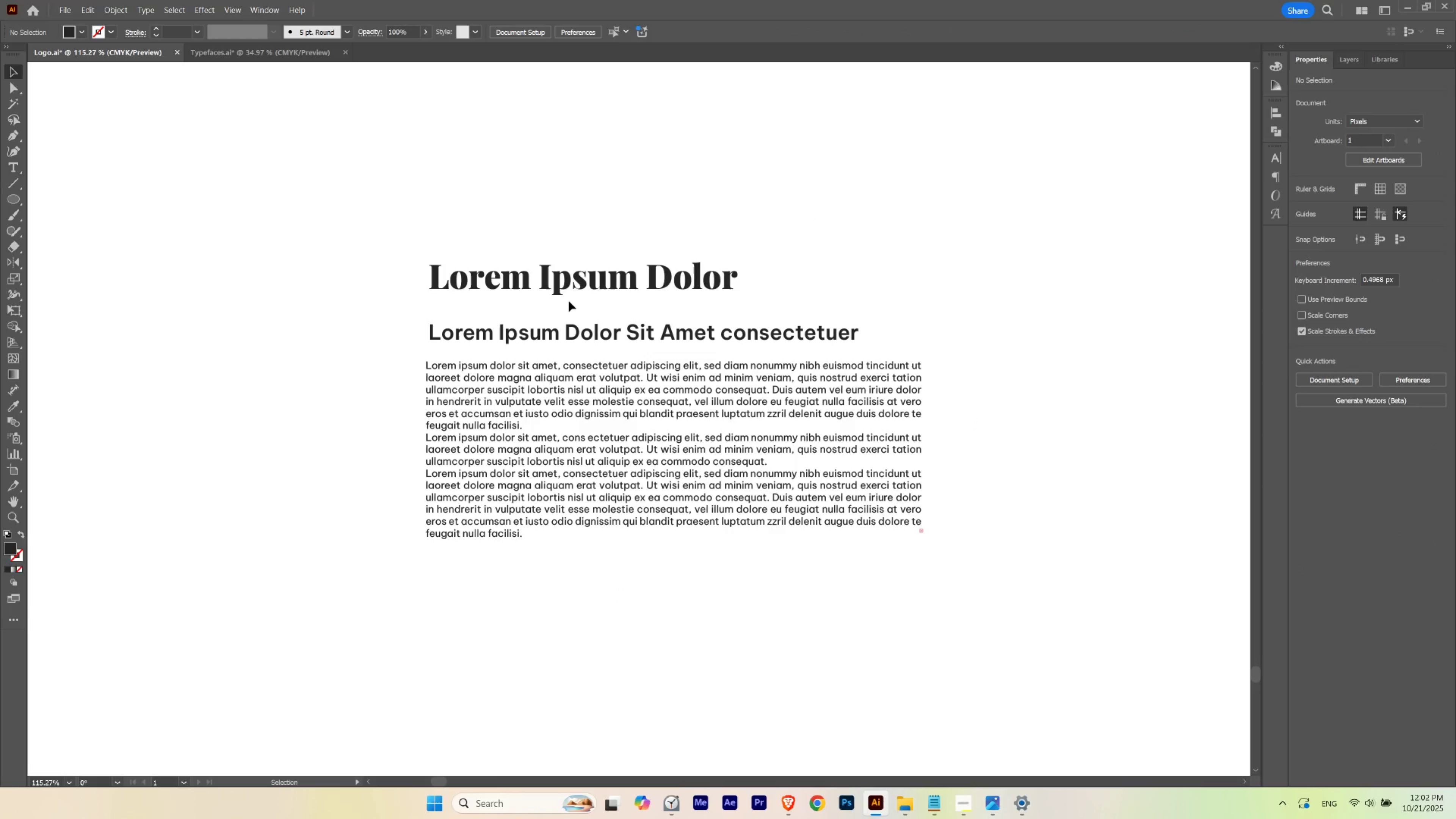 
left_click([574, 287])
 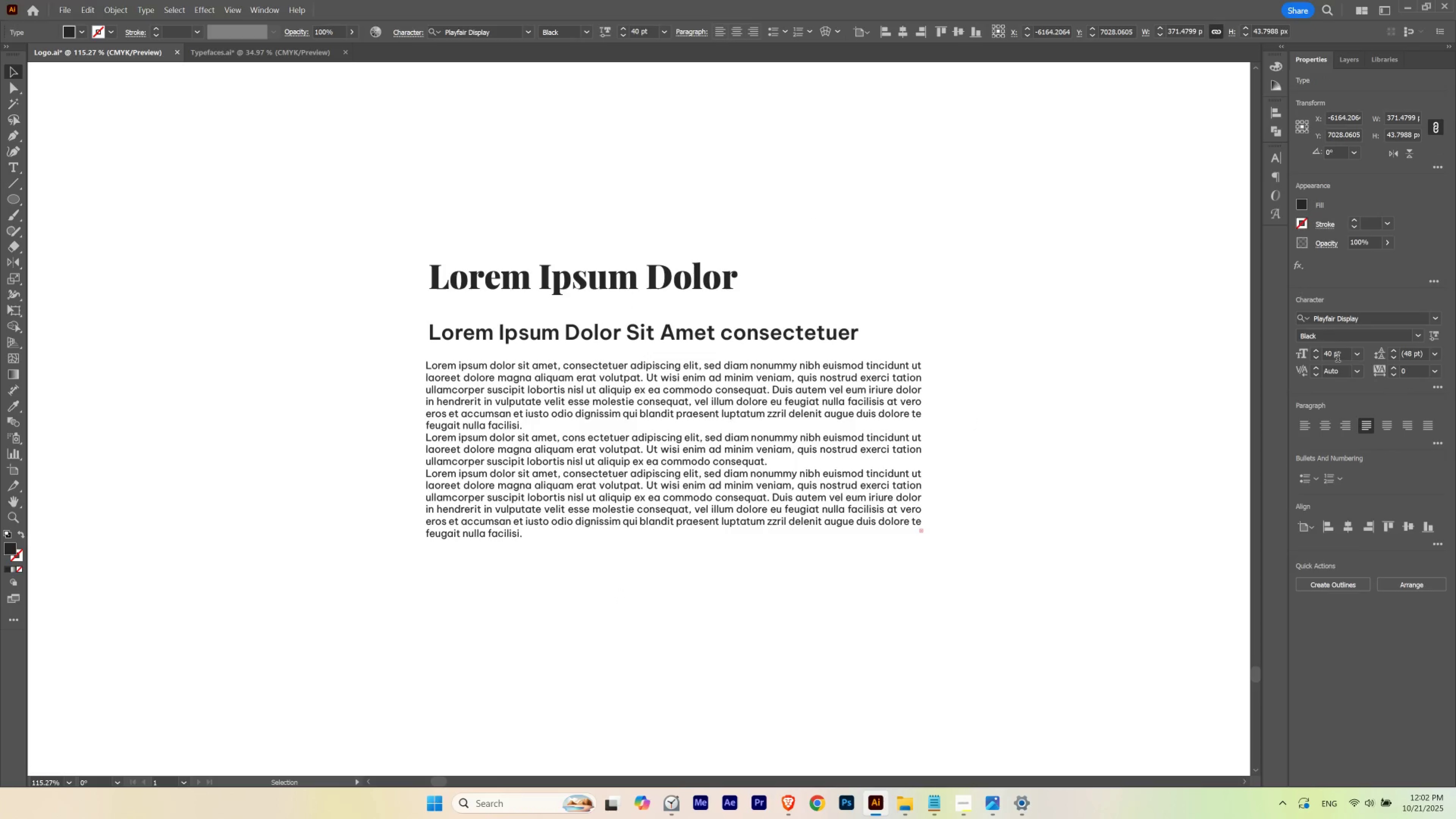 
scroll: coordinate [1337, 357], scroll_direction: up, amount: 5.0
 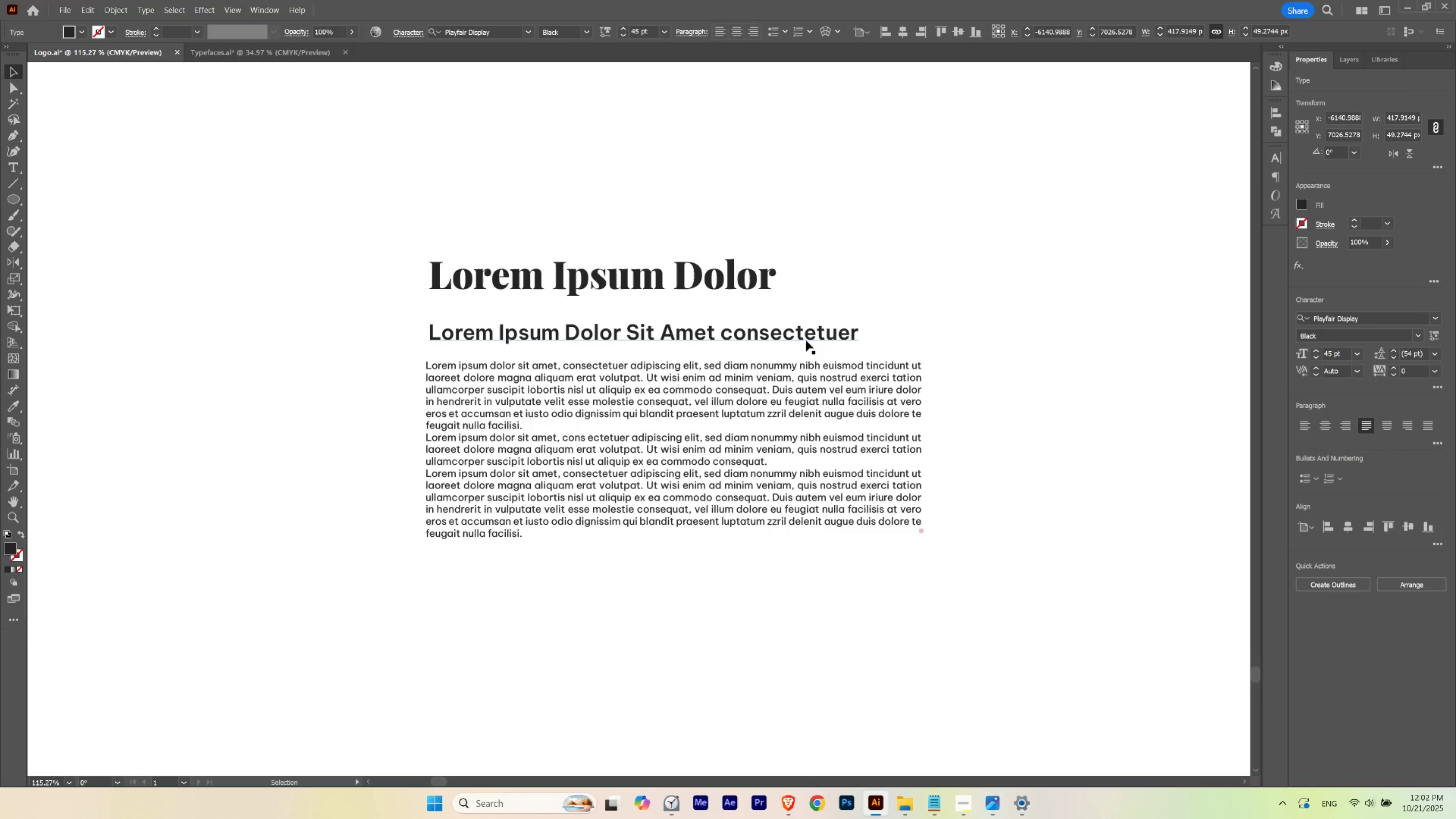 
left_click([806, 340])
 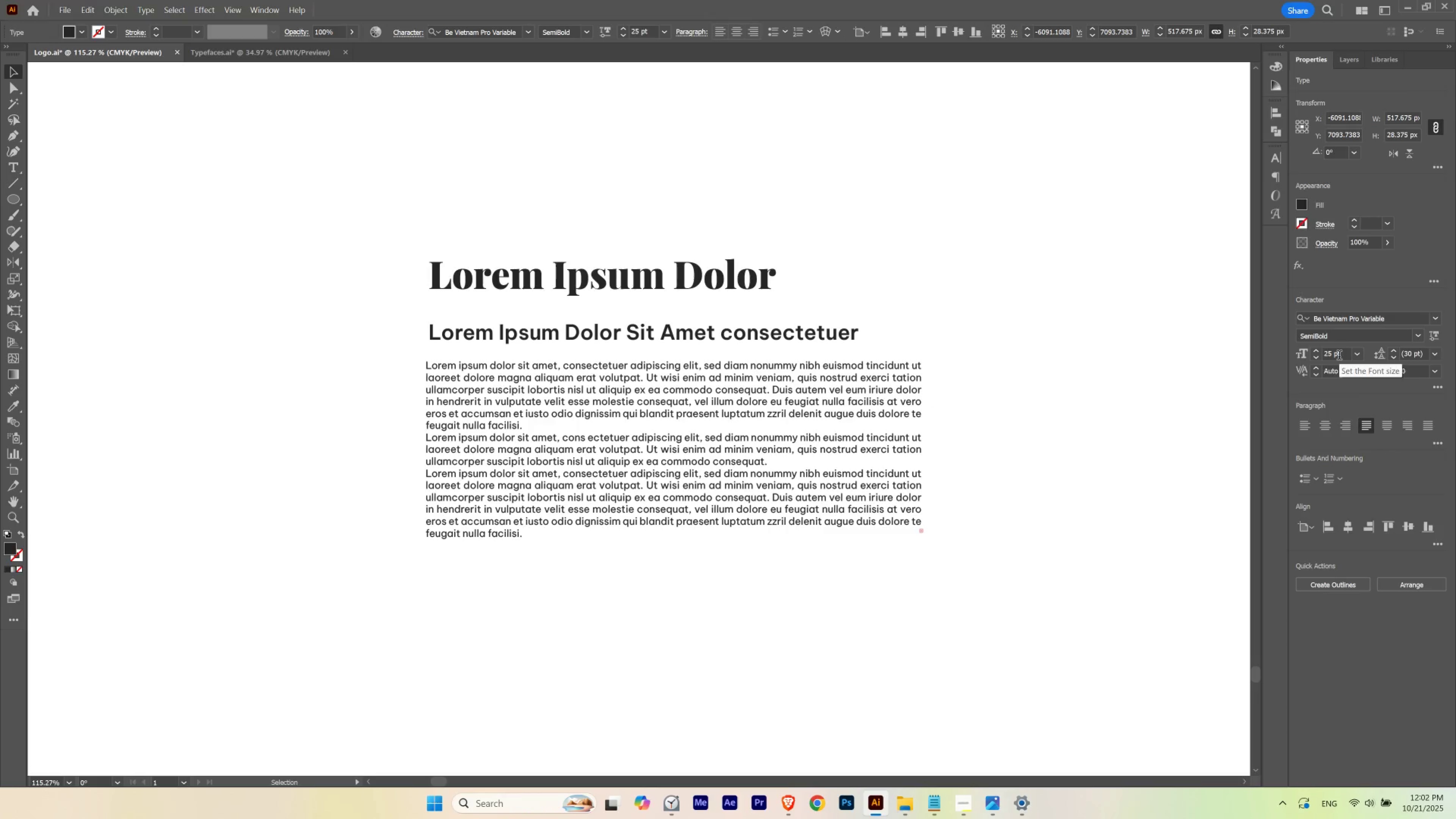 
scroll: coordinate [1339, 356], scroll_direction: down, amount: 3.0
 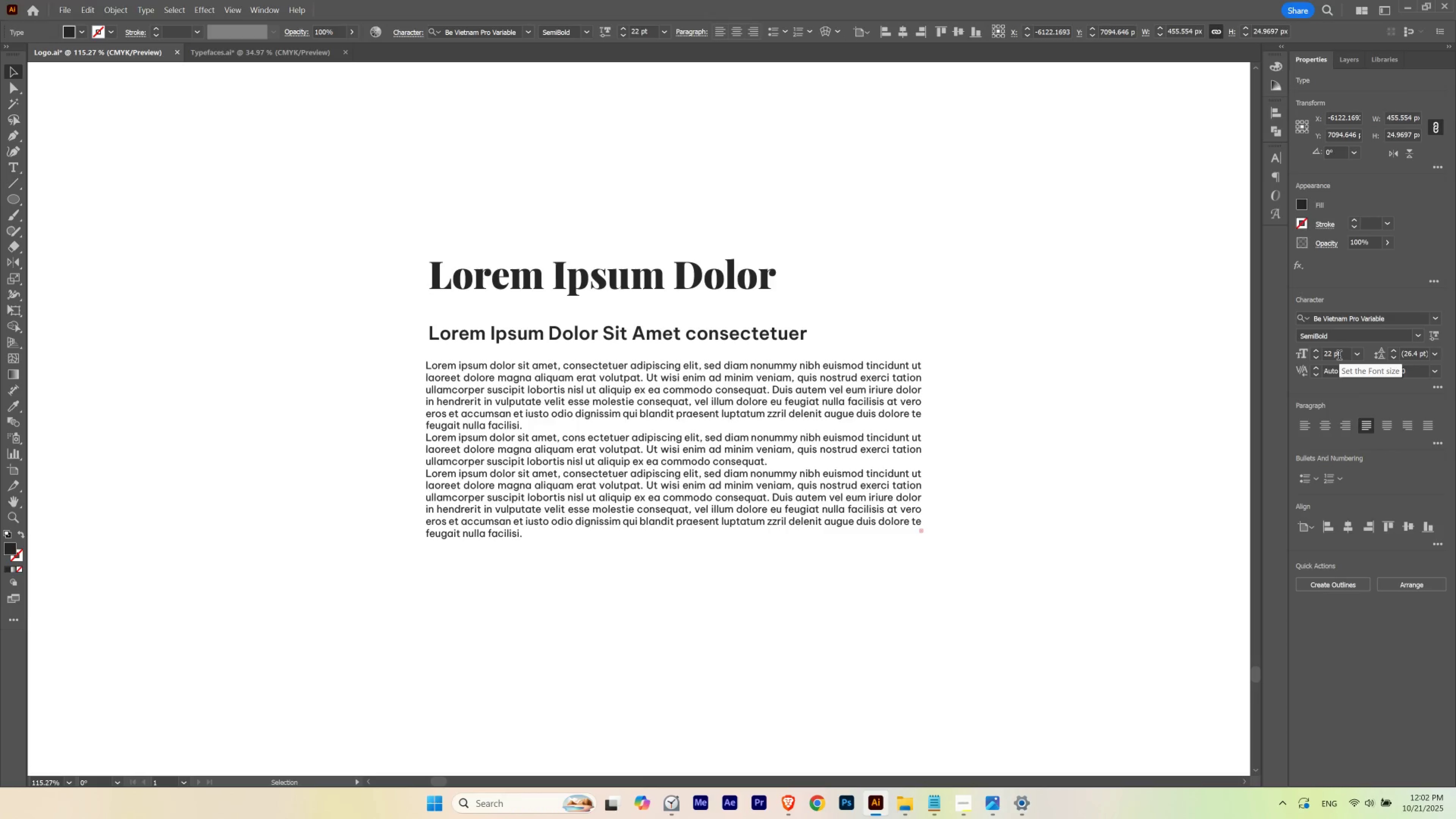 
scroll: coordinate [1339, 356], scroll_direction: none, amount: 0.0
 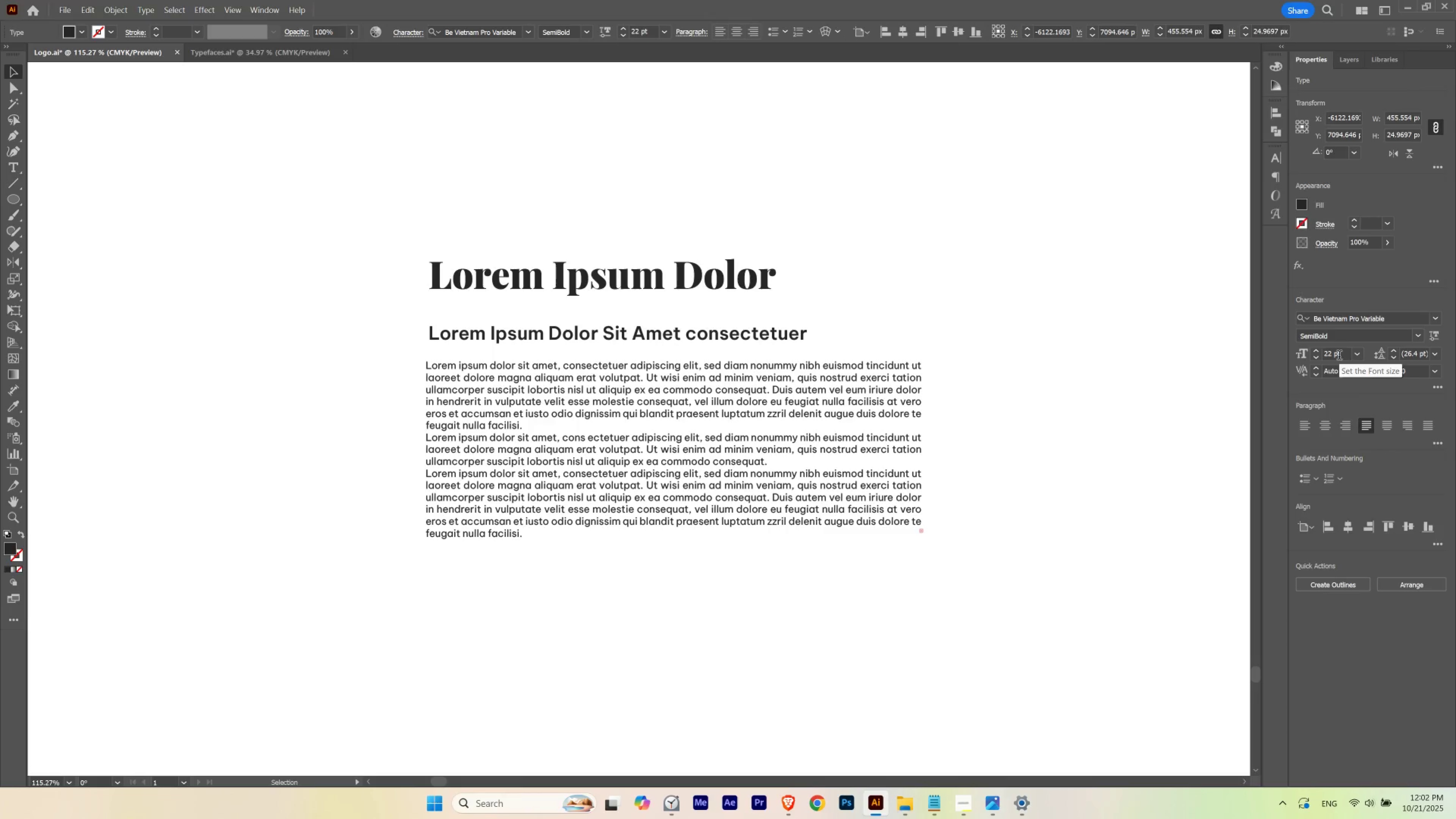 
scroll: coordinate [1339, 356], scroll_direction: up, amount: 1.0
 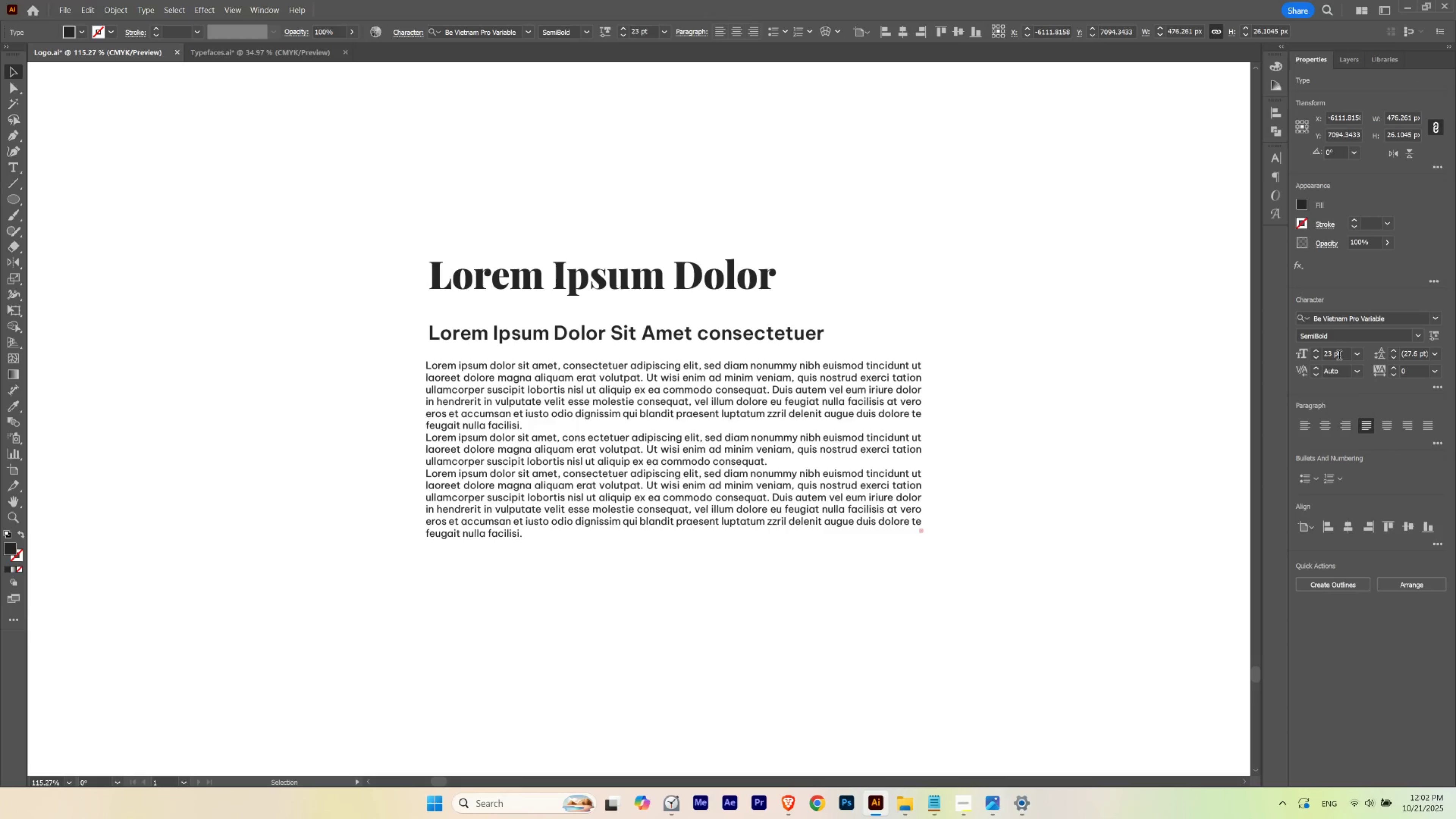 
wait(5.26)
 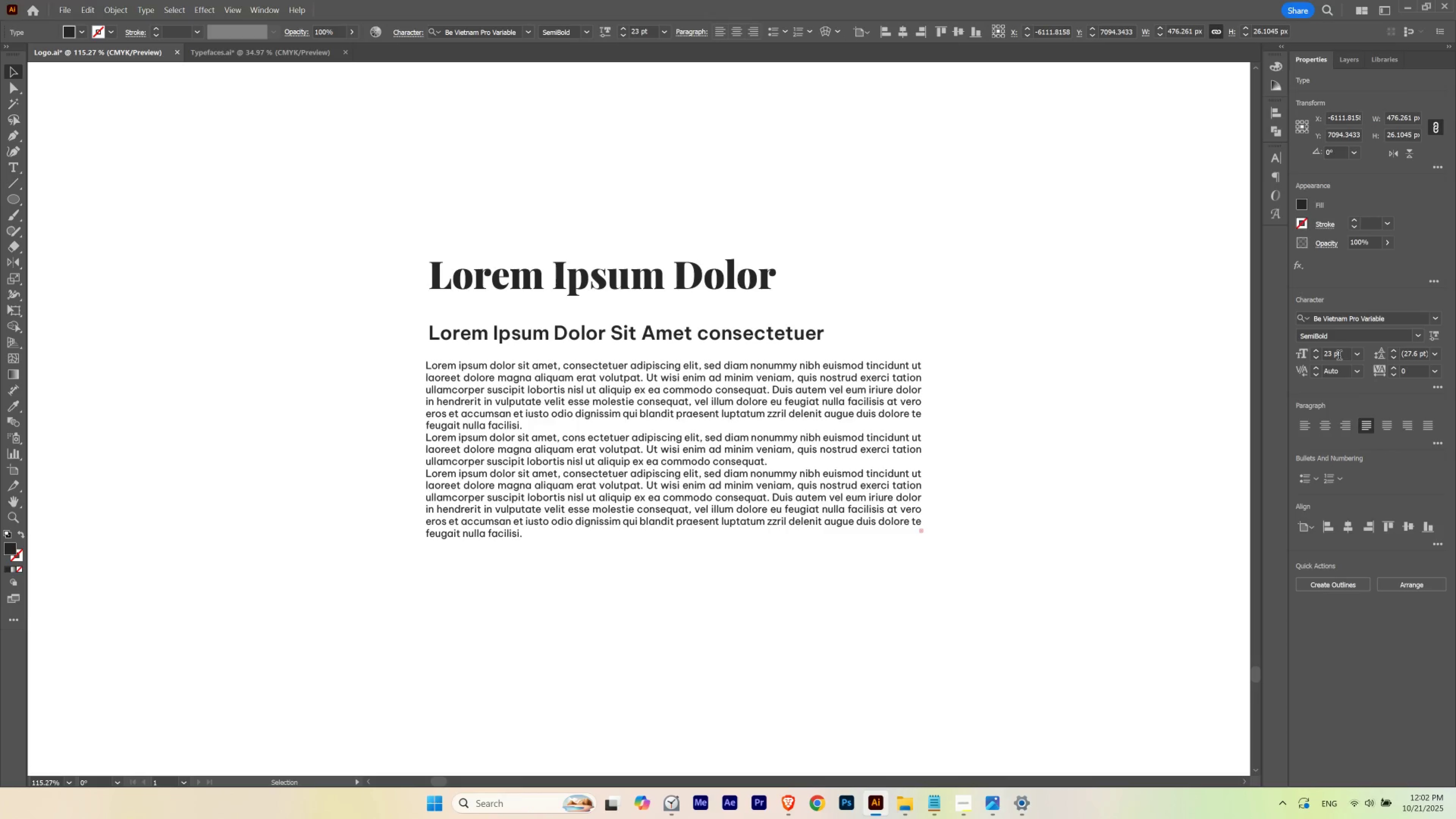 
left_click([521, 218])
 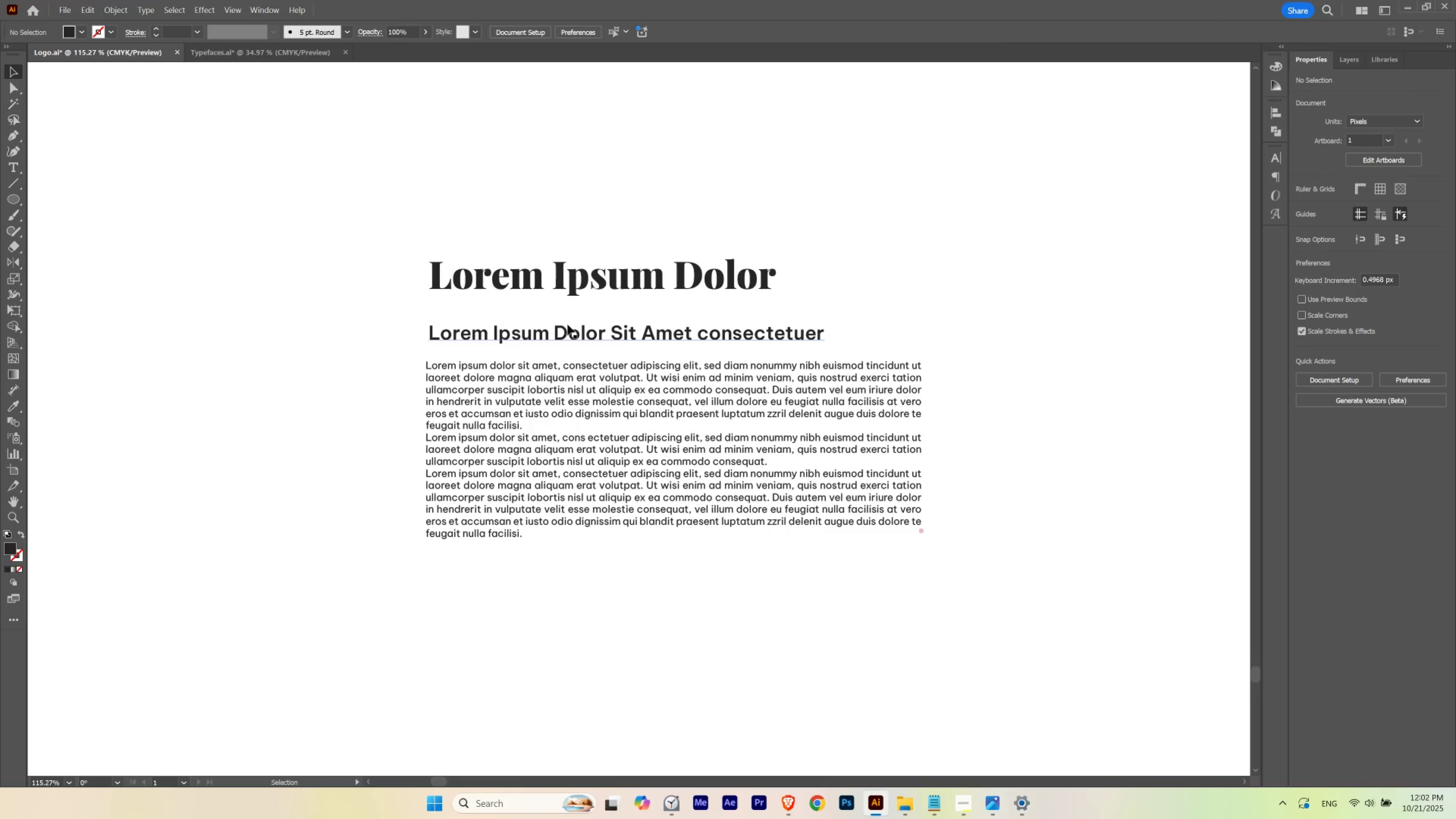 
hold_key(key=AltLeft, duration=0.9)
left_click_drag(start_coordinate=[569, 332], to_coordinate=[589, 144])
 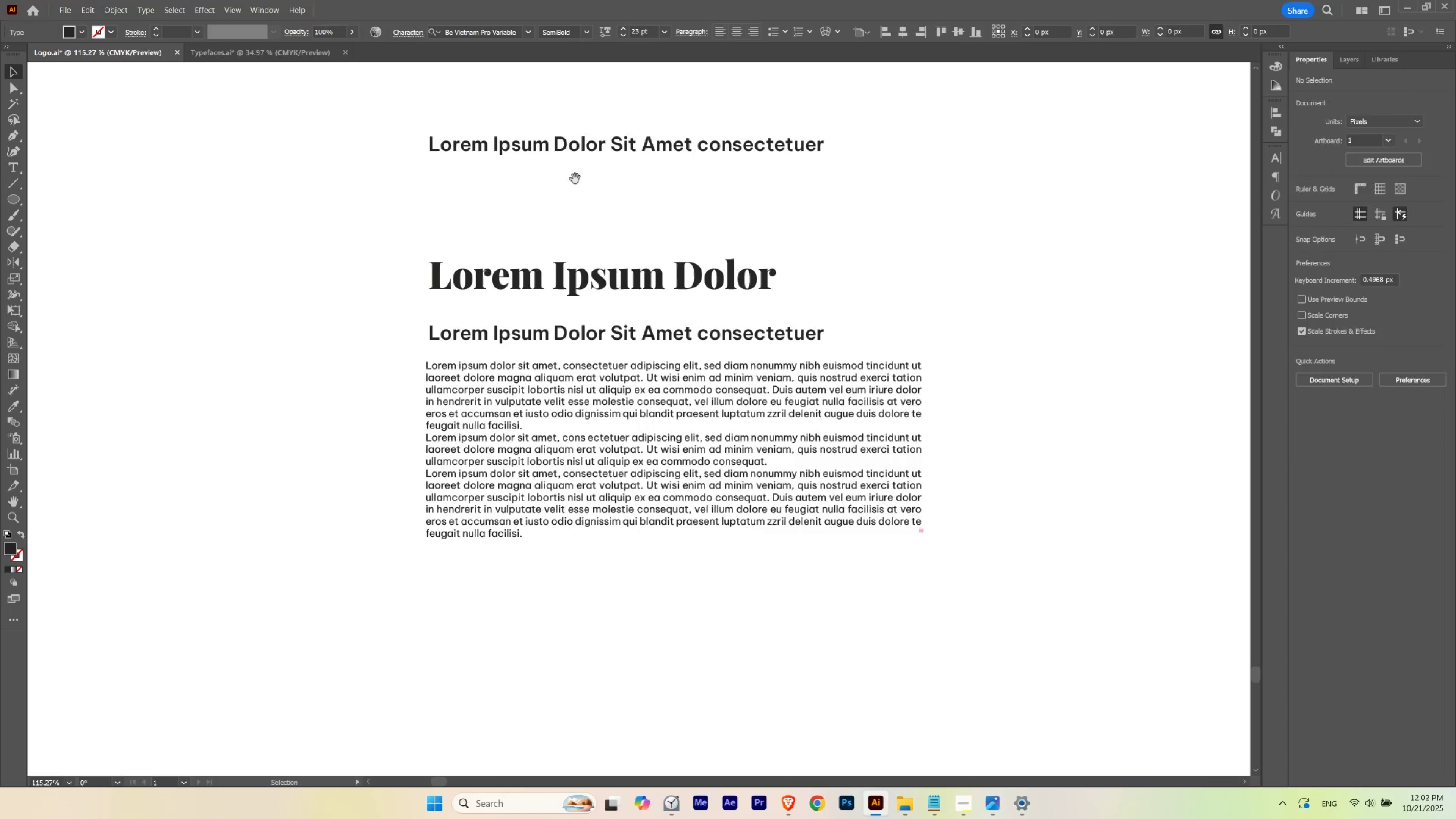 
hold_key(key=ShiftLeft, duration=0.66)
 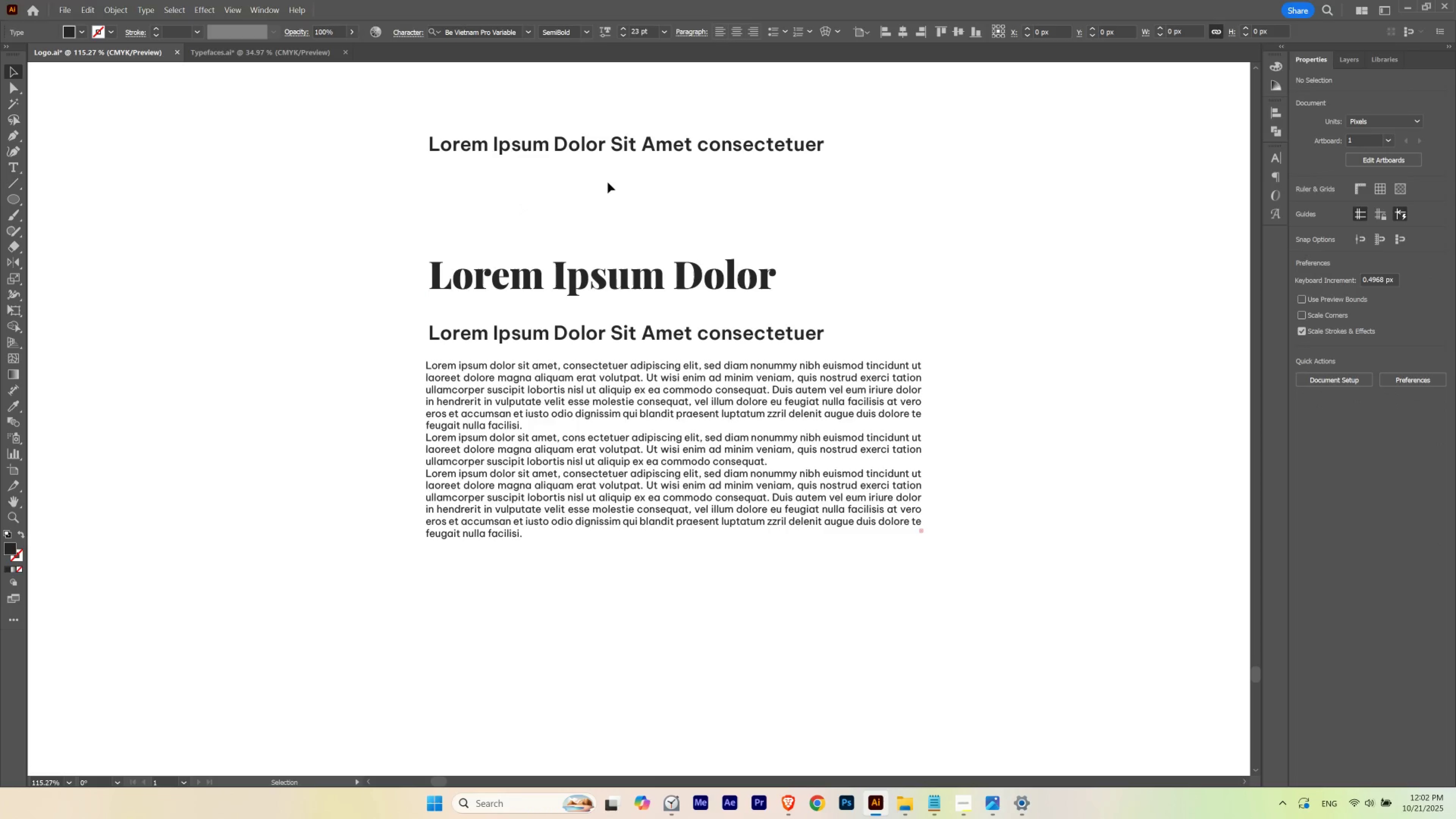 
left_click([608, 182])
 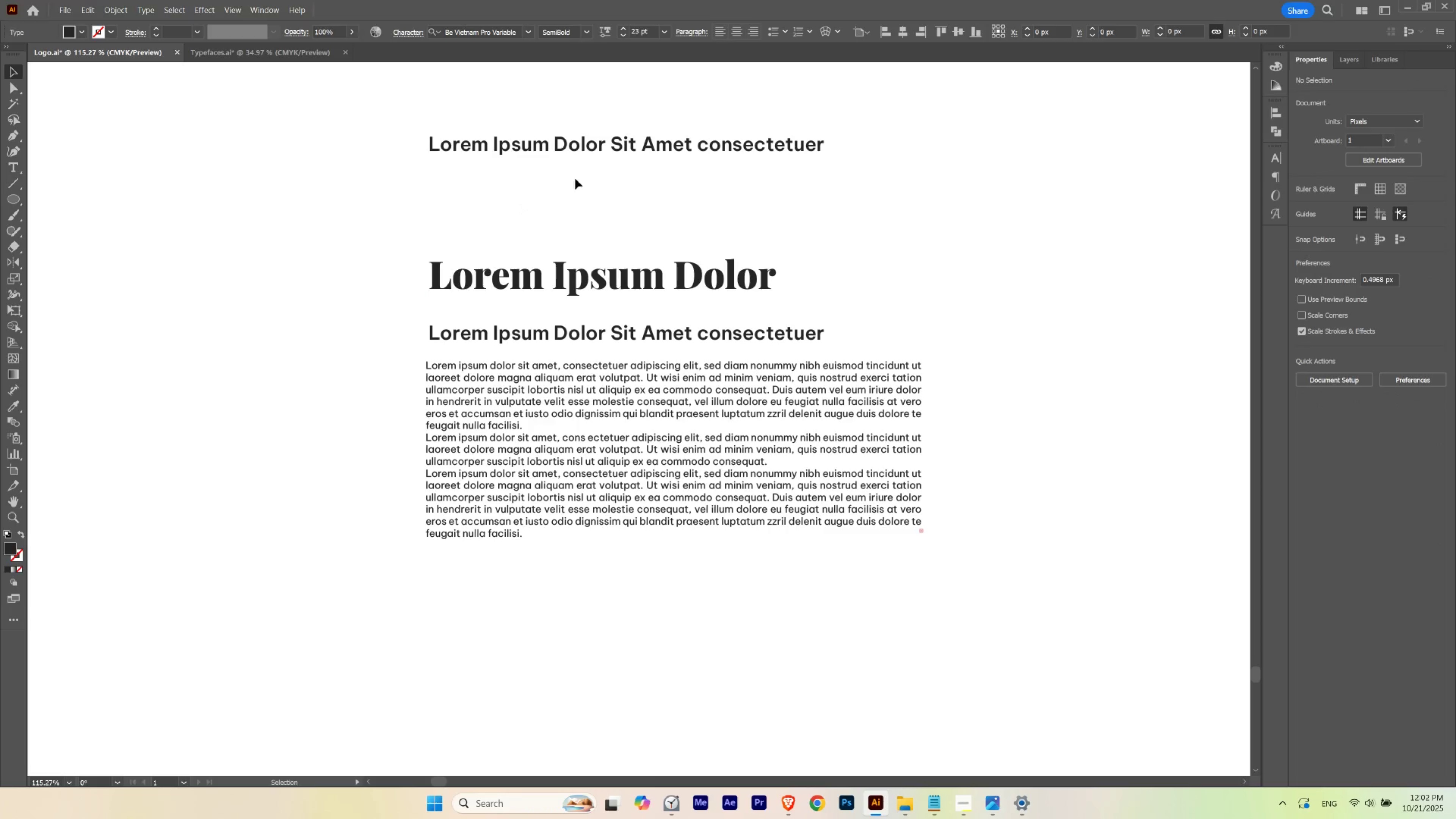 
hold_key(key=Space, duration=0.45)
 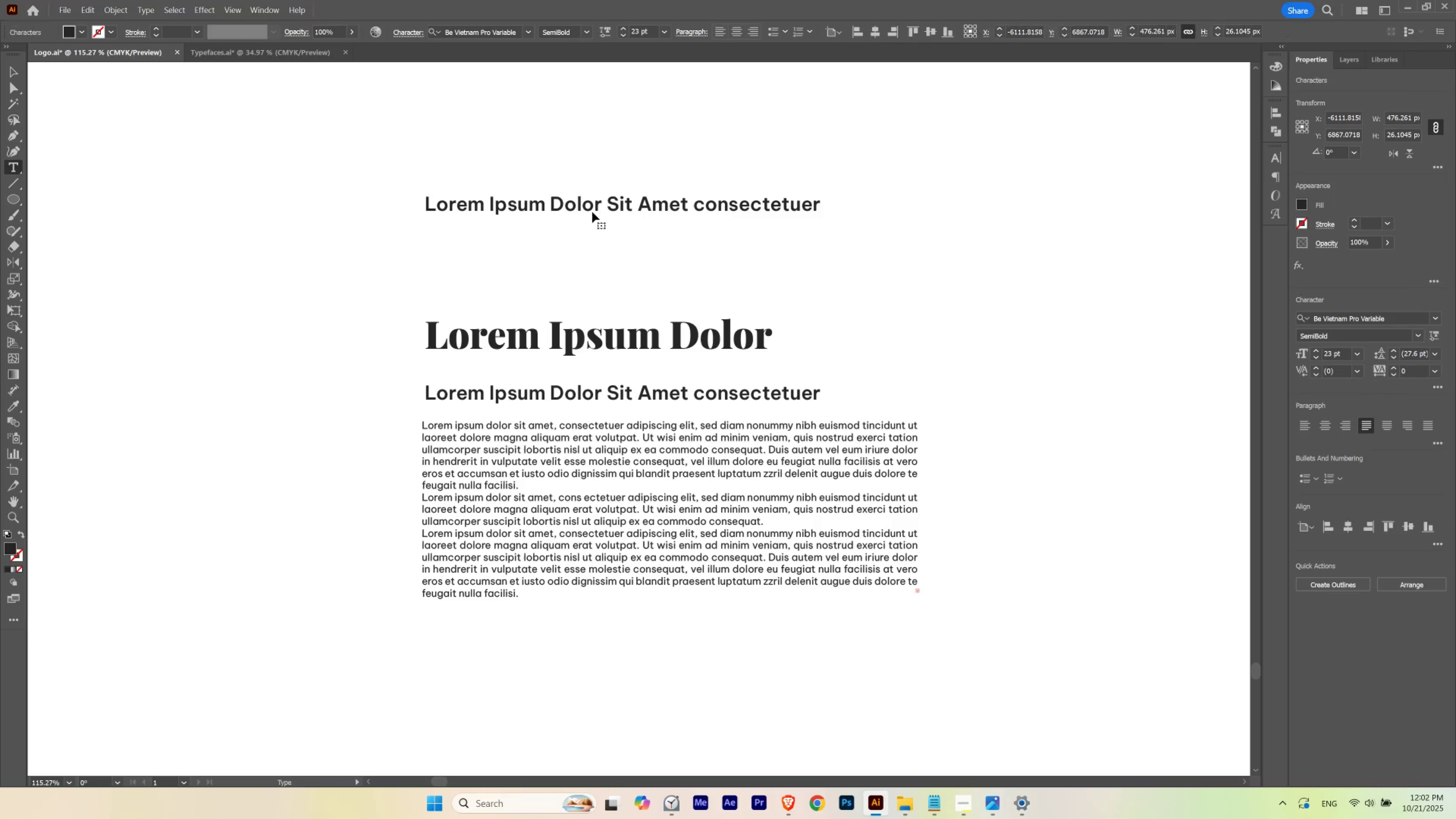 
left_click_drag(start_coordinate=[575, 180], to_coordinate=[571, 240])
 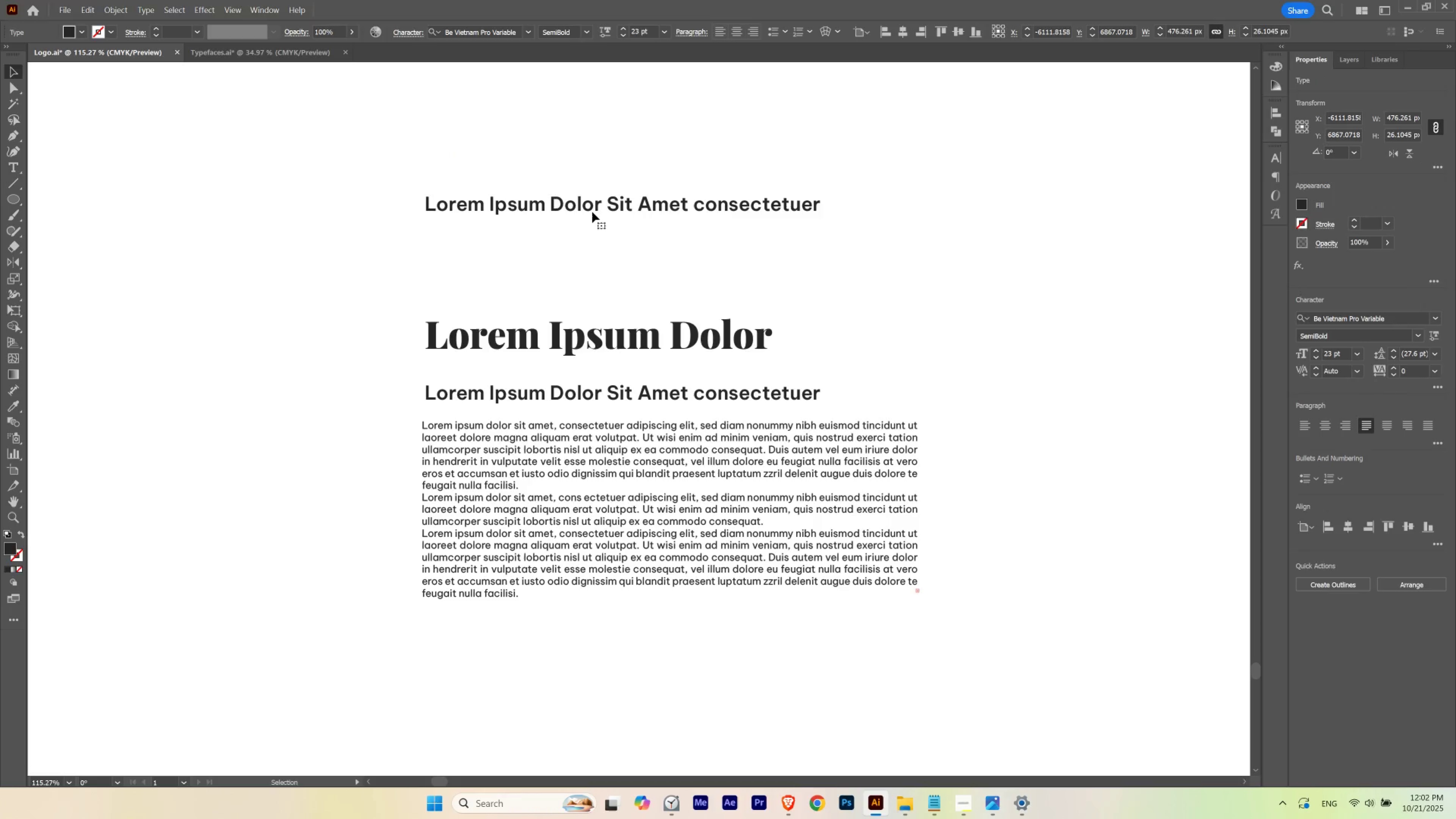 
double_click([592, 212])
 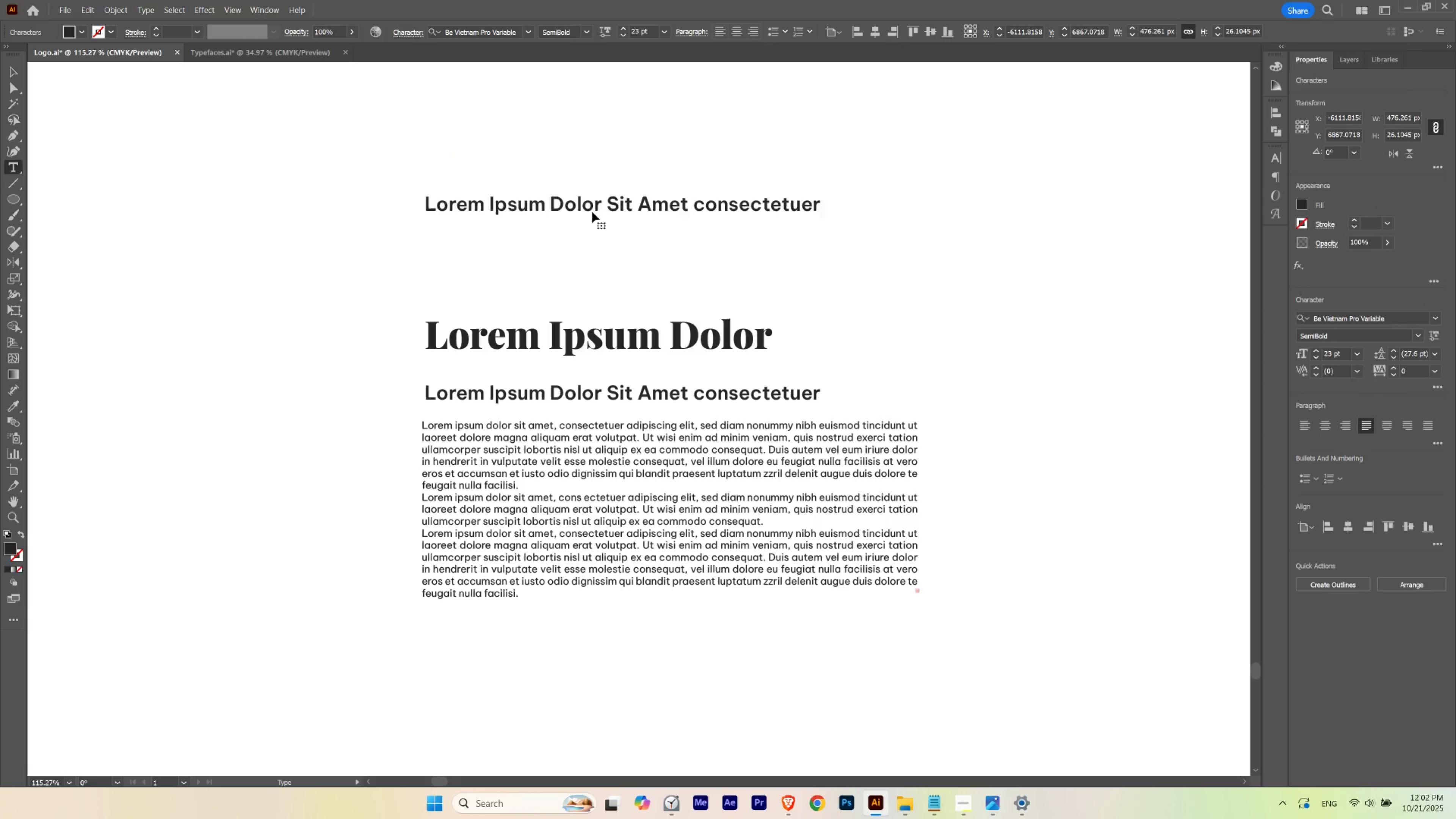 
triple_click([592, 212])
 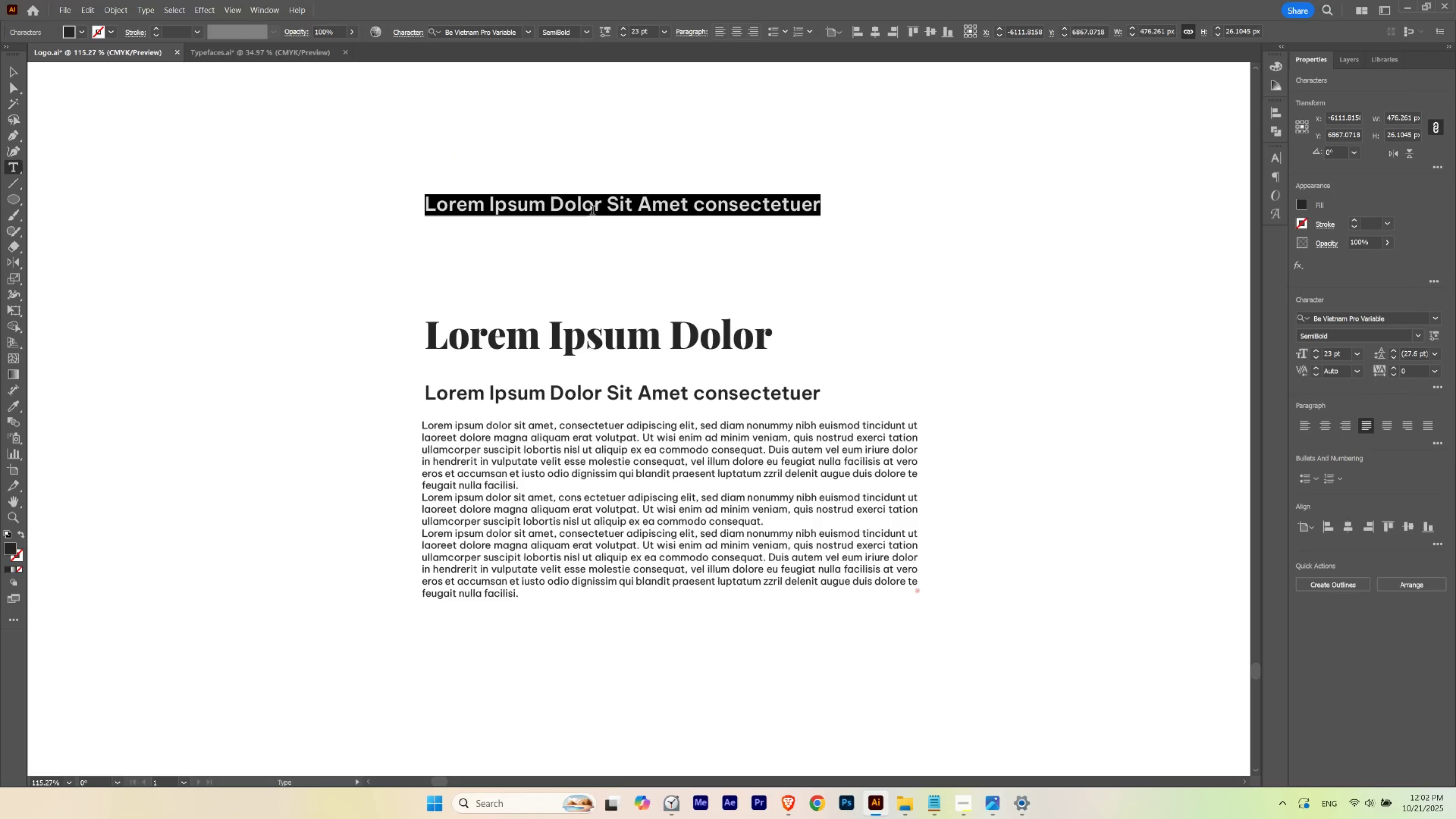 
triple_click([592, 211])
 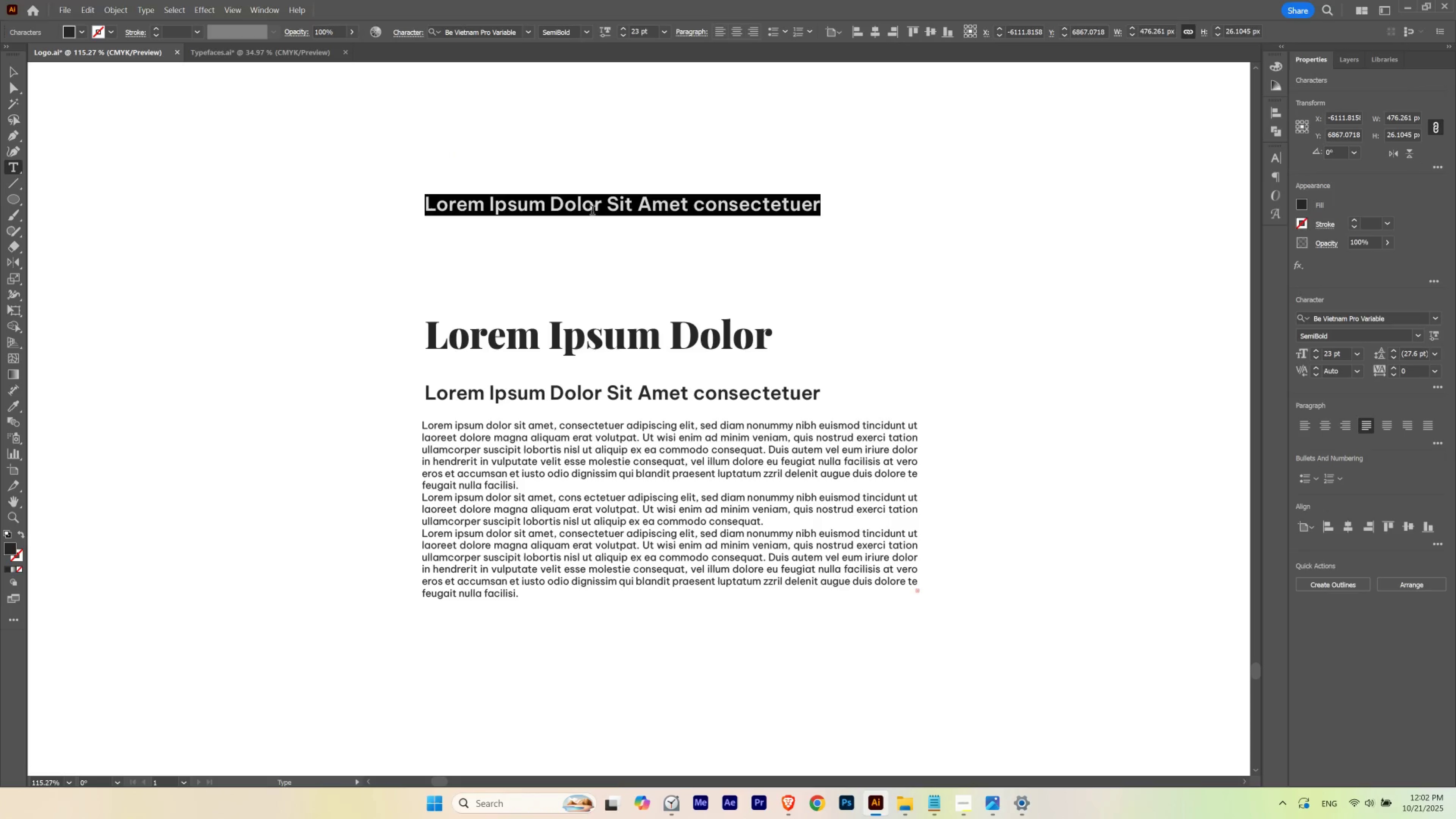 
type(focusing on contrast and creating a clear hyrarachy)
key(Escape)
type(t)
 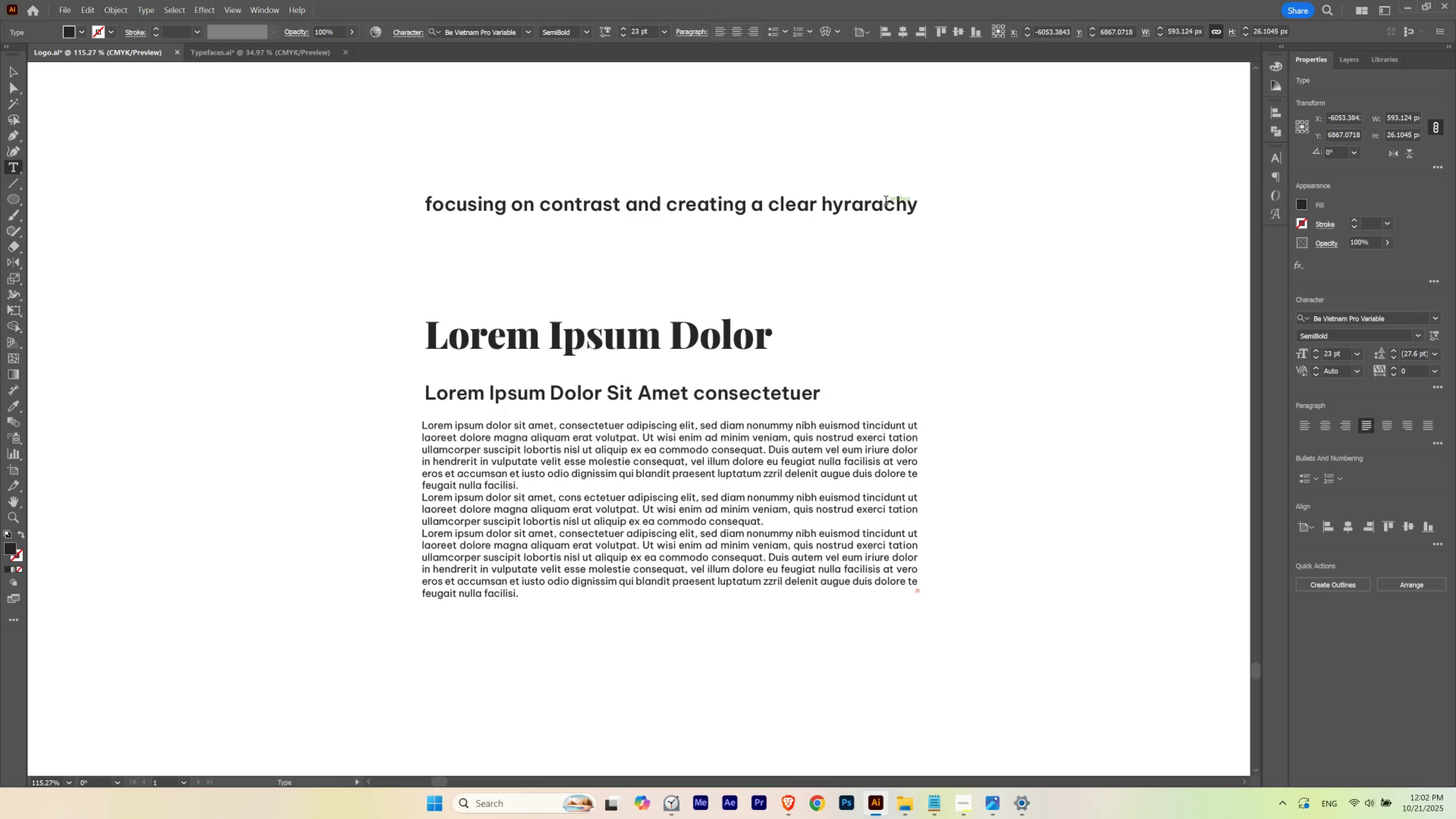 
left_click([886, 202])
 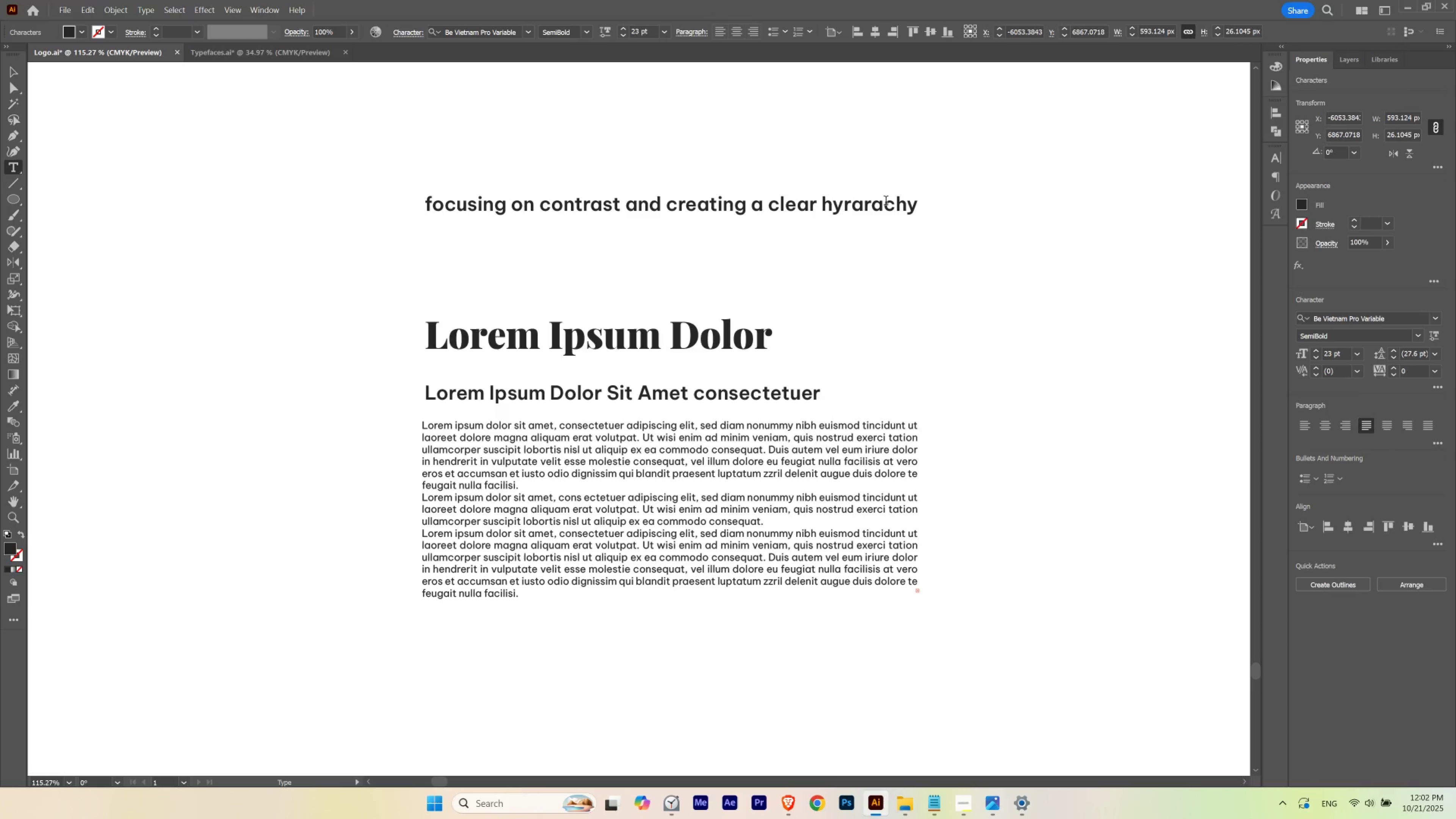 
key(Backspace)
 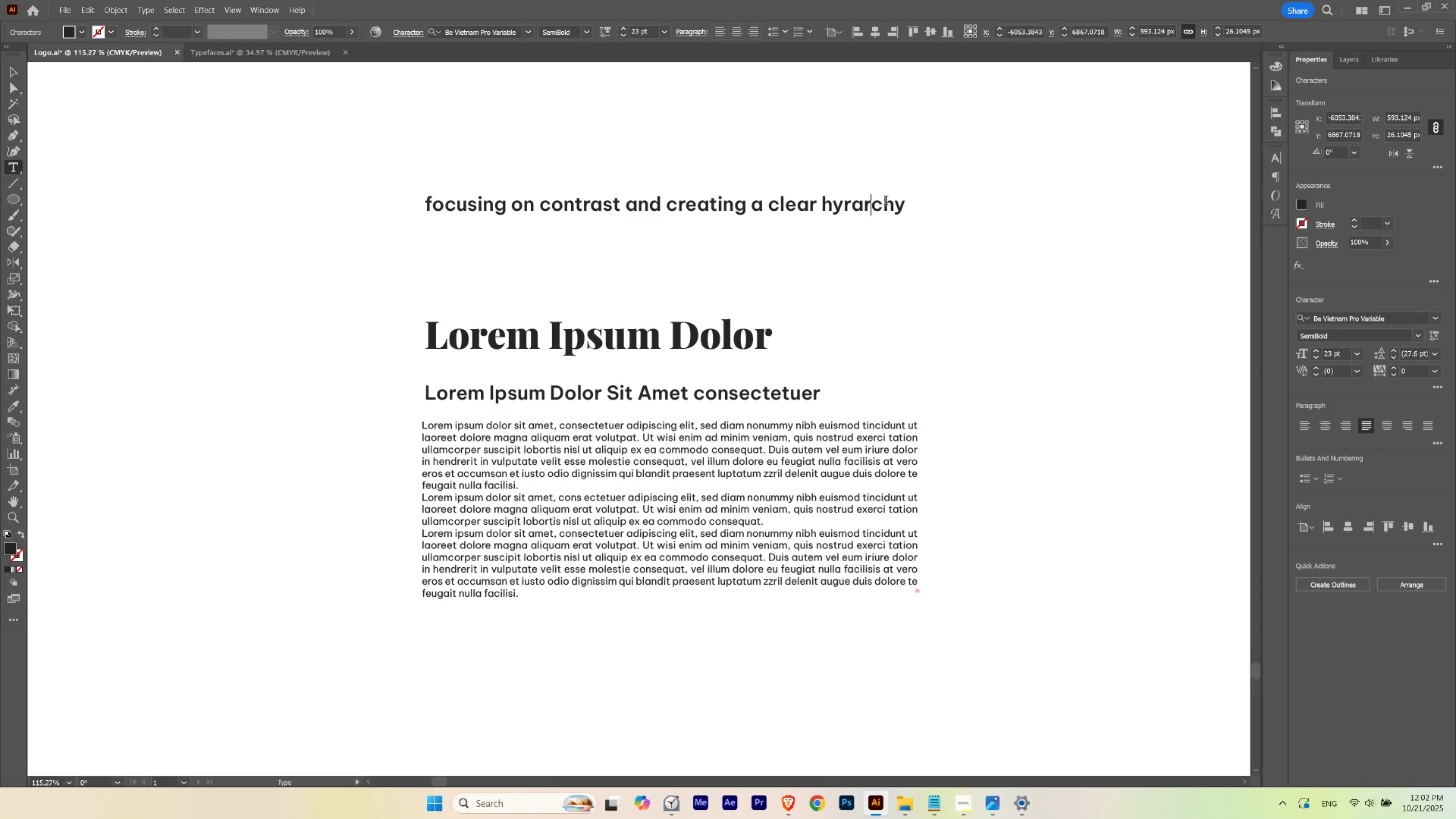 
key(Escape)
 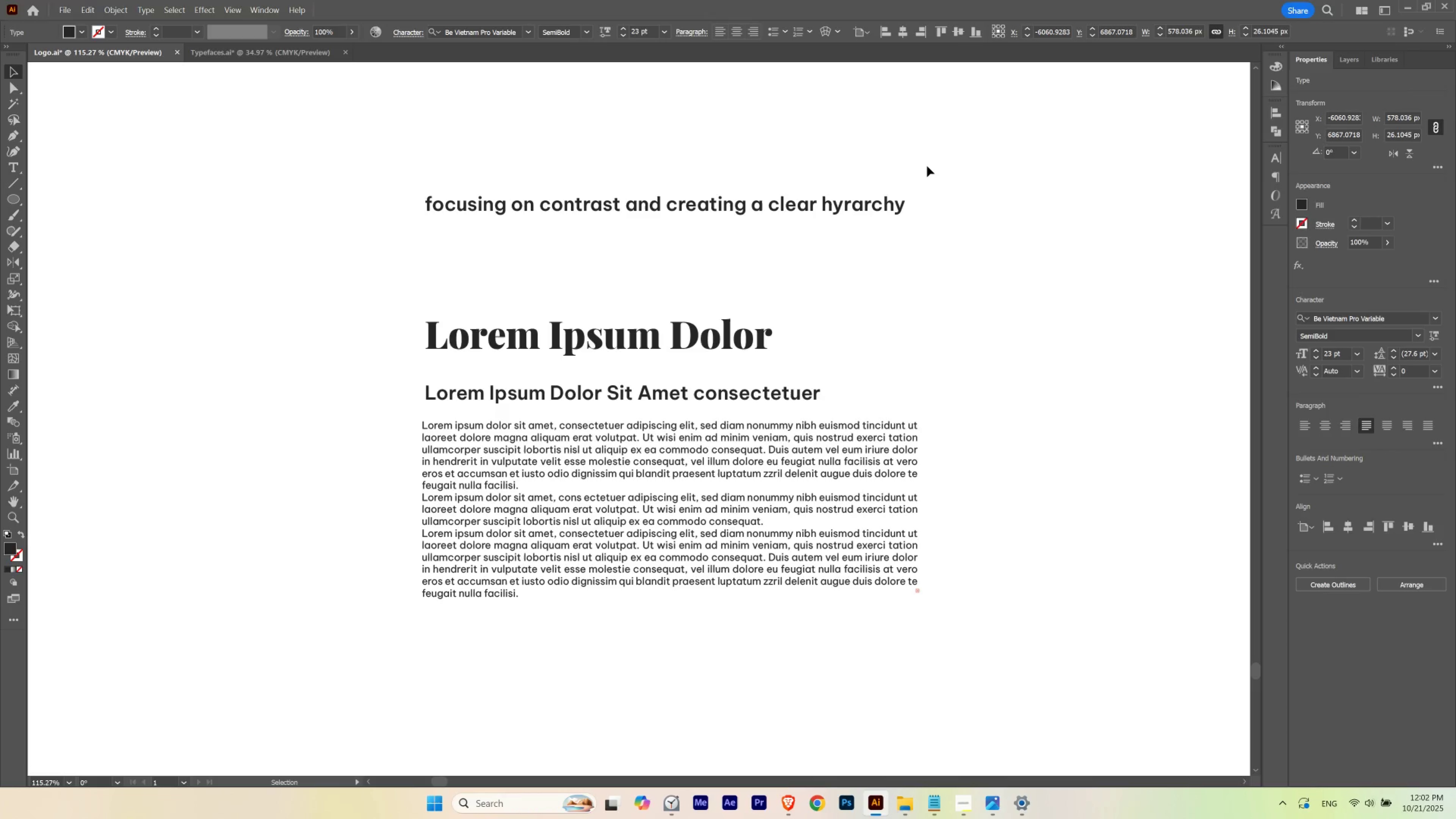 
left_click([927, 166])
 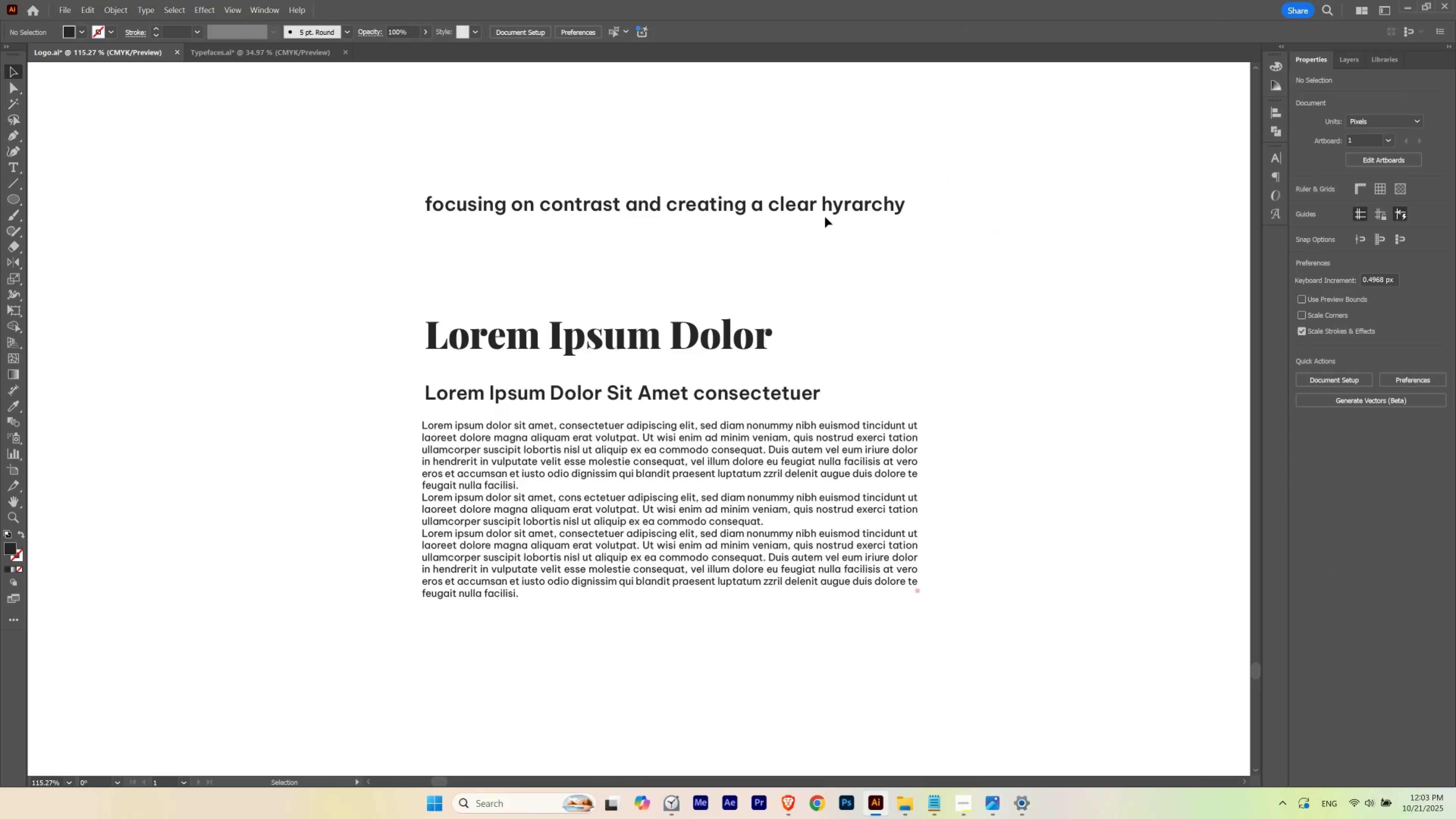 
type(ti)
key(Escape)
 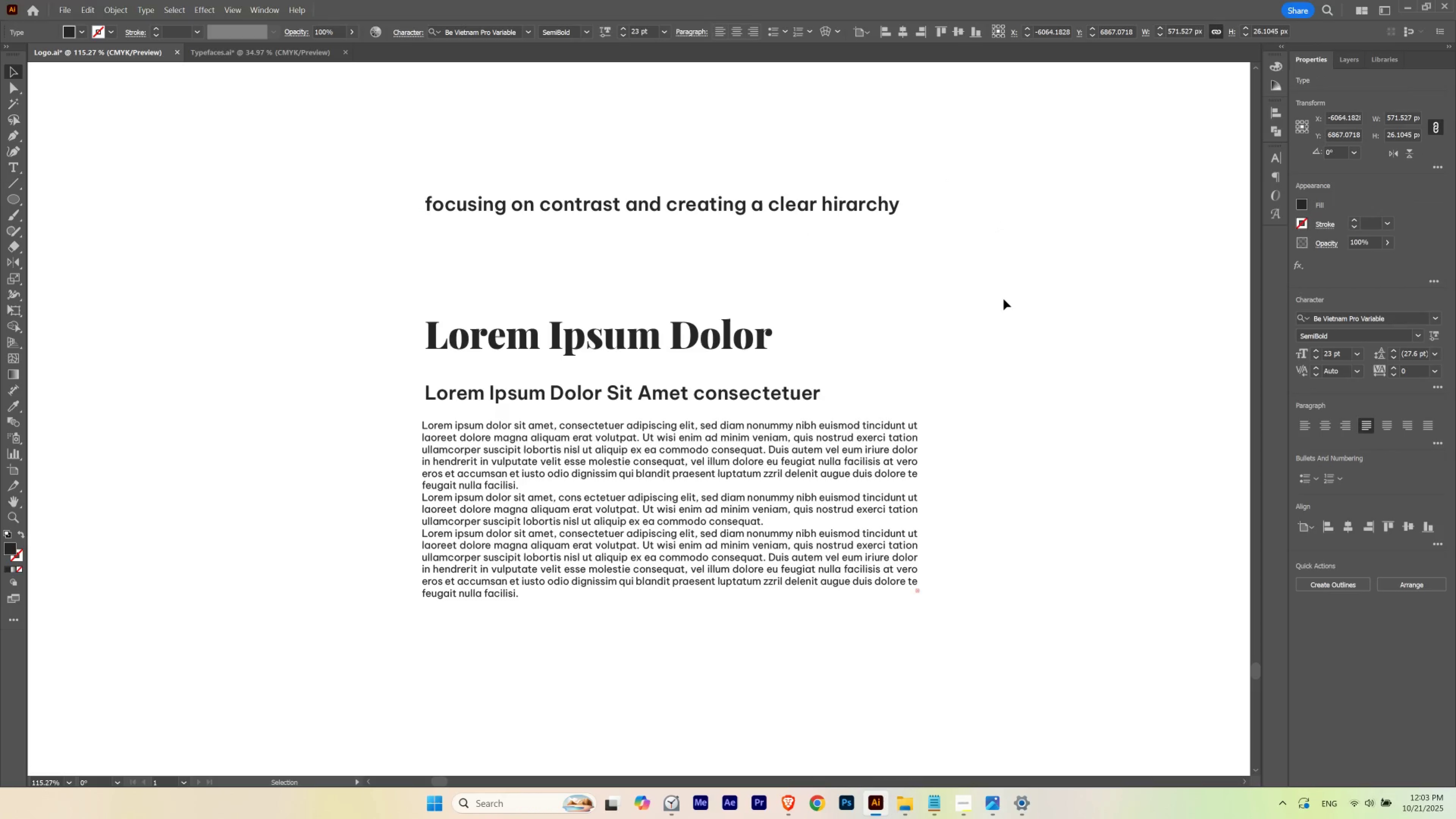 
left_click_drag(start_coordinate=[838, 204], to_coordinate=[830, 204])
 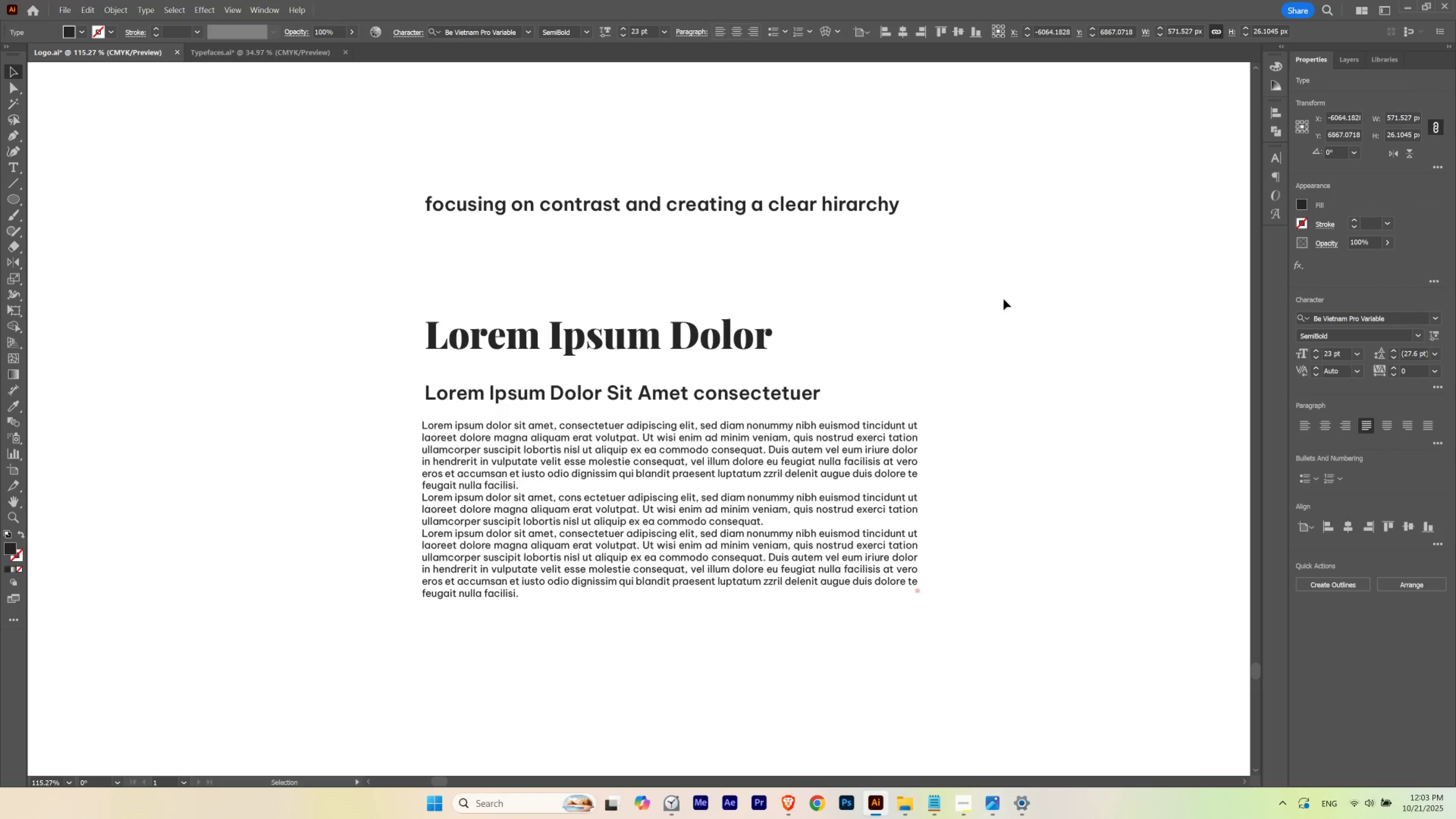 
left_click([1003, 299])
 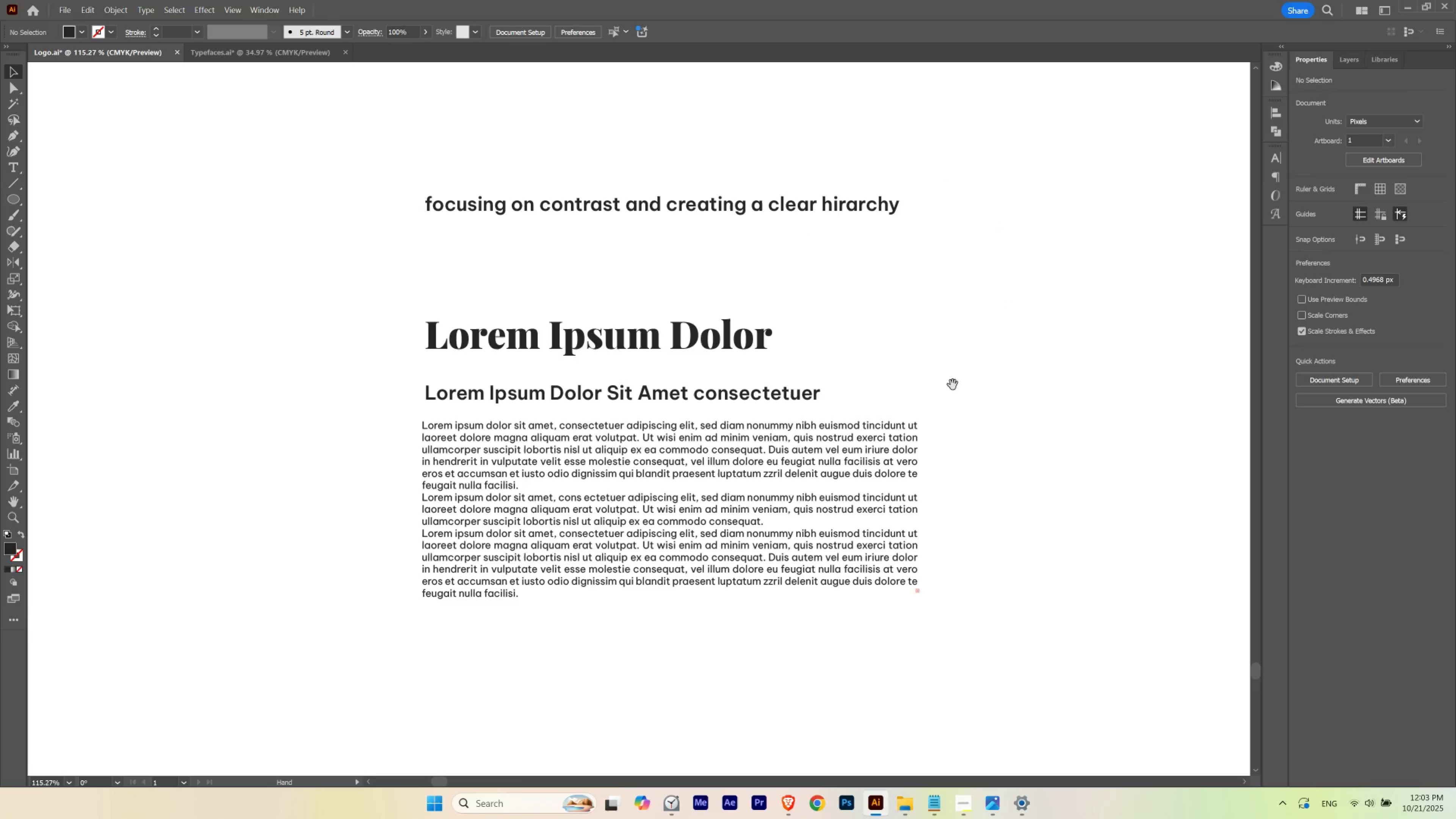 
hold_key(key=Space, duration=1.11)
 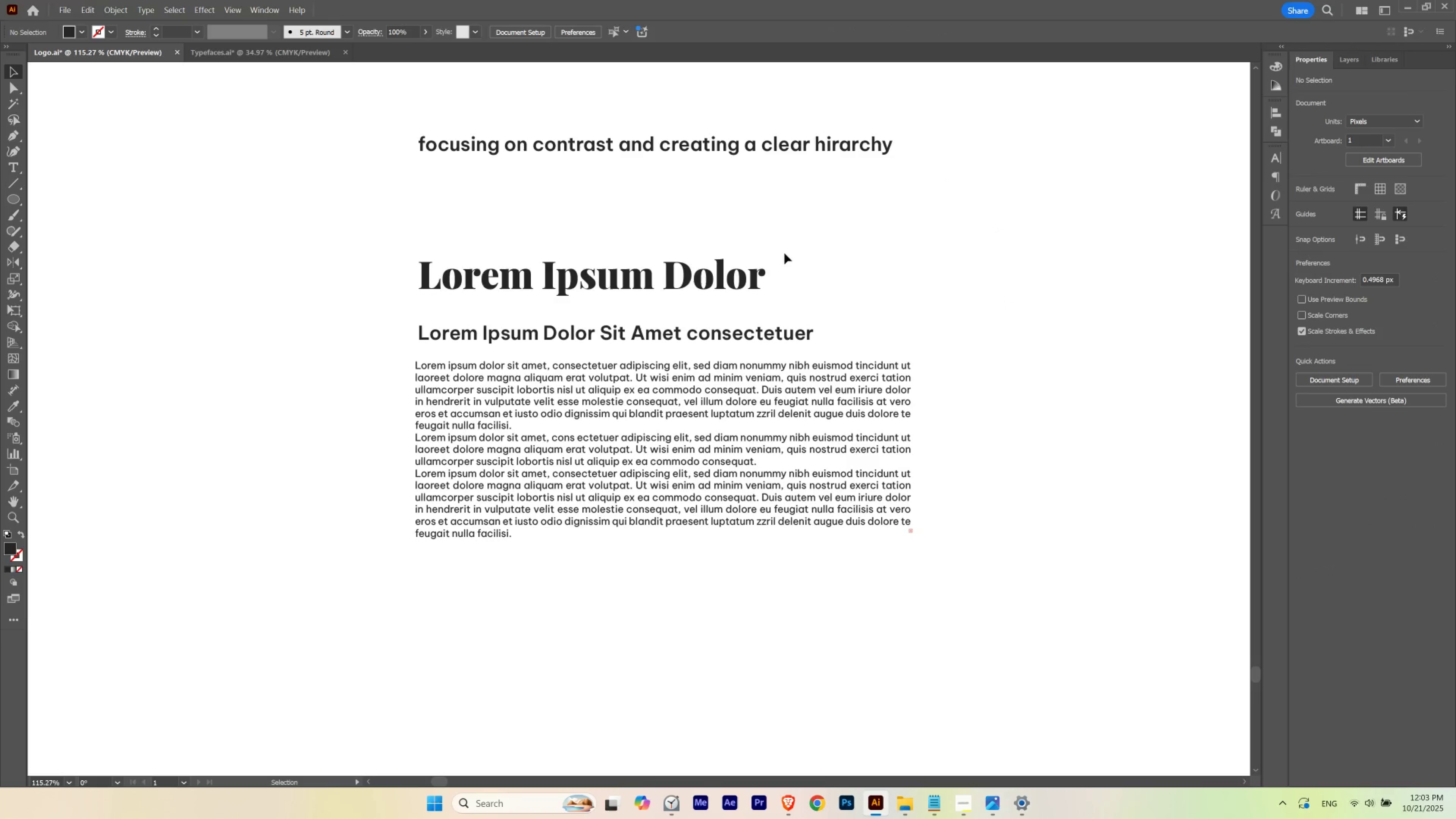 
left_click_drag(start_coordinate=[950, 434], to_coordinate=[943, 374])
 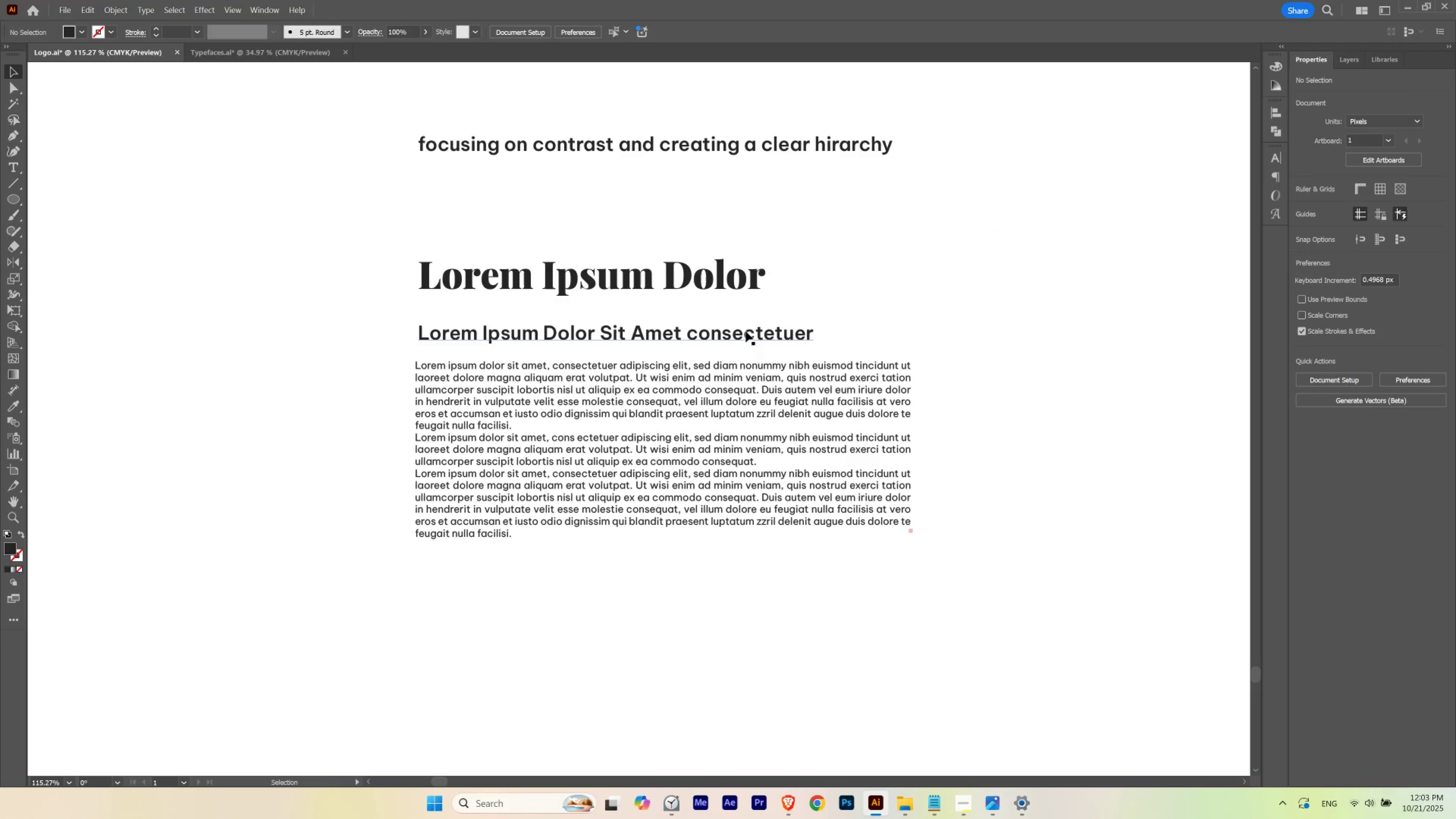 
left_click([746, 334])
 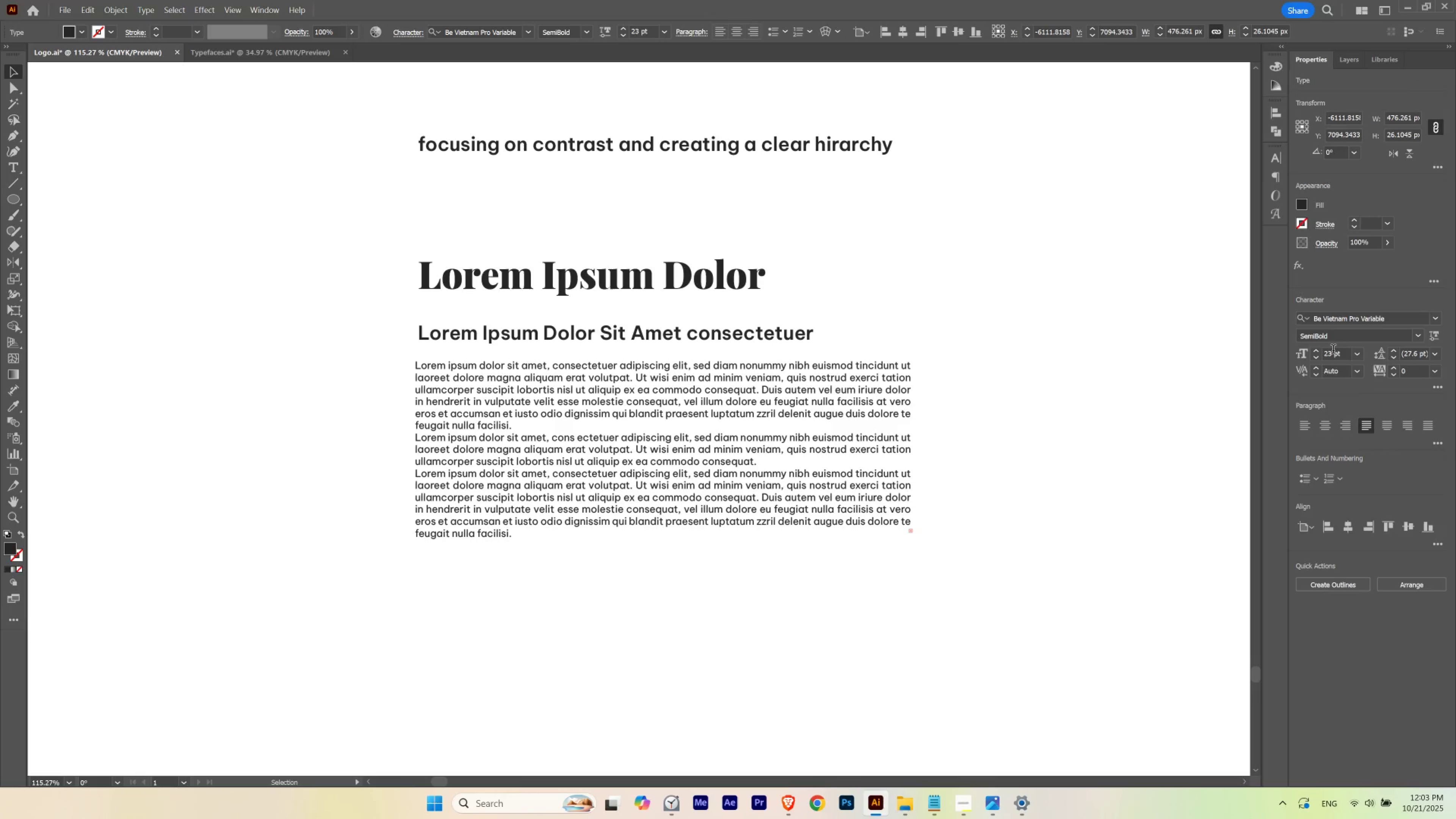 
scroll: coordinate [1332, 350], scroll_direction: down, amount: 3.0
 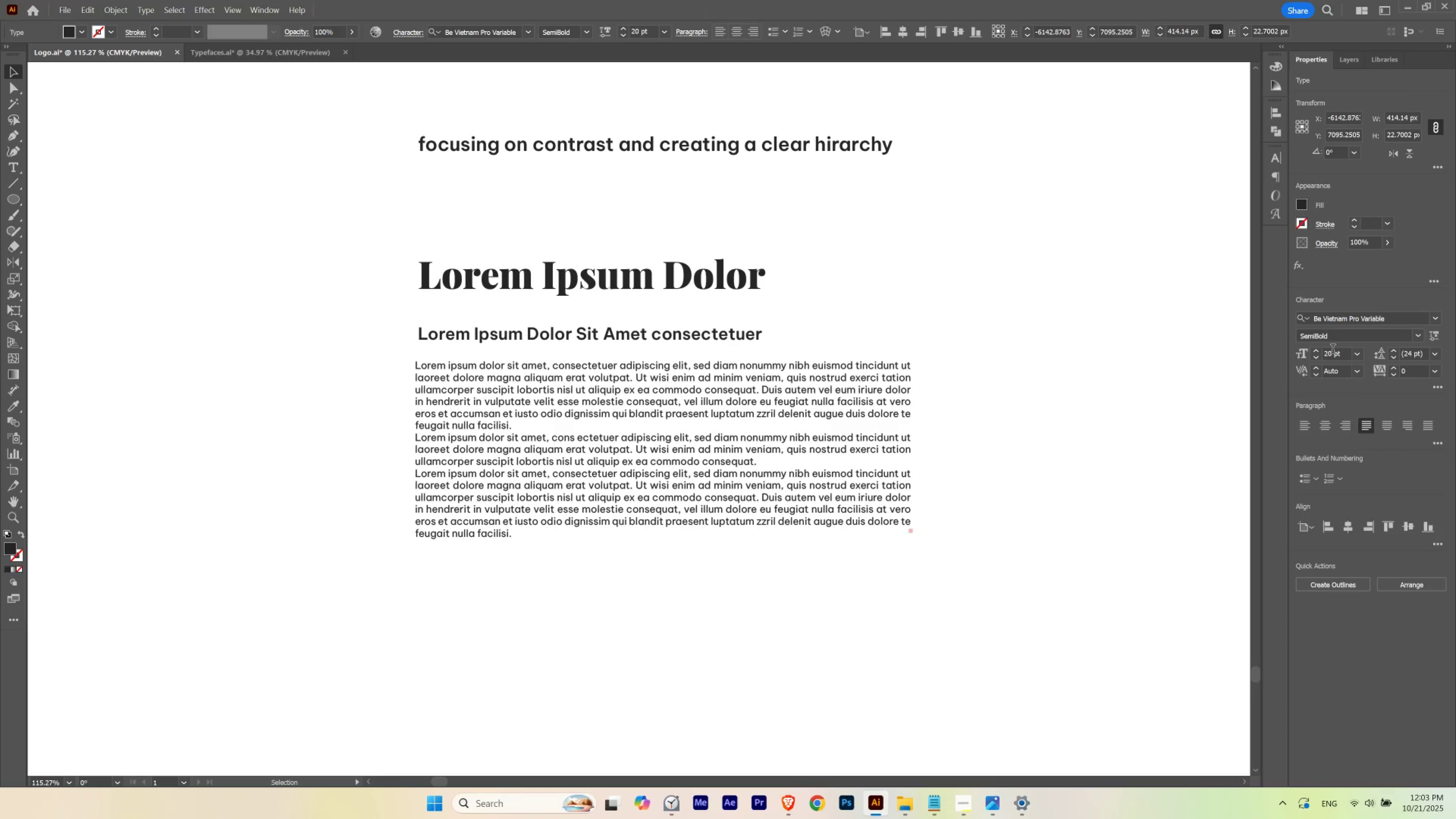 
scroll: coordinate [1332, 350], scroll_direction: up, amount: 1.0
 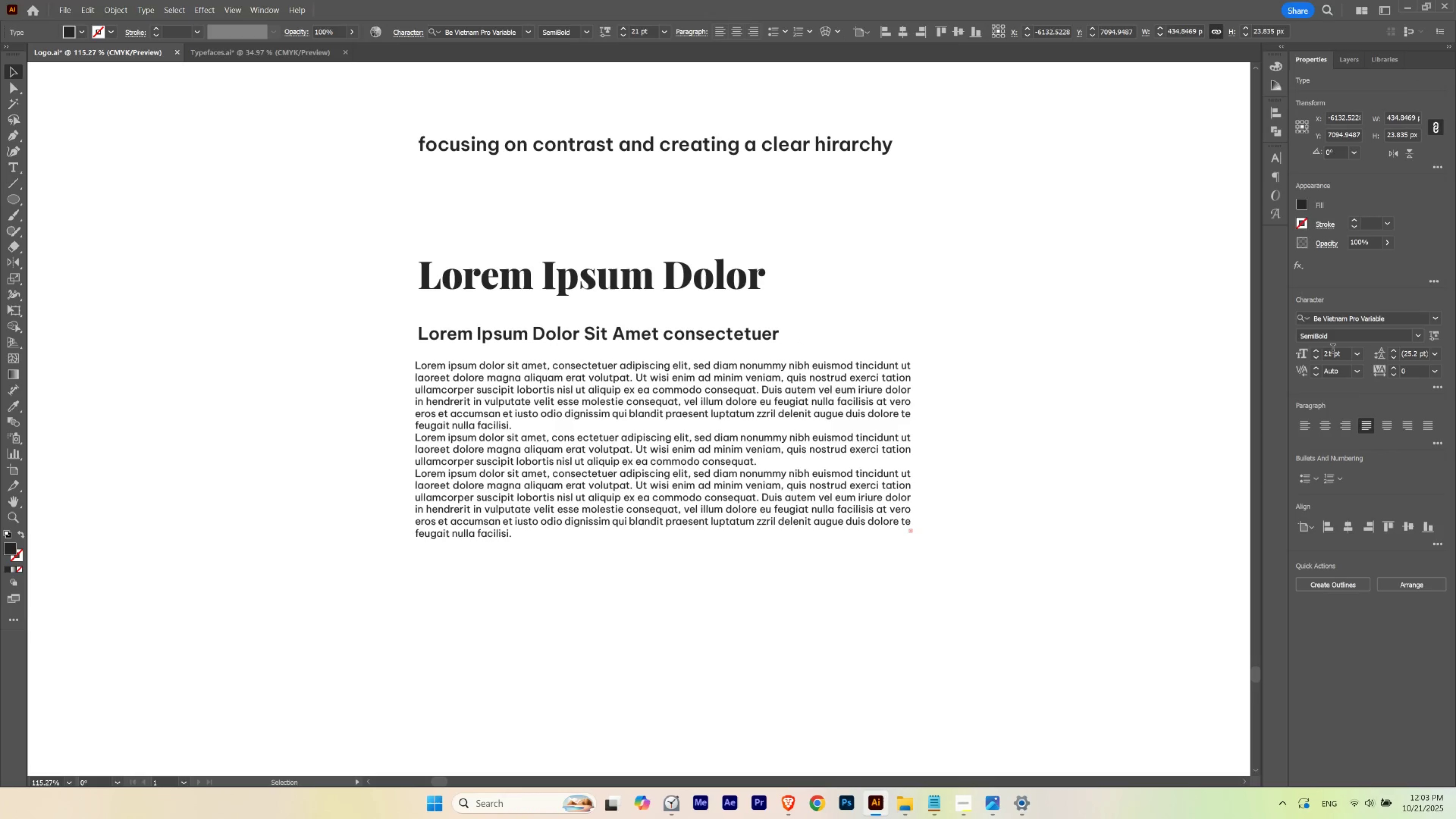 
scroll: coordinate [1332, 350], scroll_direction: down, amount: 2.0
 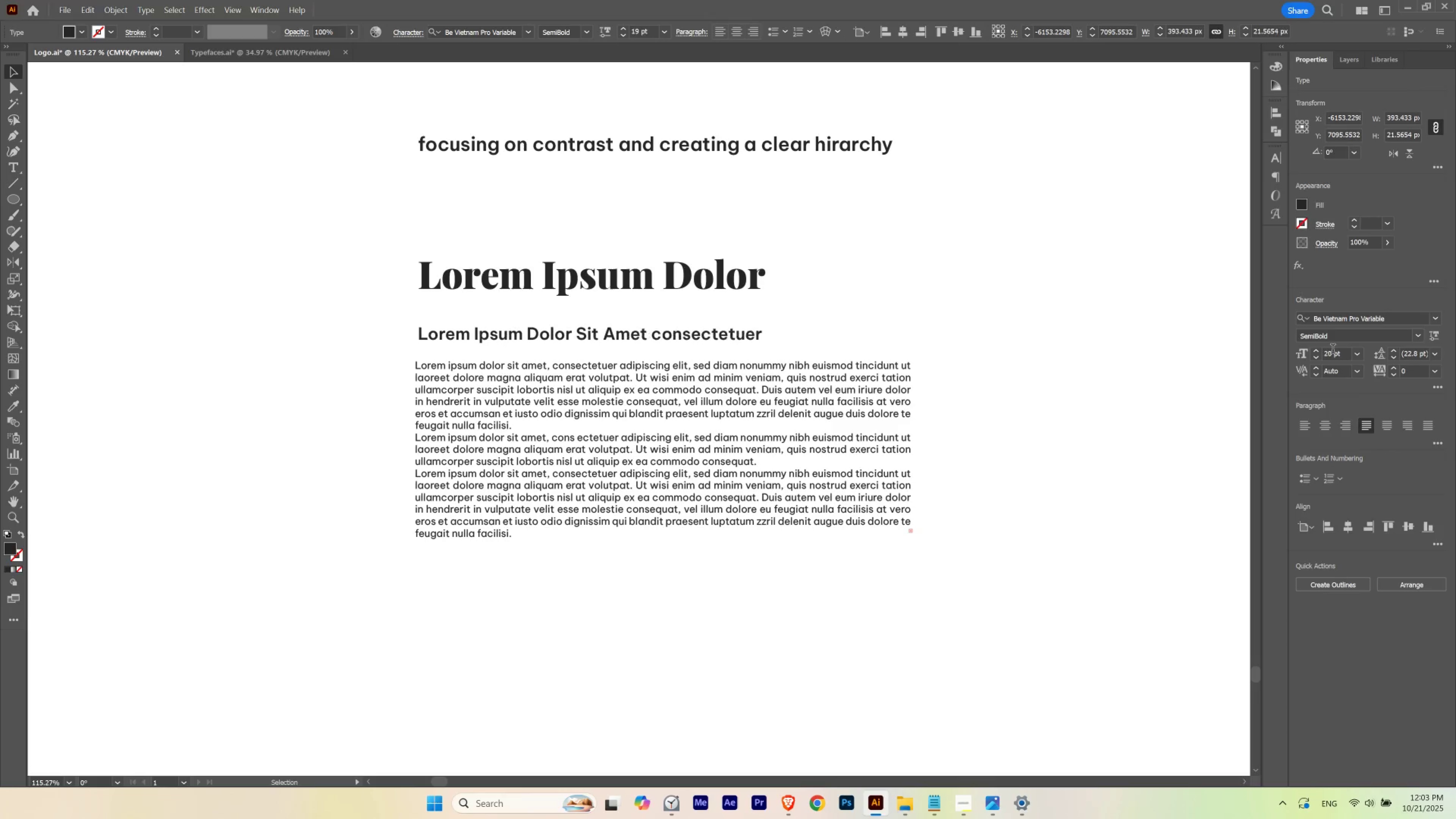 
scroll: coordinate [1332, 350], scroll_direction: none, amount: 0.0
 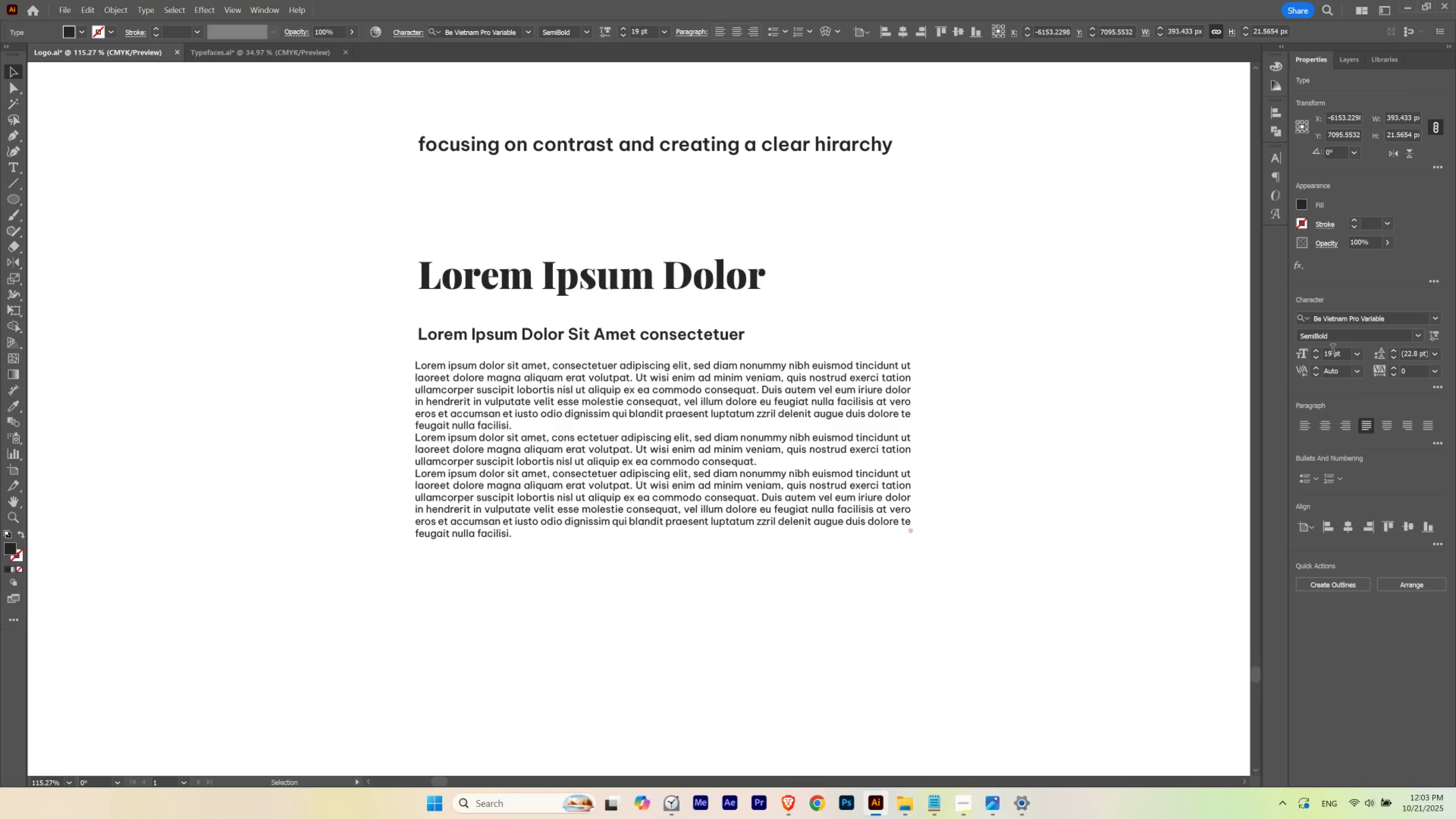 
scroll: coordinate [1332, 350], scroll_direction: down, amount: 2.0
 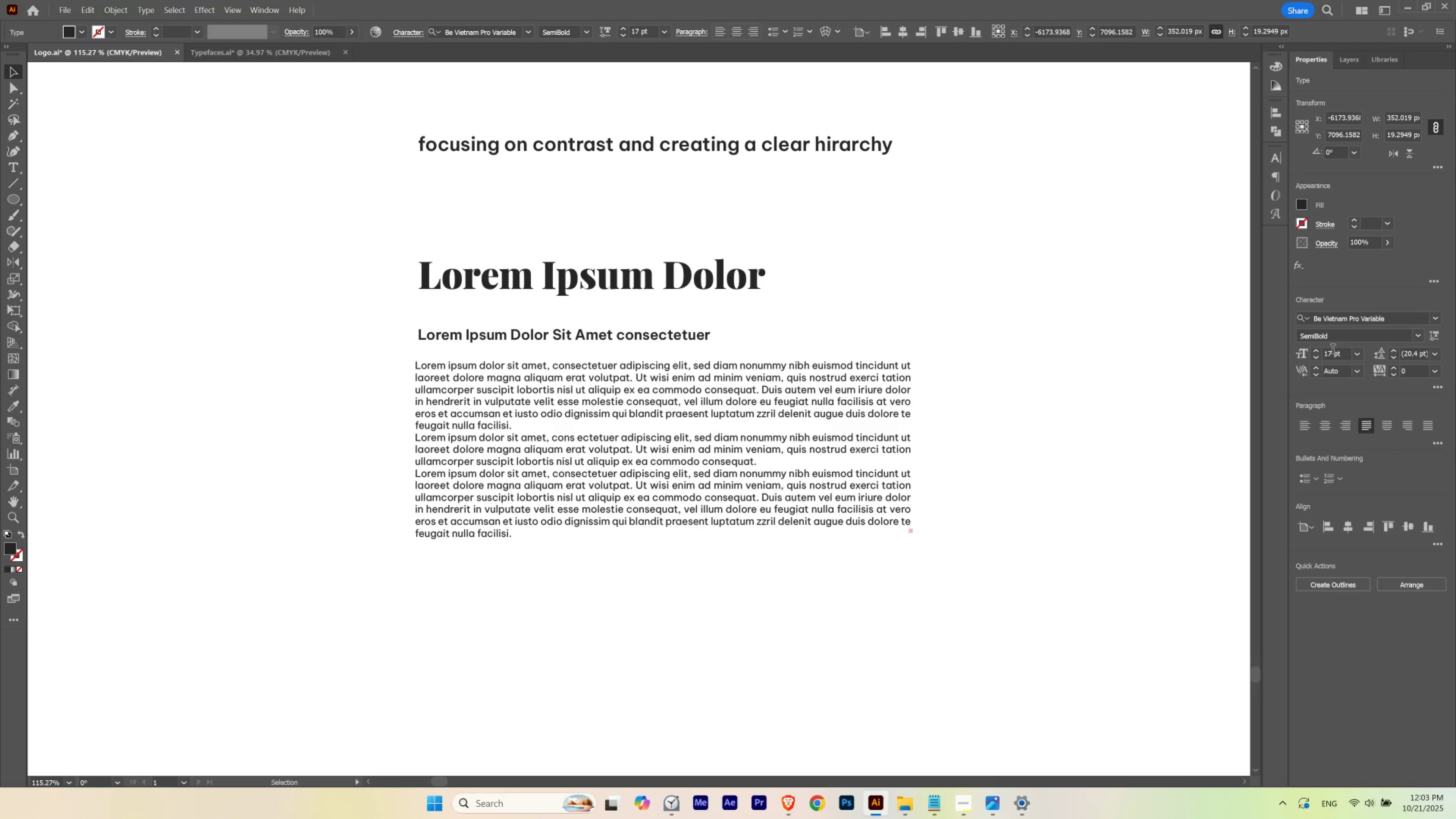 
scroll: coordinate [1332, 350], scroll_direction: up, amount: 1.0
 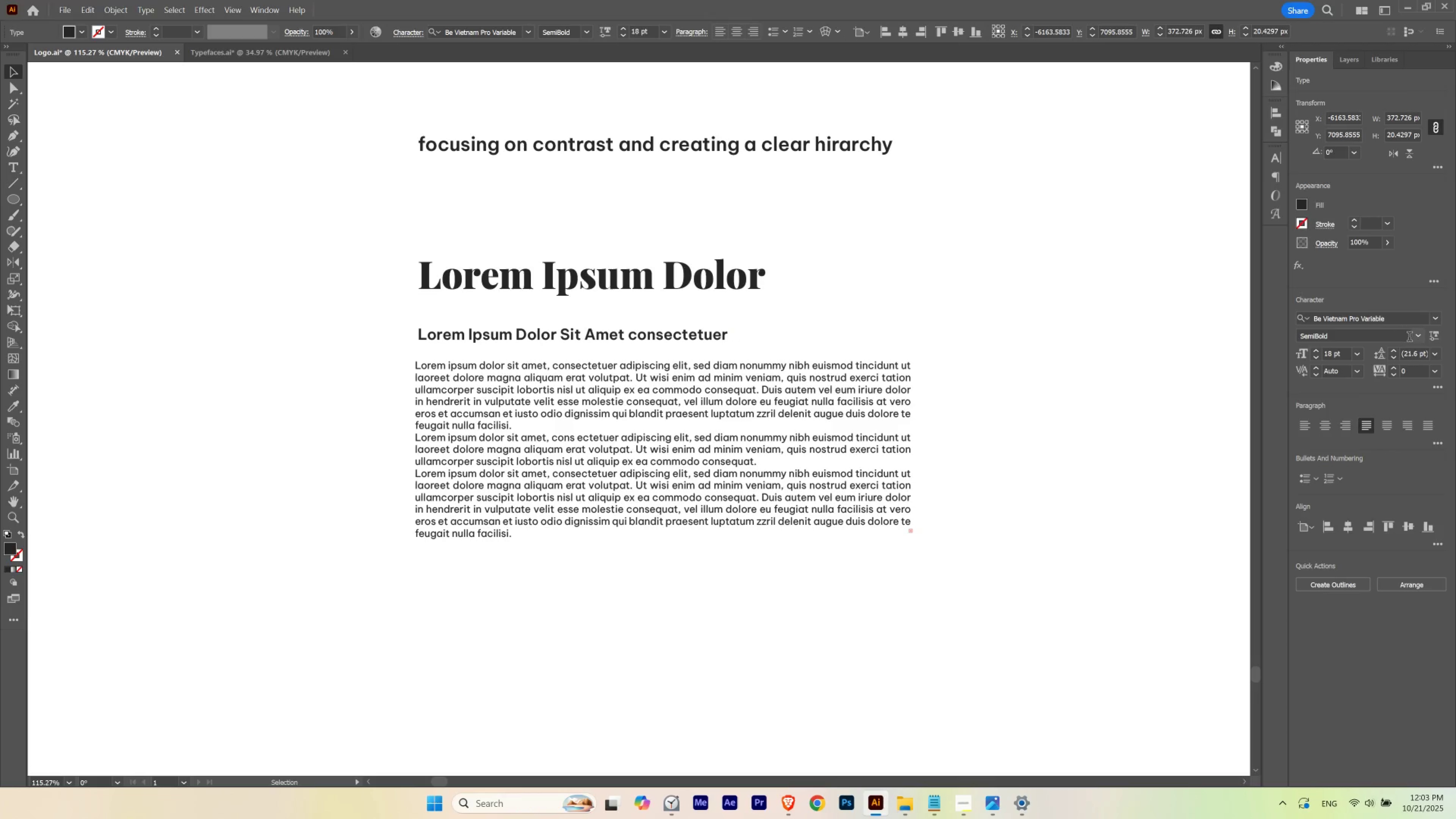 
left_click([1415, 336])
 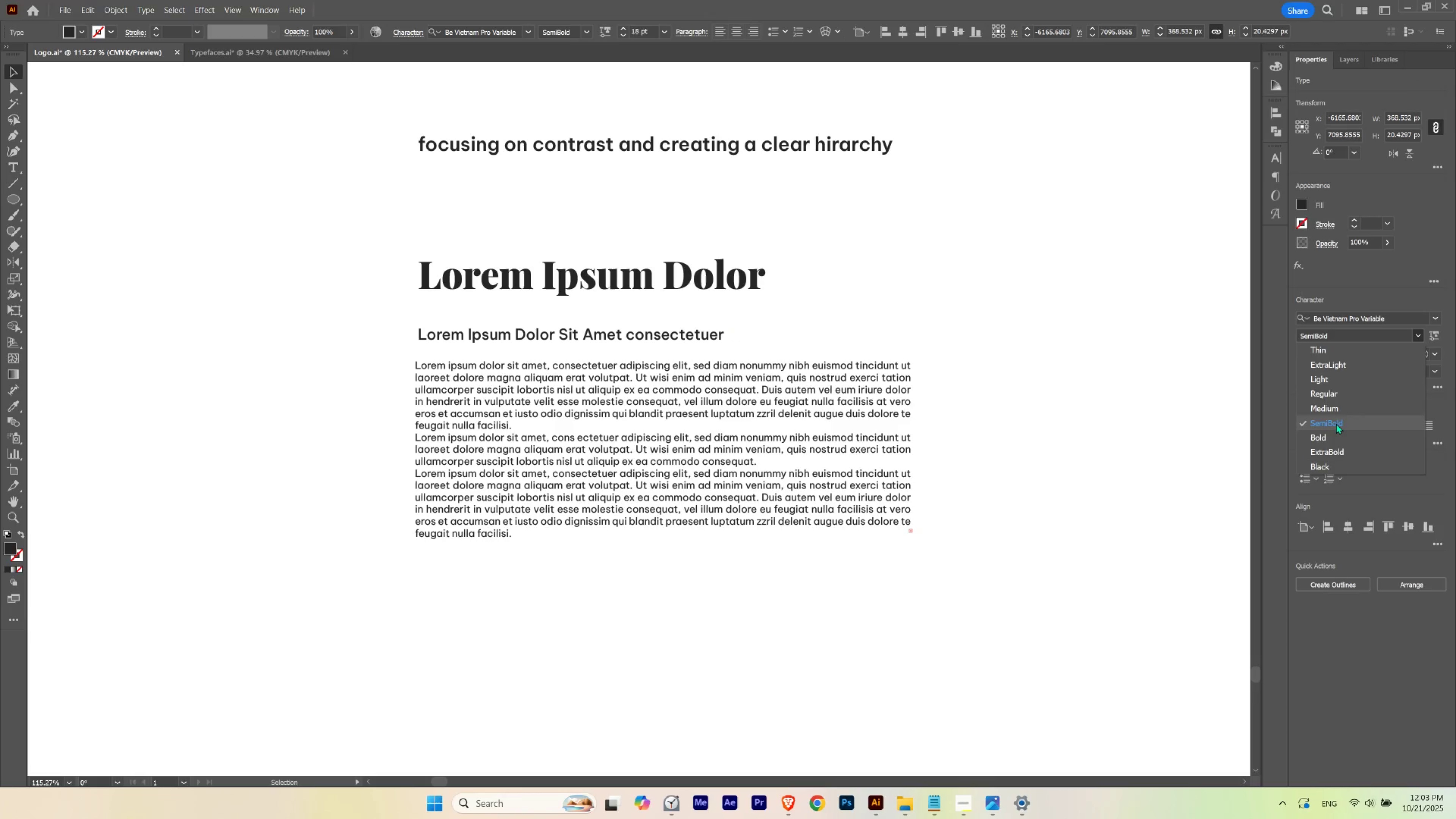 
left_click([1336, 423])
 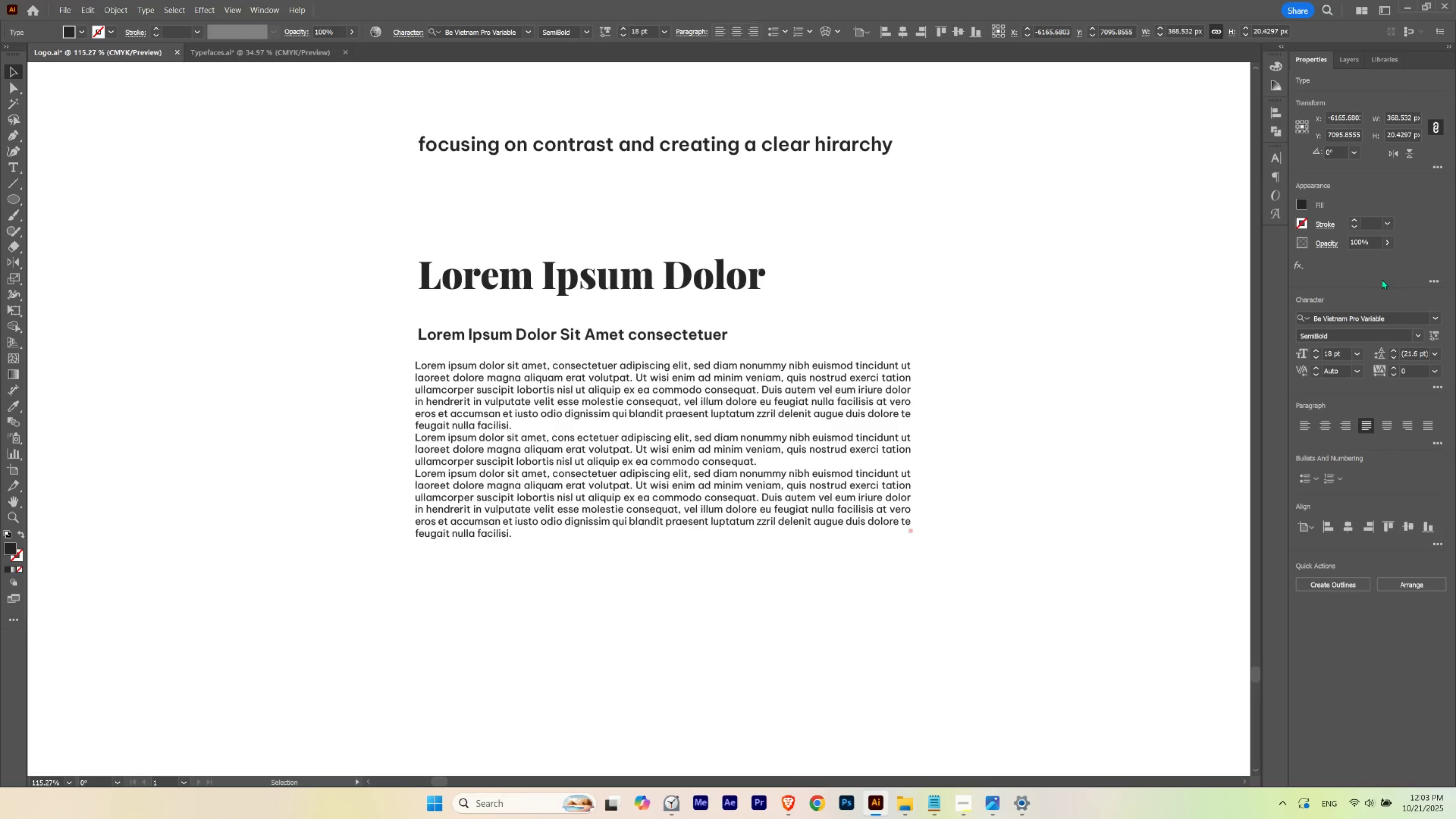 
scroll: coordinate [1329, 353], scroll_direction: up, amount: 1.0
 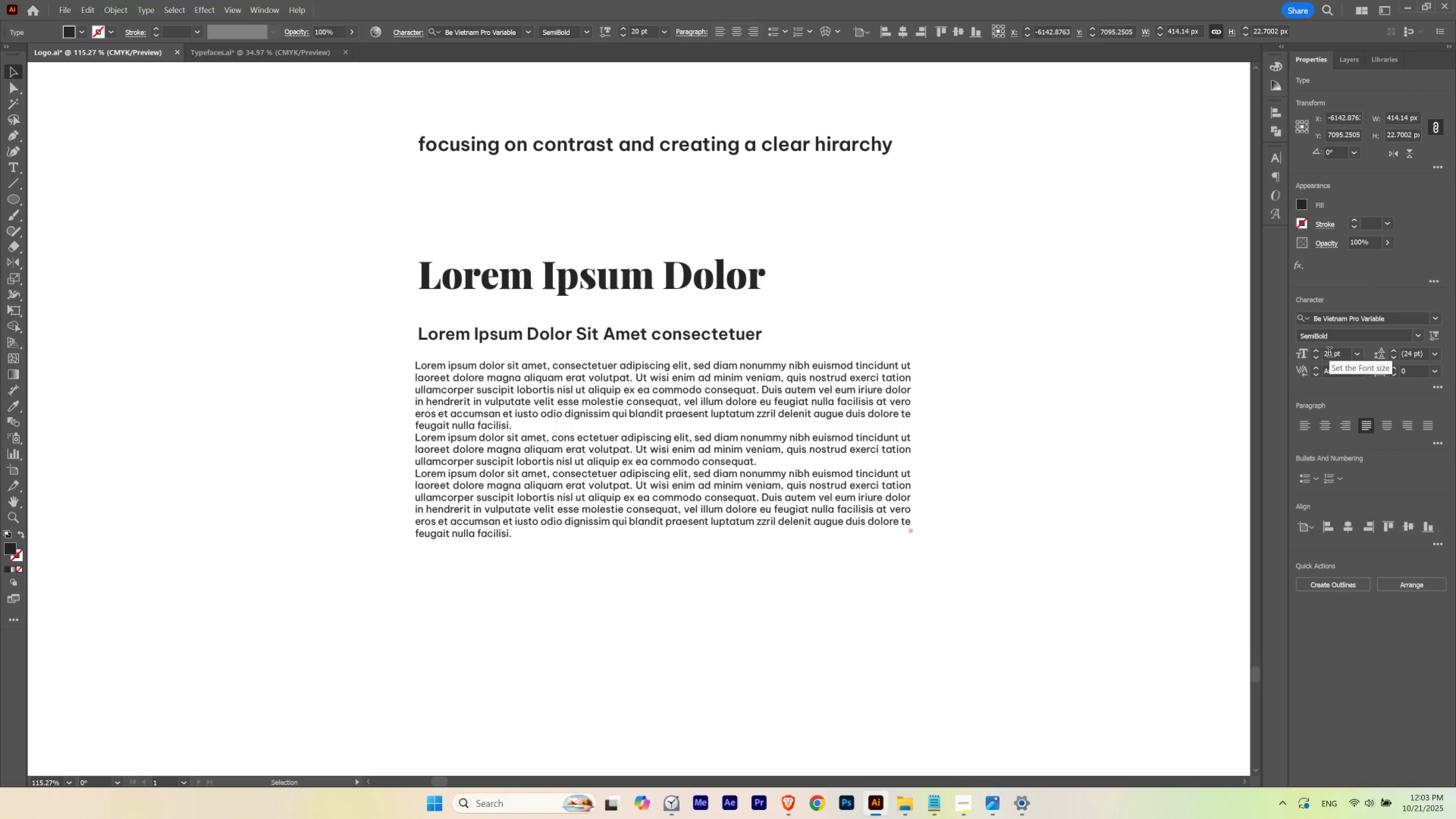 
scroll: coordinate [1329, 353], scroll_direction: none, amount: 0.0
 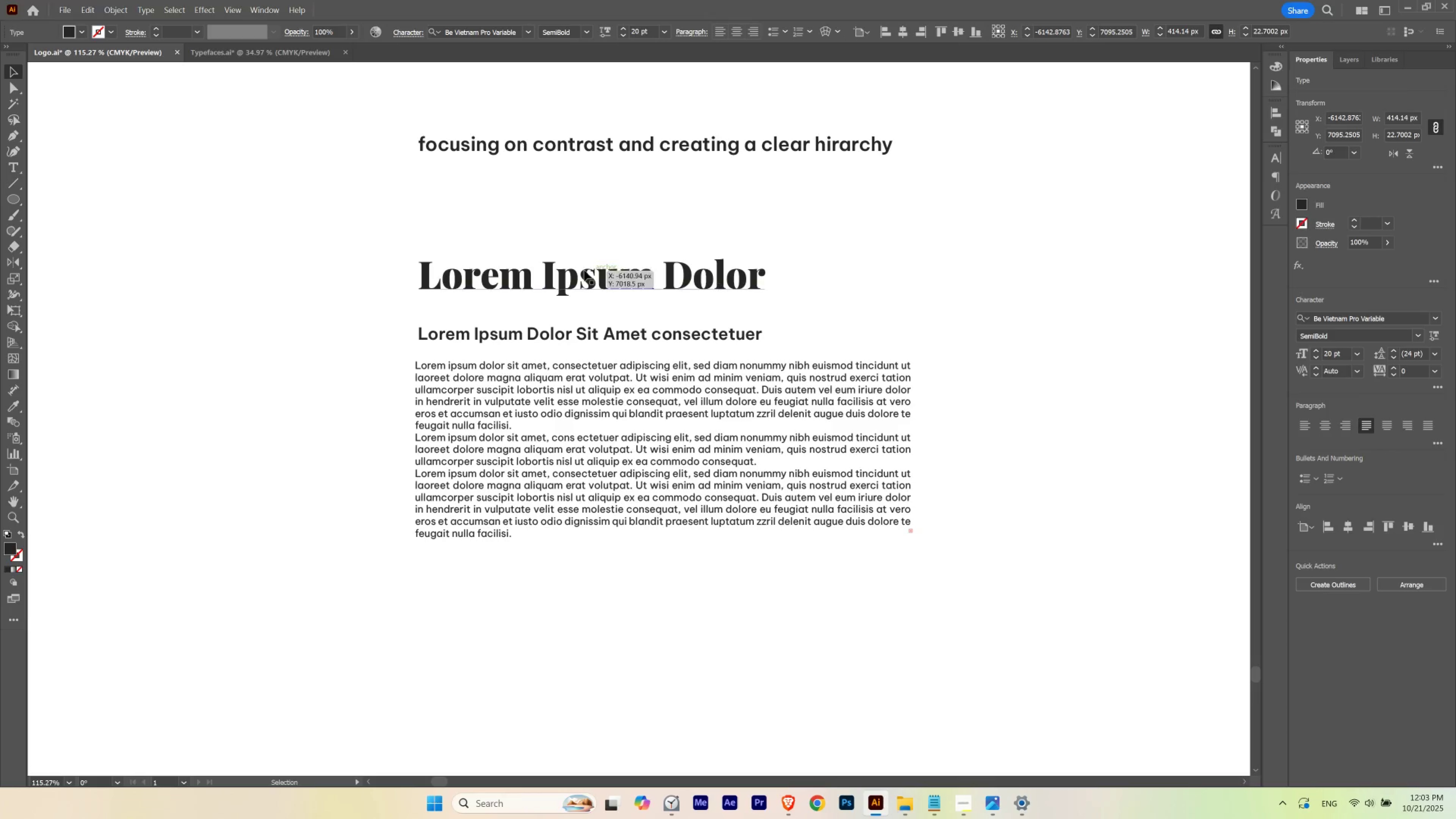 
left_click([595, 283])
 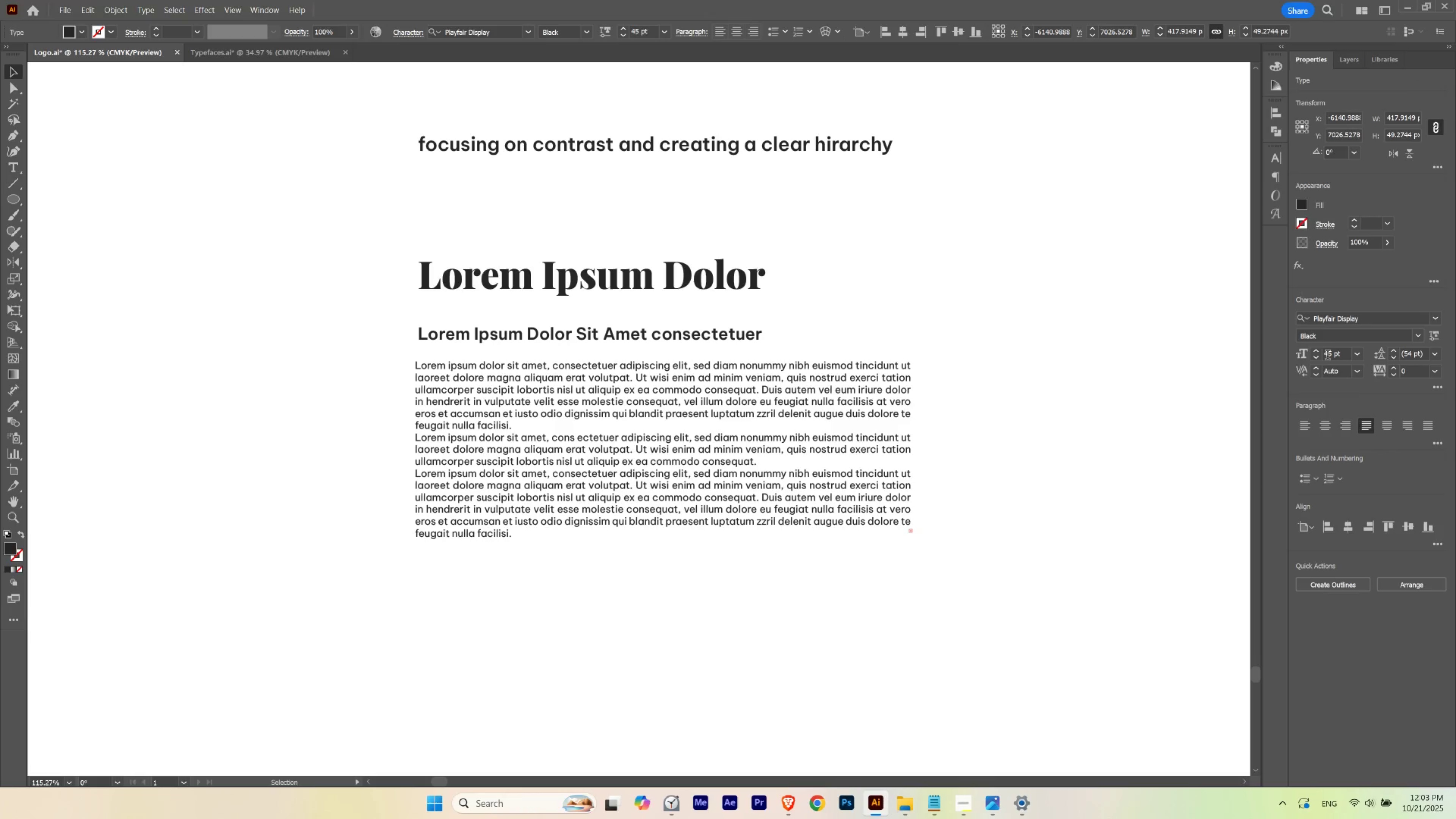 
scroll: coordinate [1327, 355], scroll_direction: down, amount: 4.0
 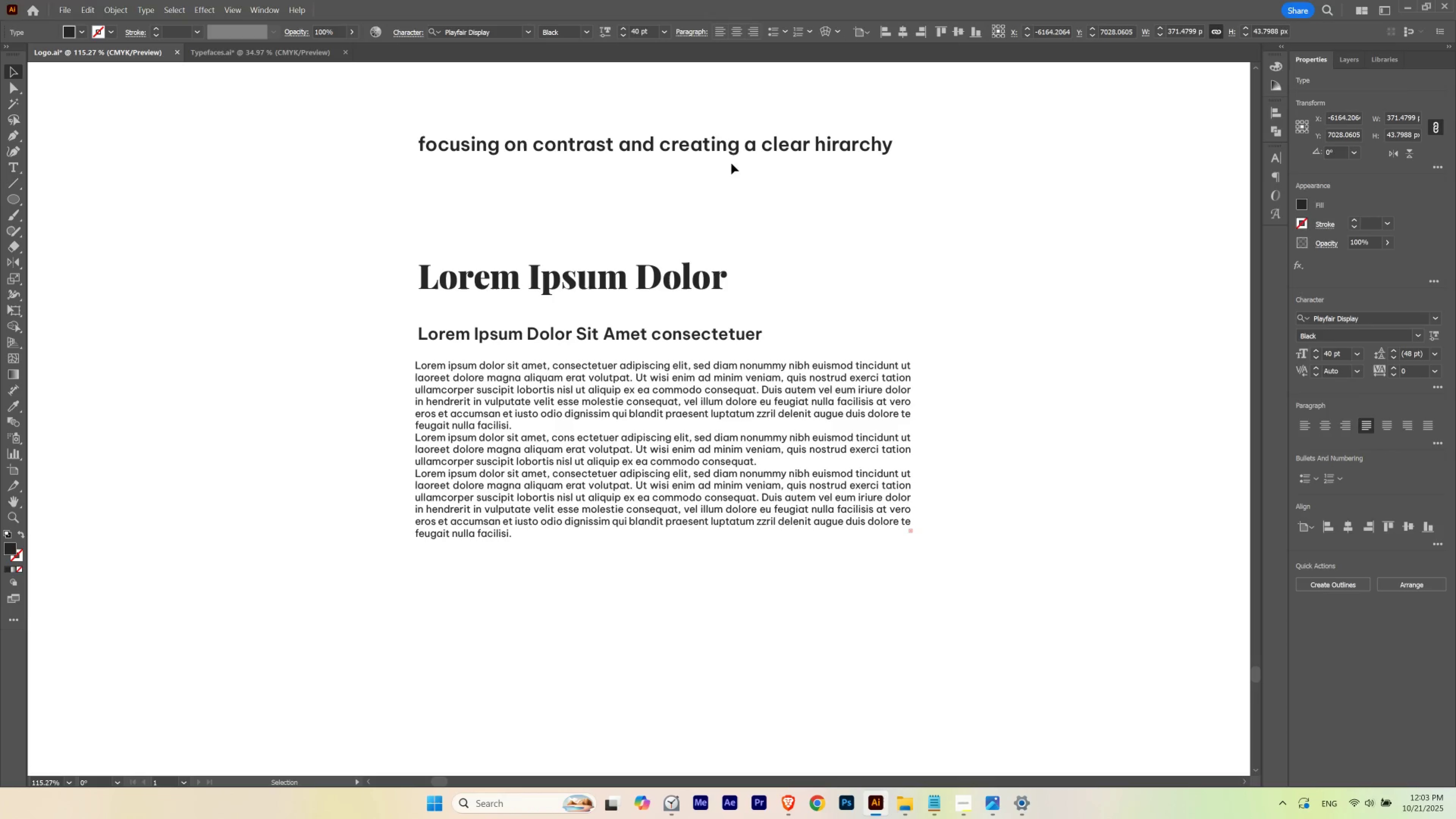 
left_click_drag(start_coordinate=[722, 150], to_coordinate=[727, 163])
 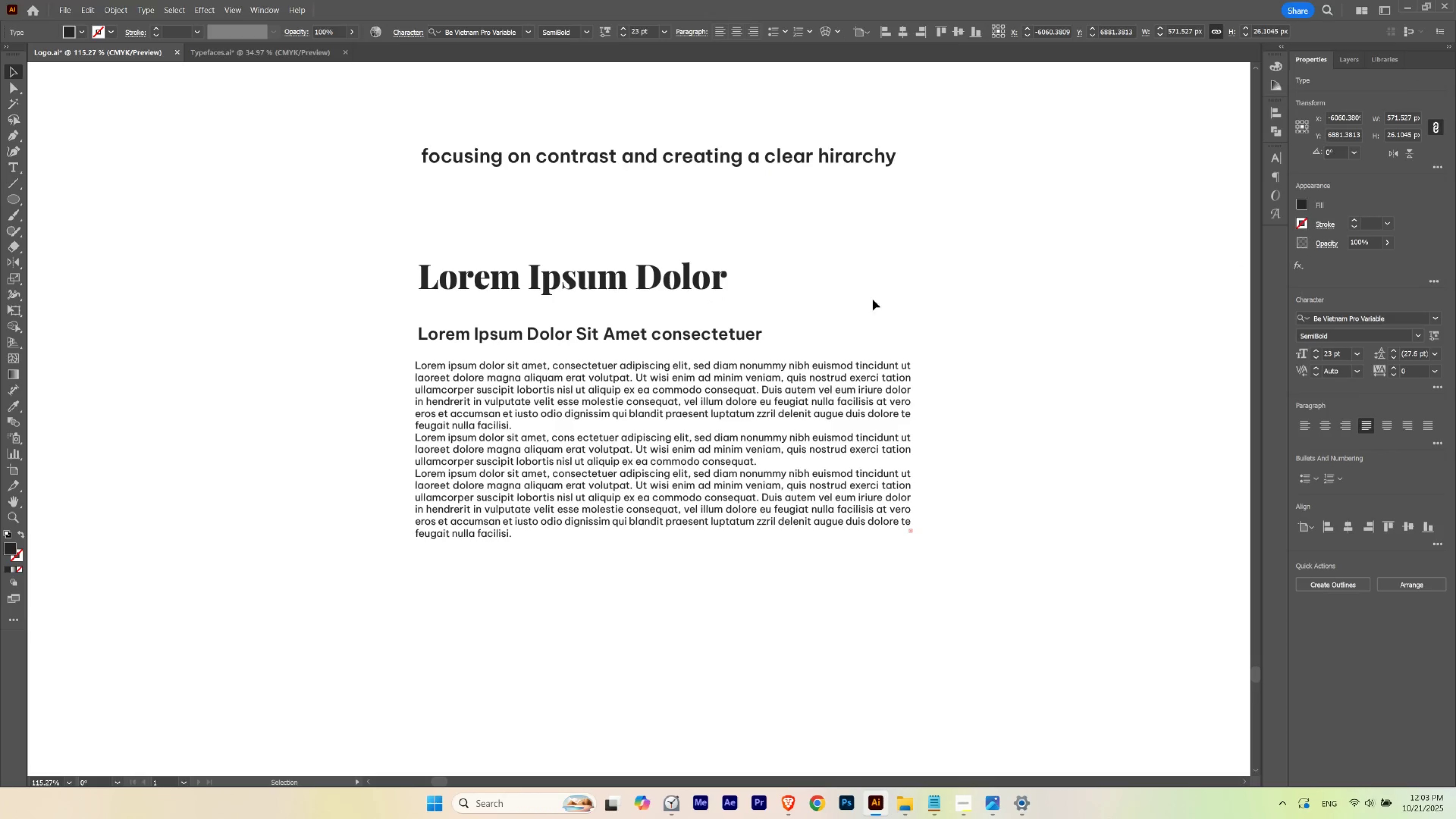 
left_click([660, 277])
 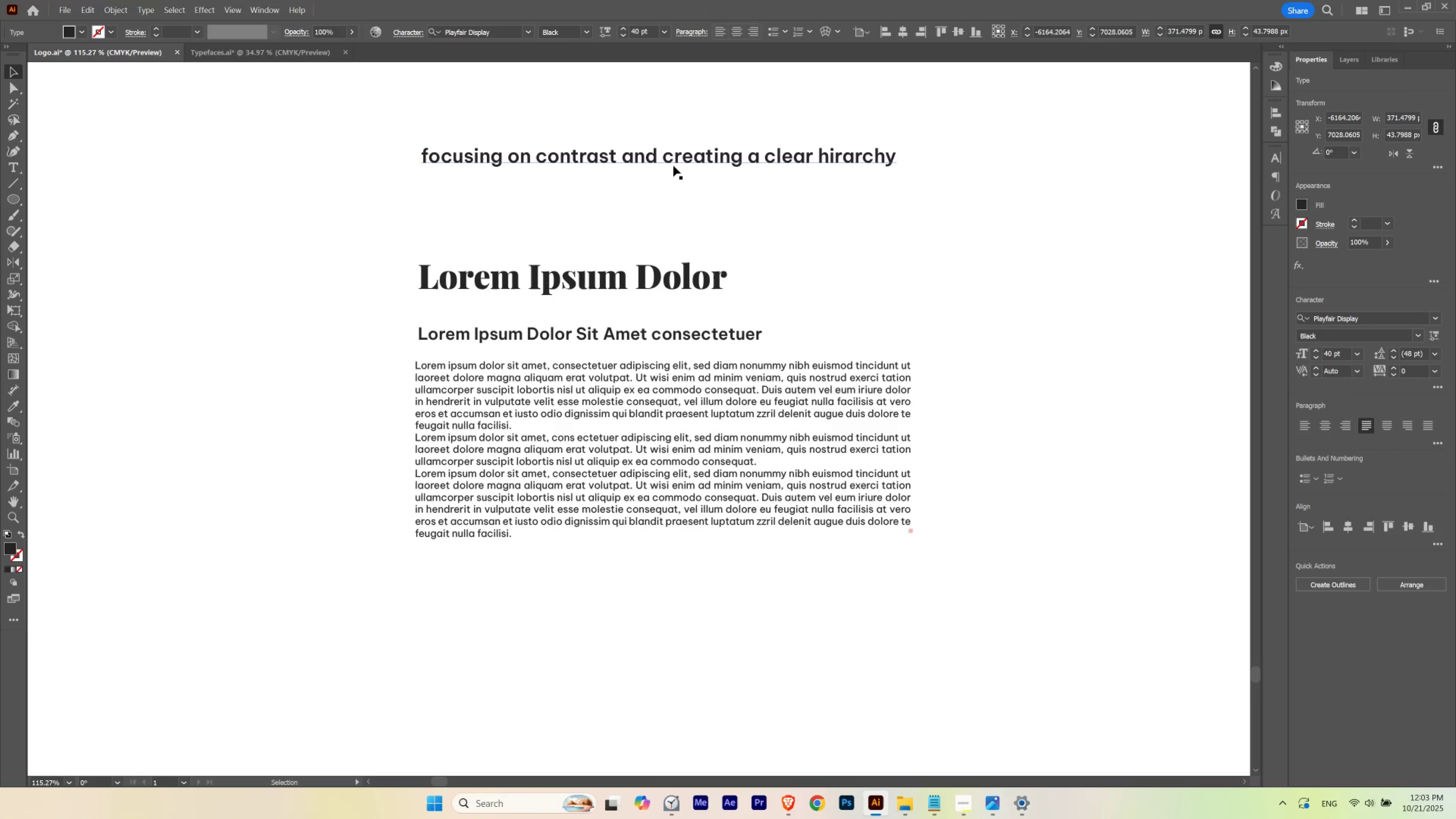 
left_click_drag(start_coordinate=[673, 165], to_coordinate=[673, 111])
 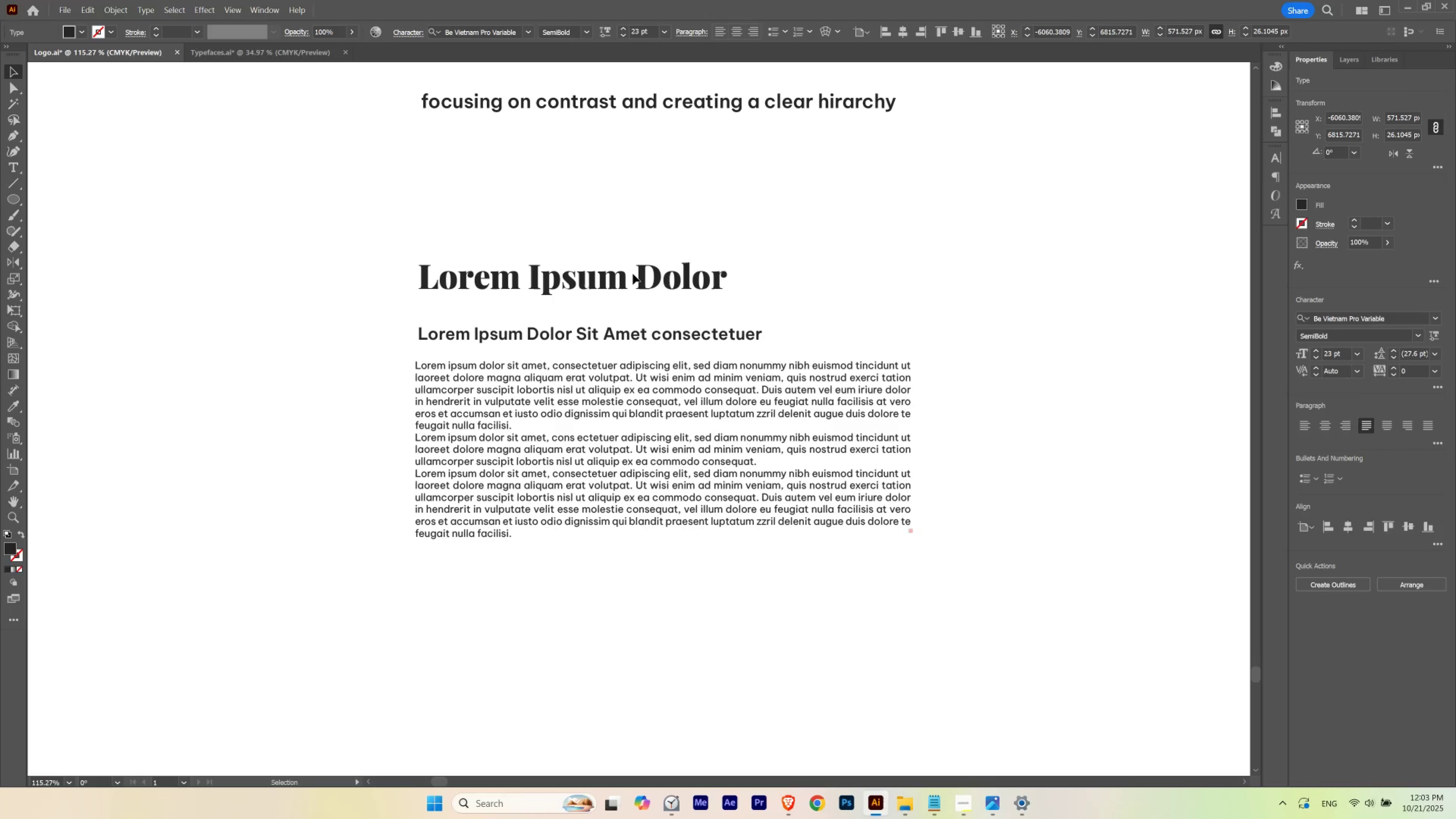 
hold_key(key=ShiftLeft, duration=0.68)
 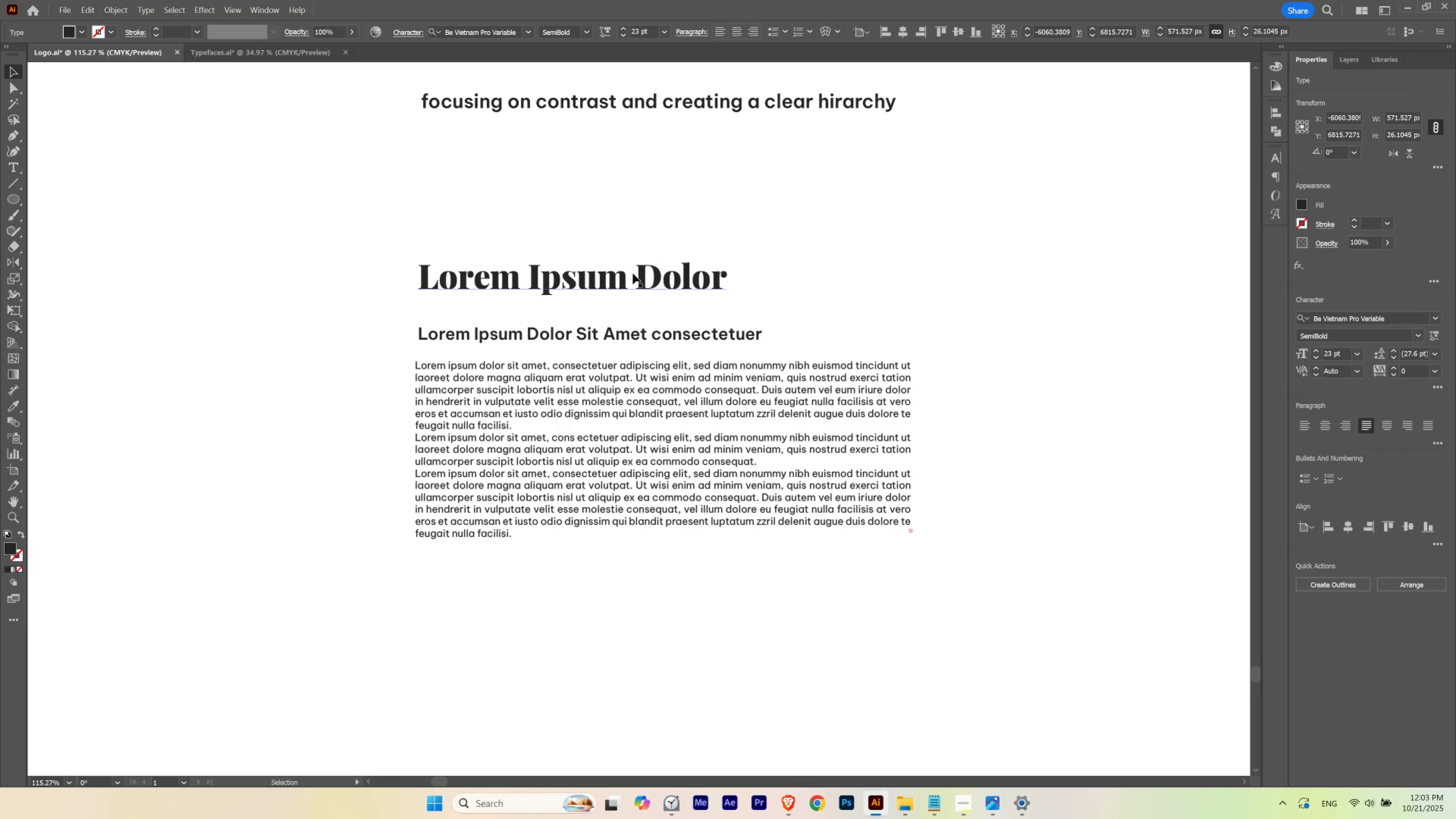 
left_click([633, 274])
 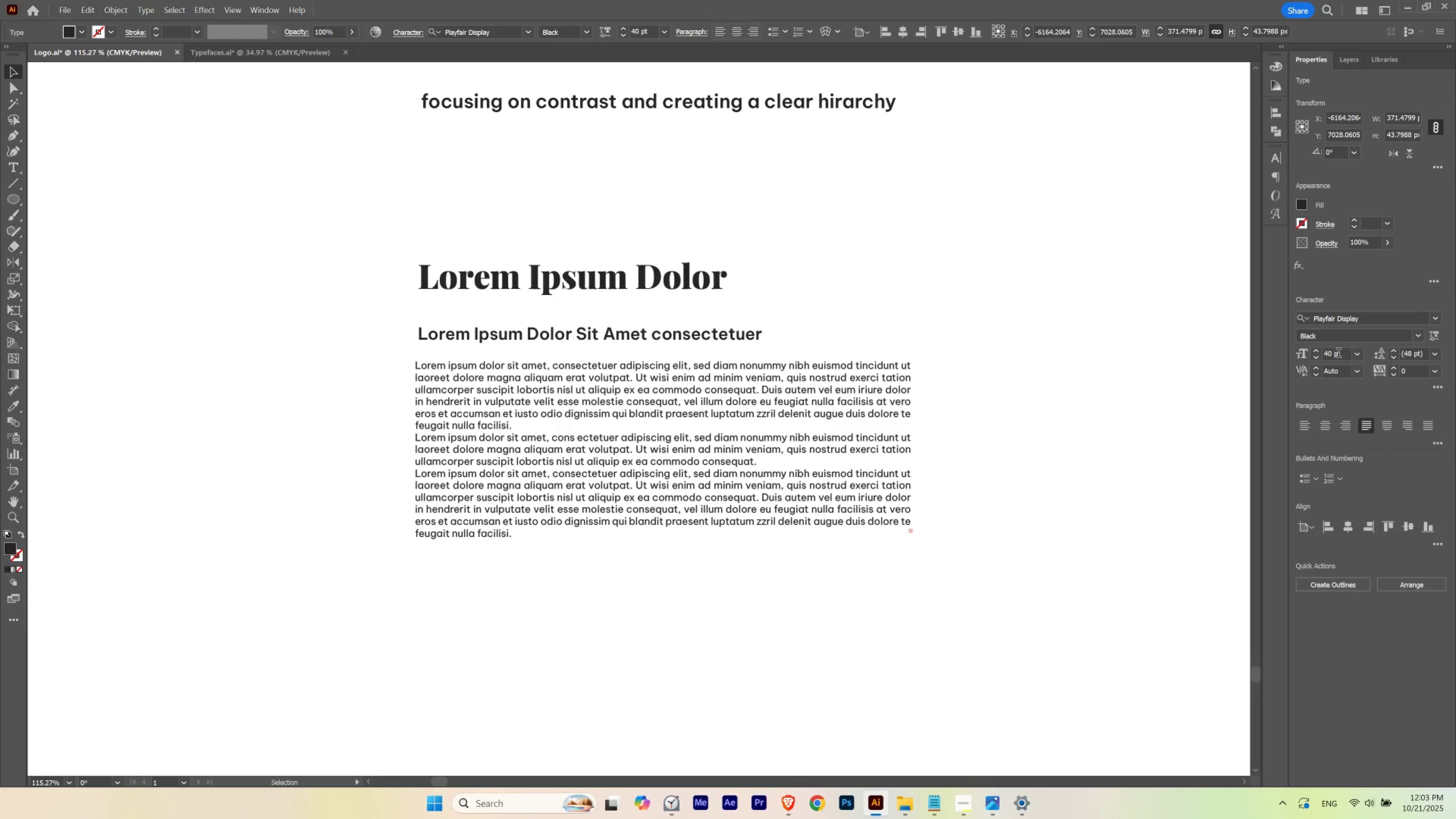 
scroll: coordinate [1338, 354], scroll_direction: down, amount: 2.0
 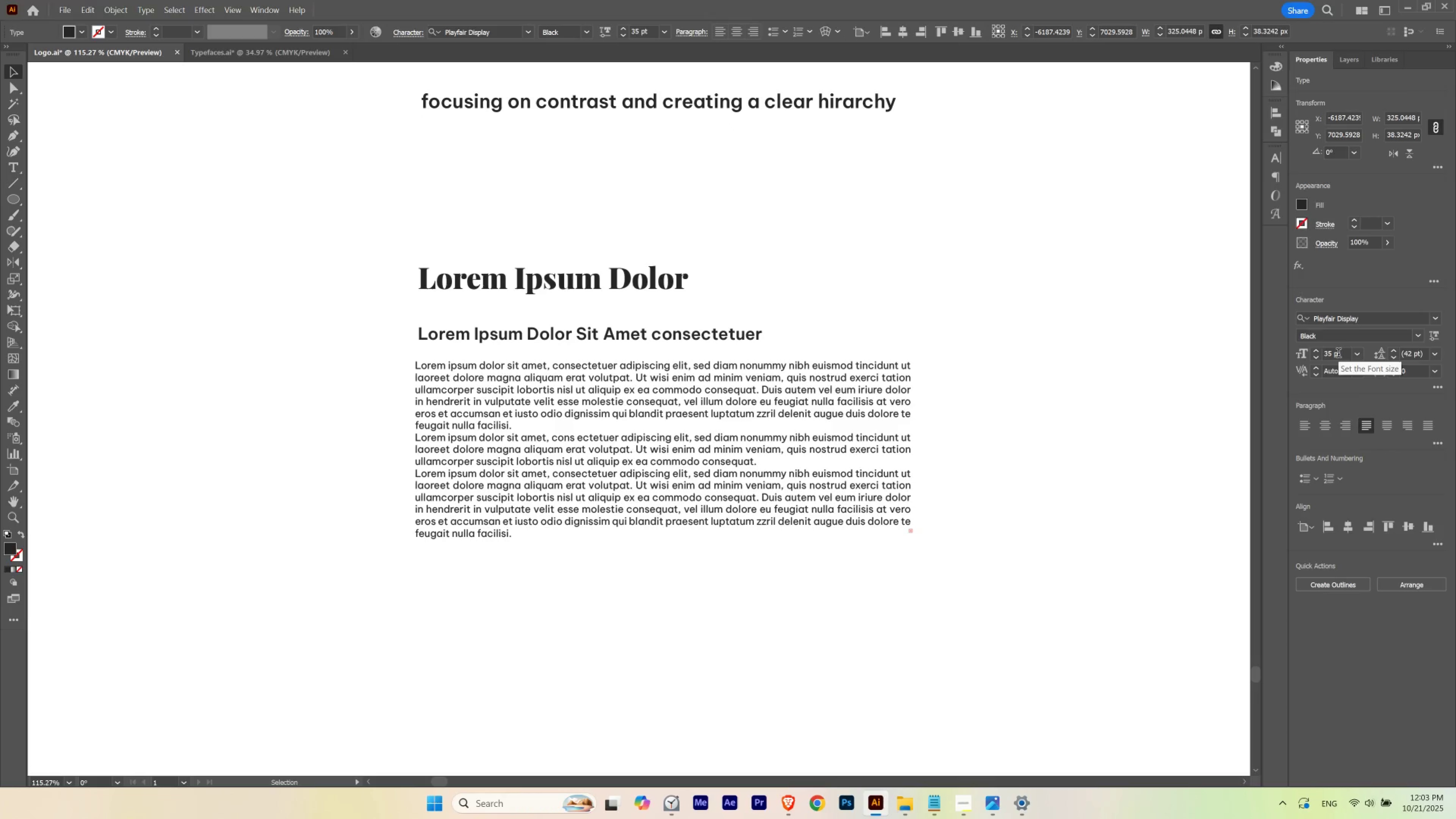 
scroll: coordinate [1338, 354], scroll_direction: none, amount: 0.0
 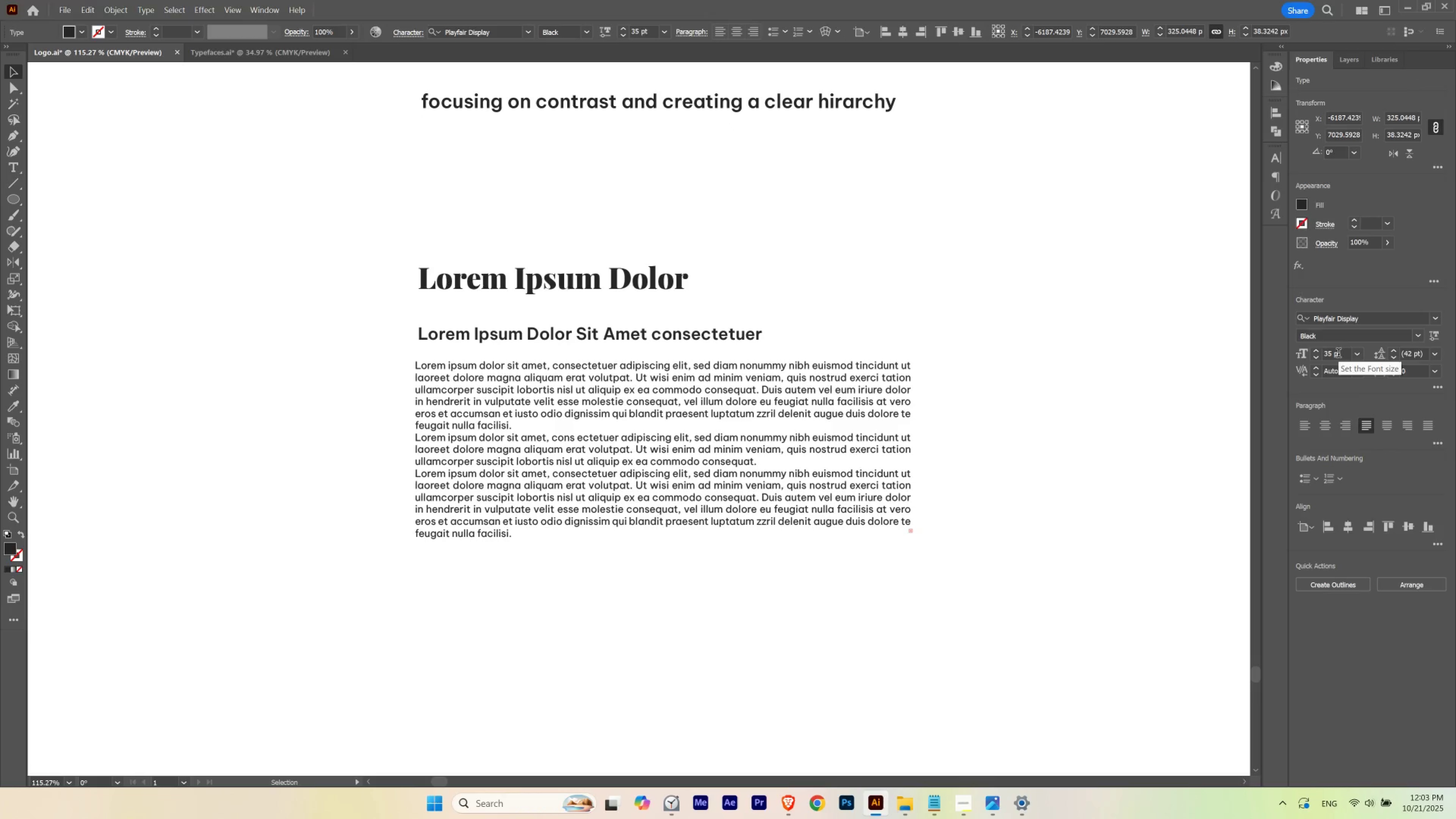 
scroll: coordinate [1338, 354], scroll_direction: down, amount: 1.0
 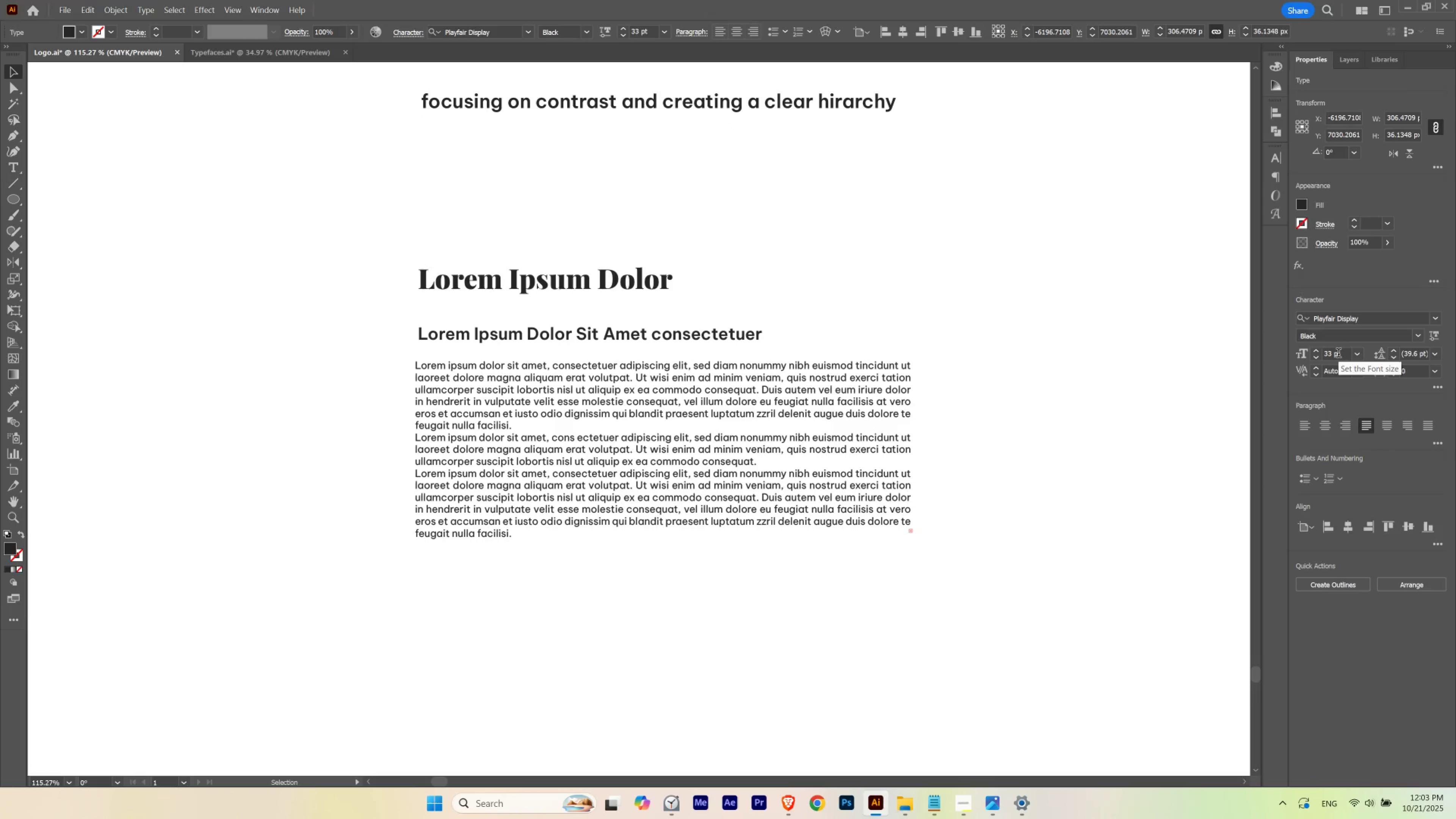 
scroll: coordinate [1338, 354], scroll_direction: up, amount: 5.0
 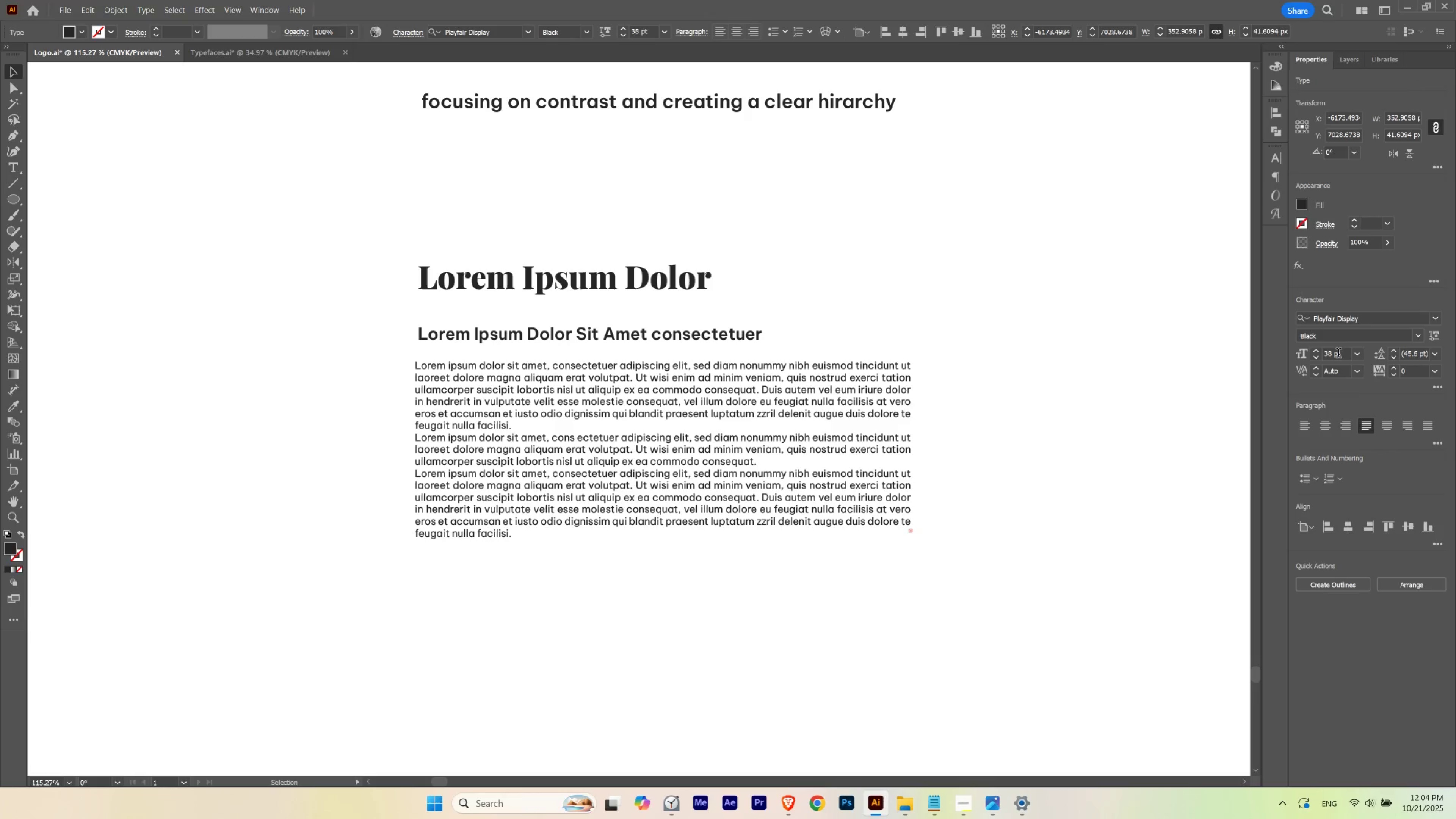 
scroll: coordinate [1338, 354], scroll_direction: none, amount: 0.0
 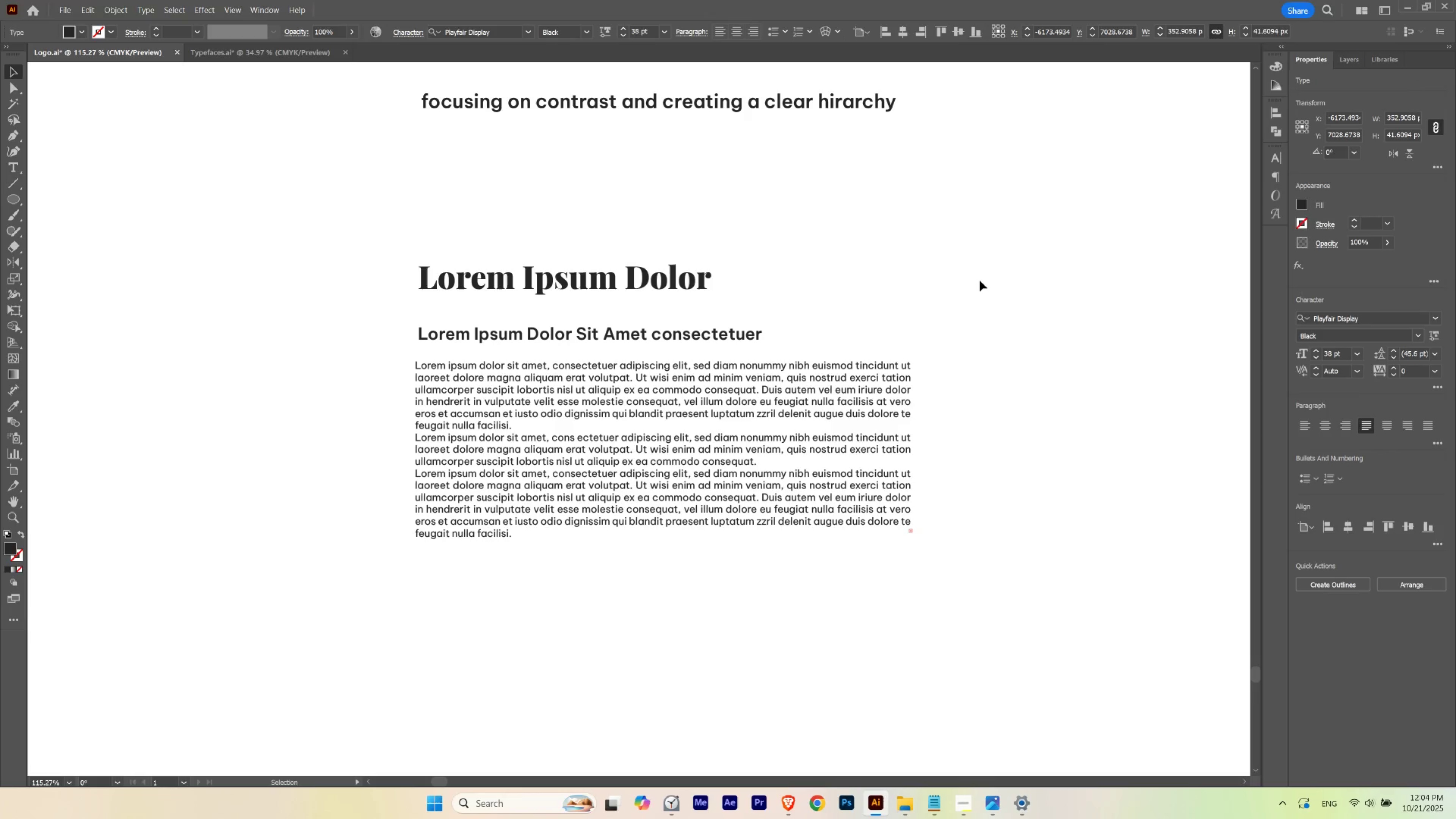 
left_click([980, 280])
 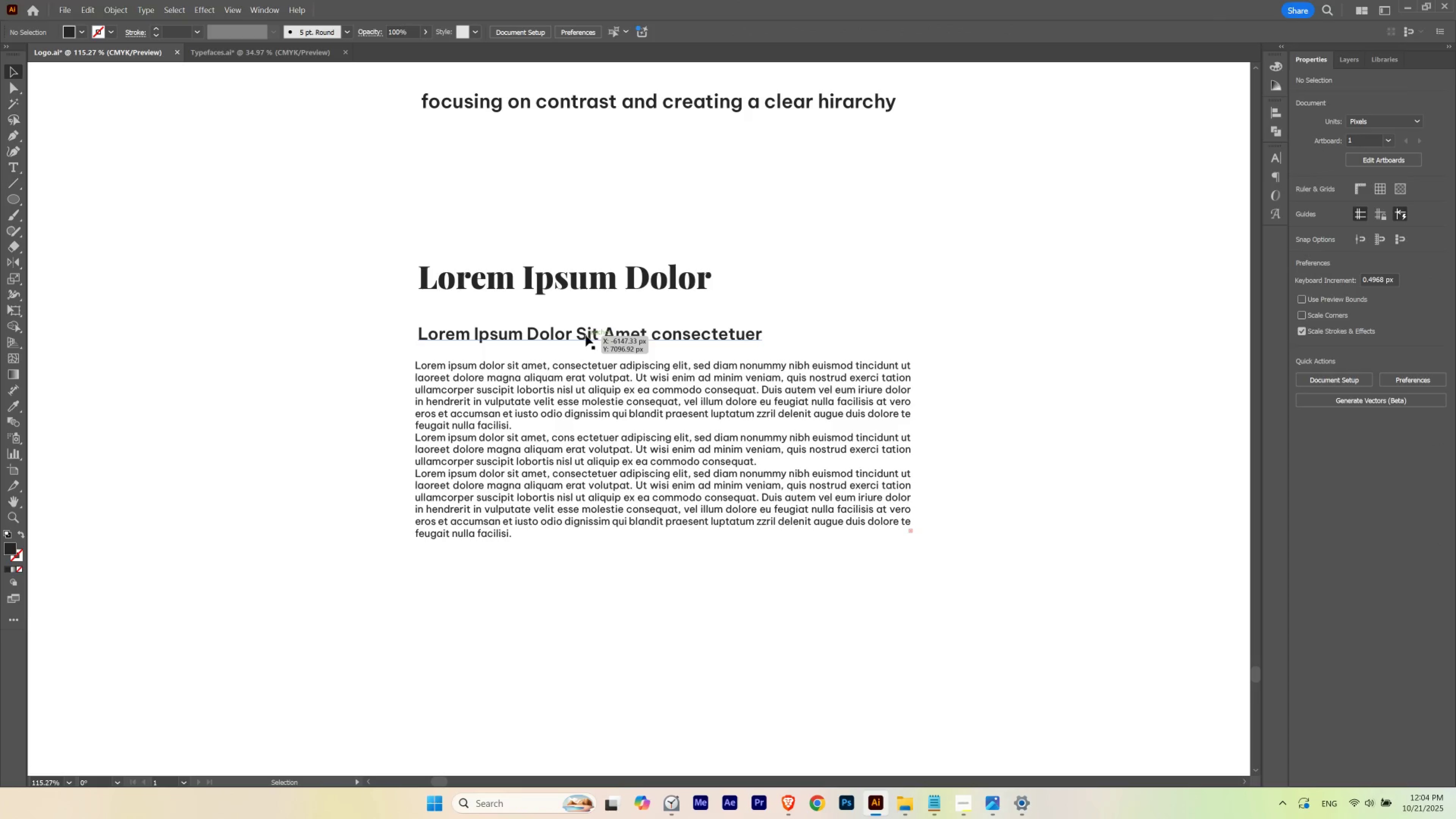 
left_click([586, 335])
 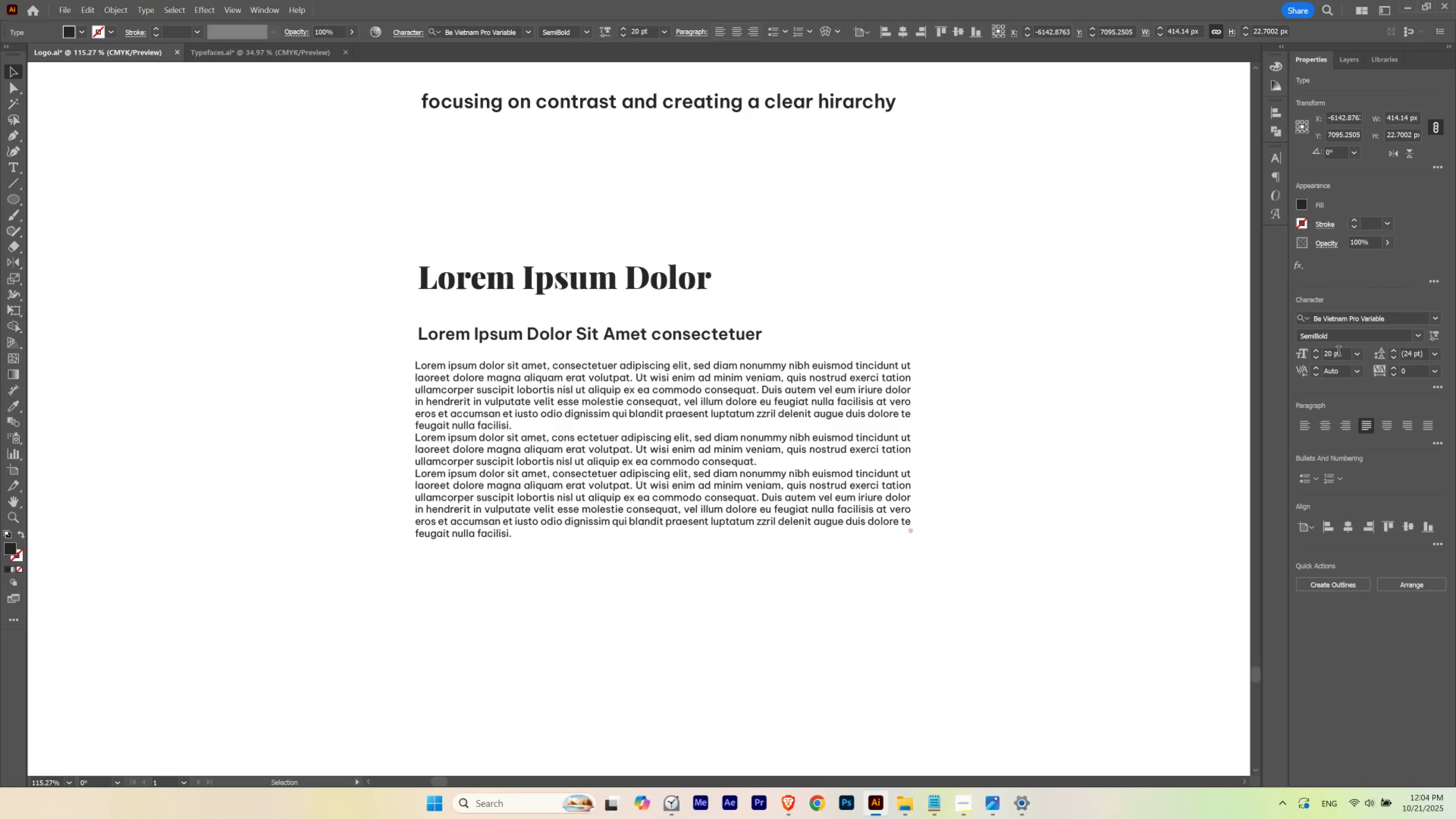 
scroll: coordinate [1338, 352], scroll_direction: down, amount: 2.0
 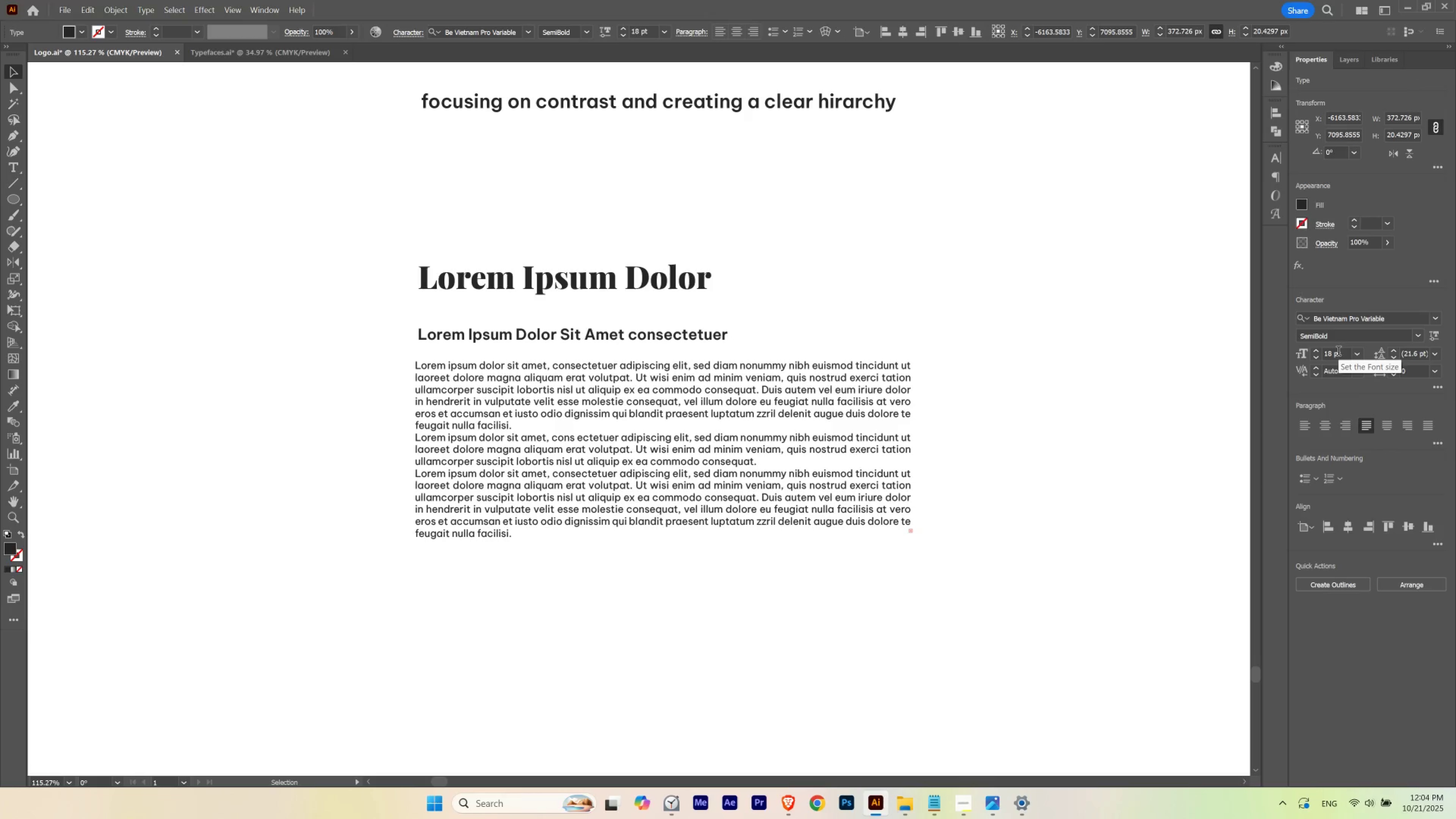 
scroll: coordinate [1338, 352], scroll_direction: up, amount: 2.0
 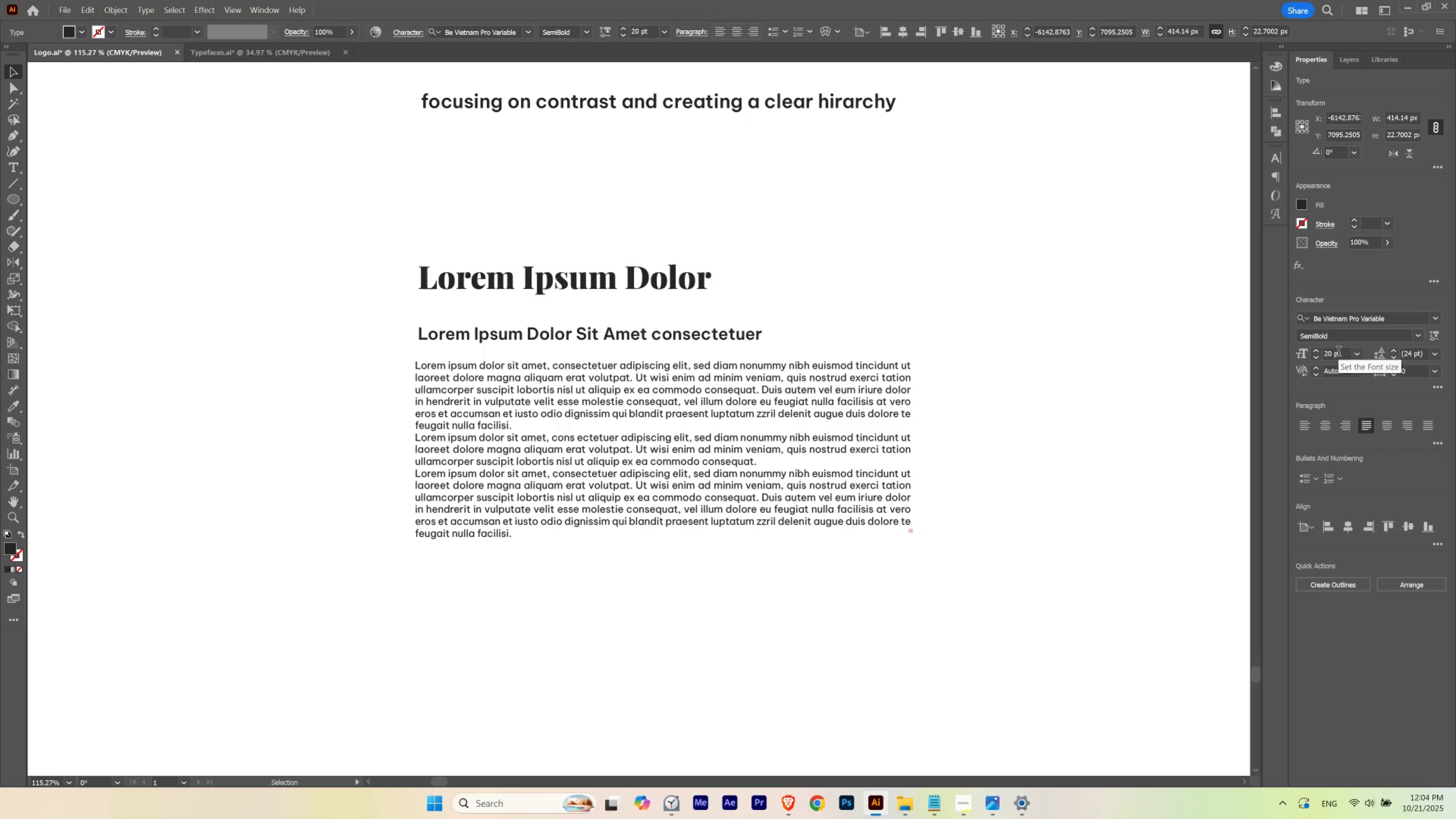 
scroll: coordinate [1338, 352], scroll_direction: down, amount: 1.0
 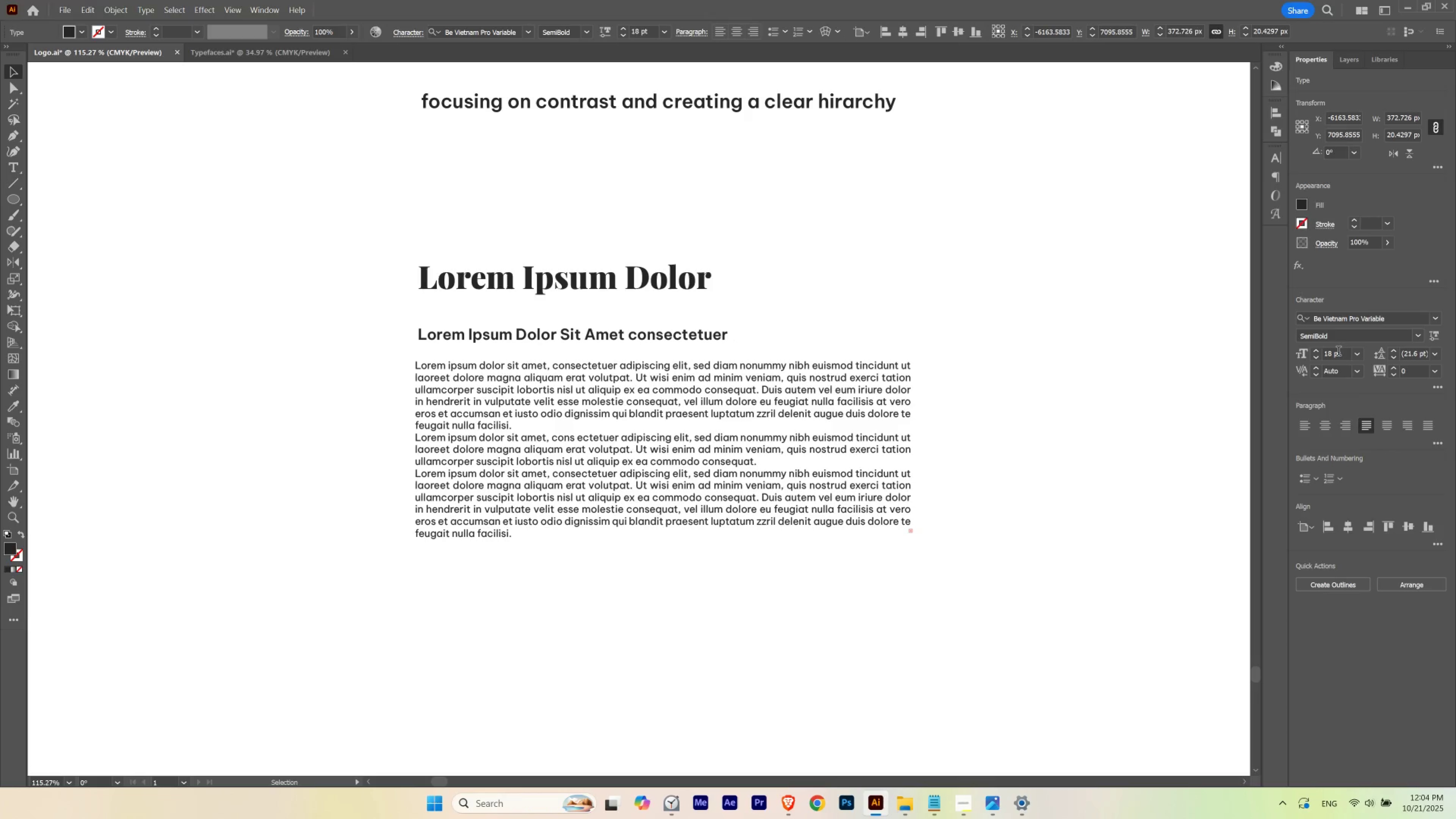 
scroll: coordinate [1338, 352], scroll_direction: up, amount: 1.0
 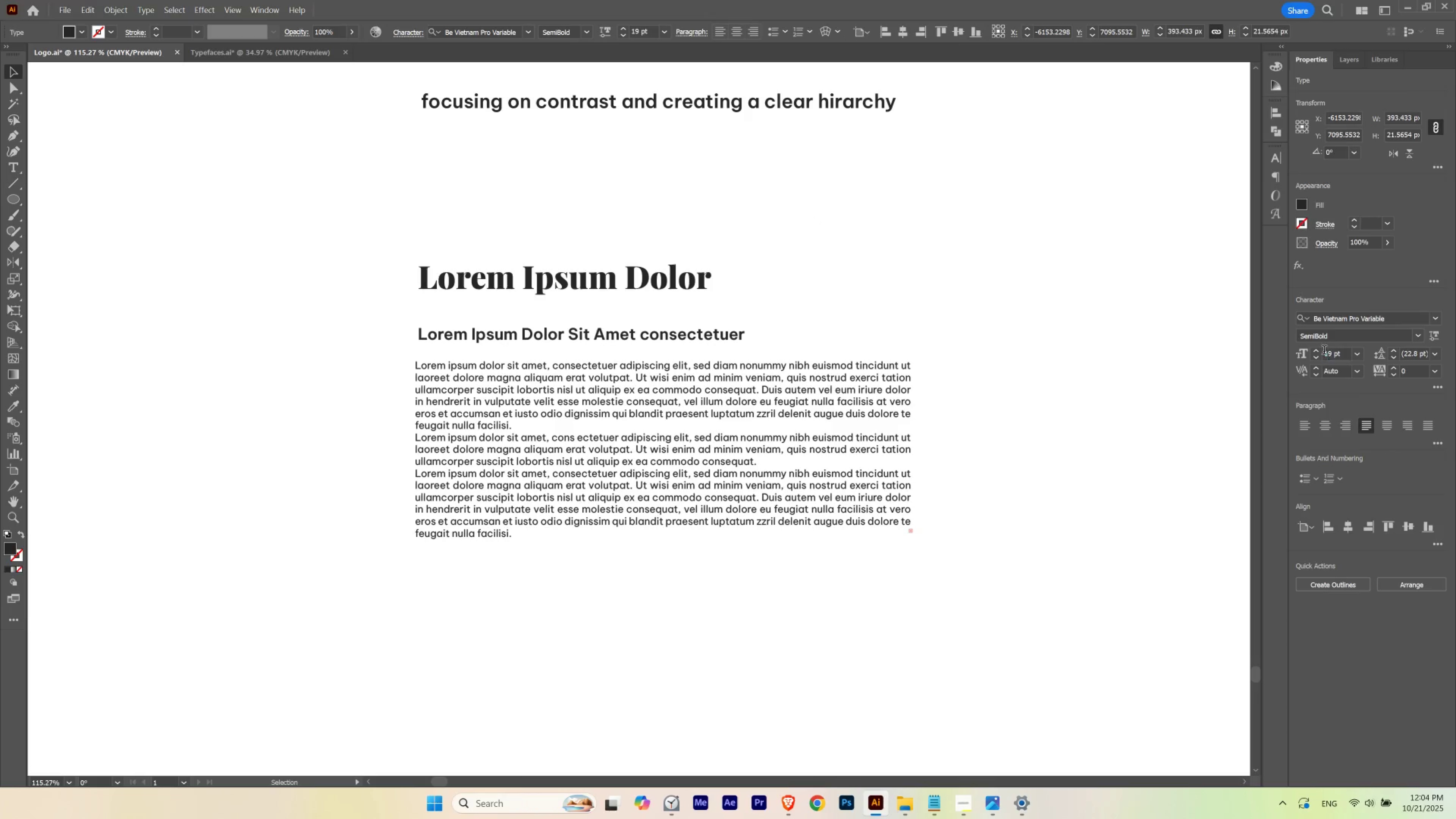 
scroll: coordinate [1327, 355], scroll_direction: none, amount: 0.0
 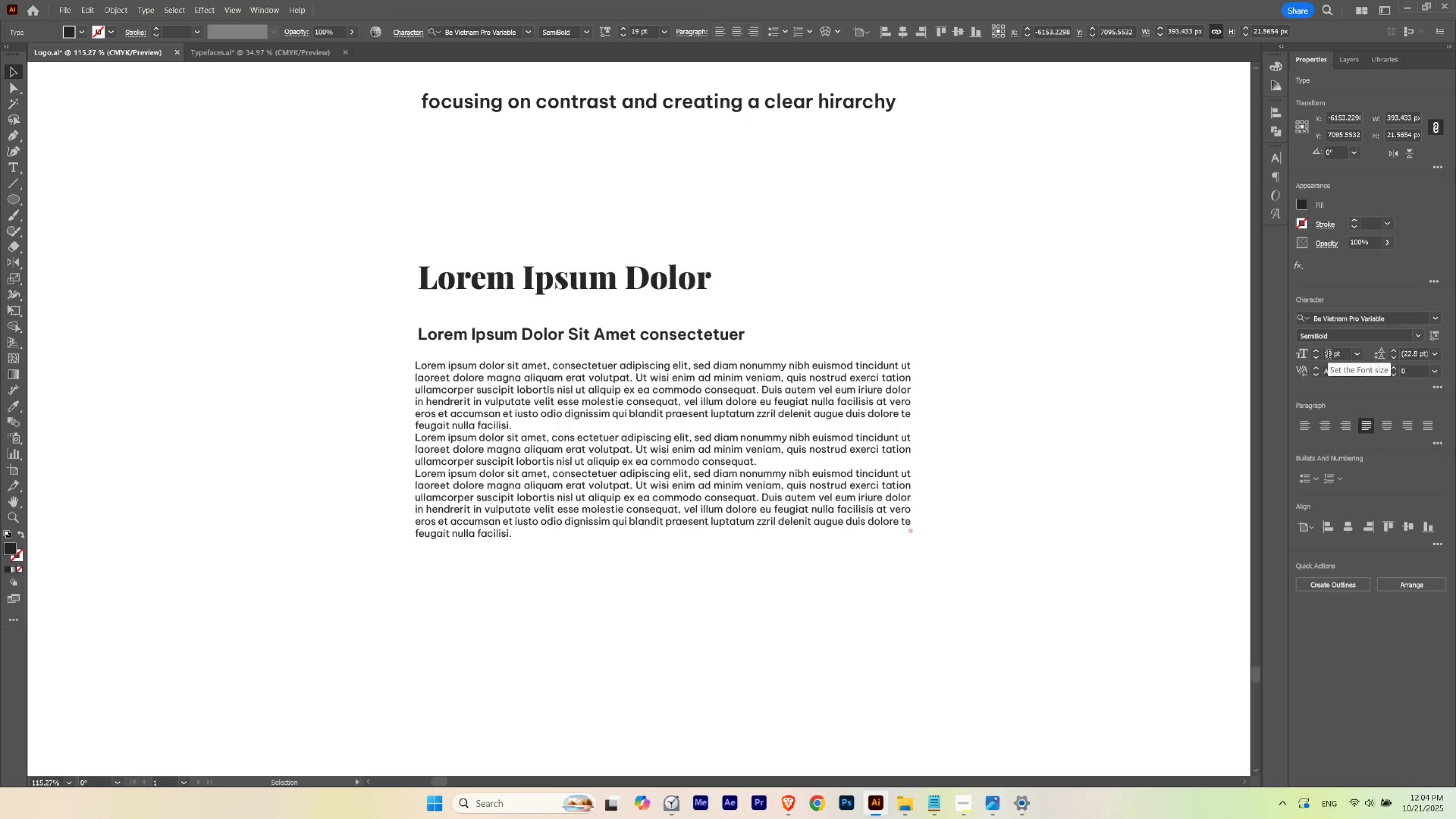 
scroll: coordinate [1327, 355], scroll_direction: up, amount: 1.0
 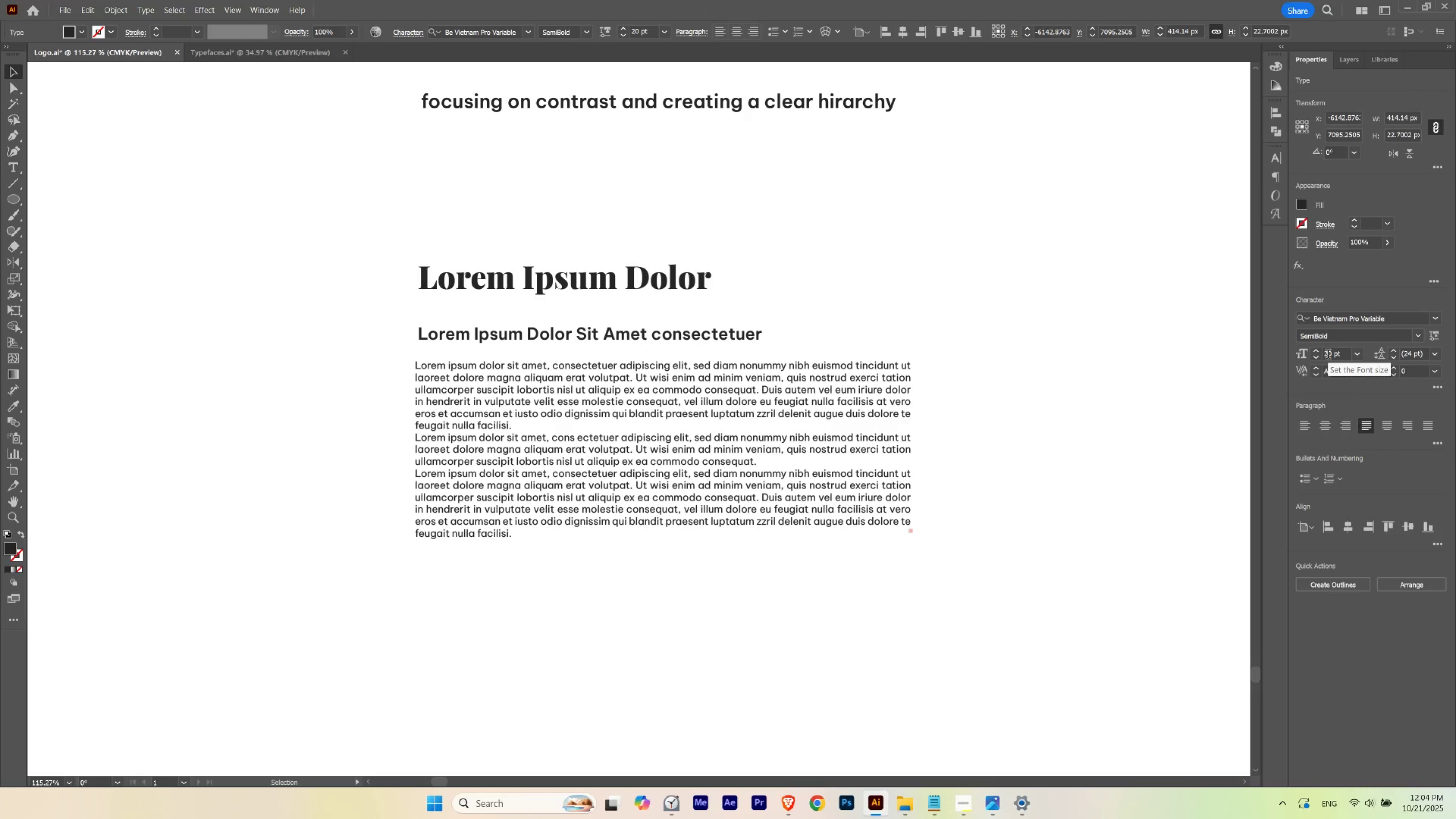 
scroll: coordinate [1327, 355], scroll_direction: down, amount: 1.0
 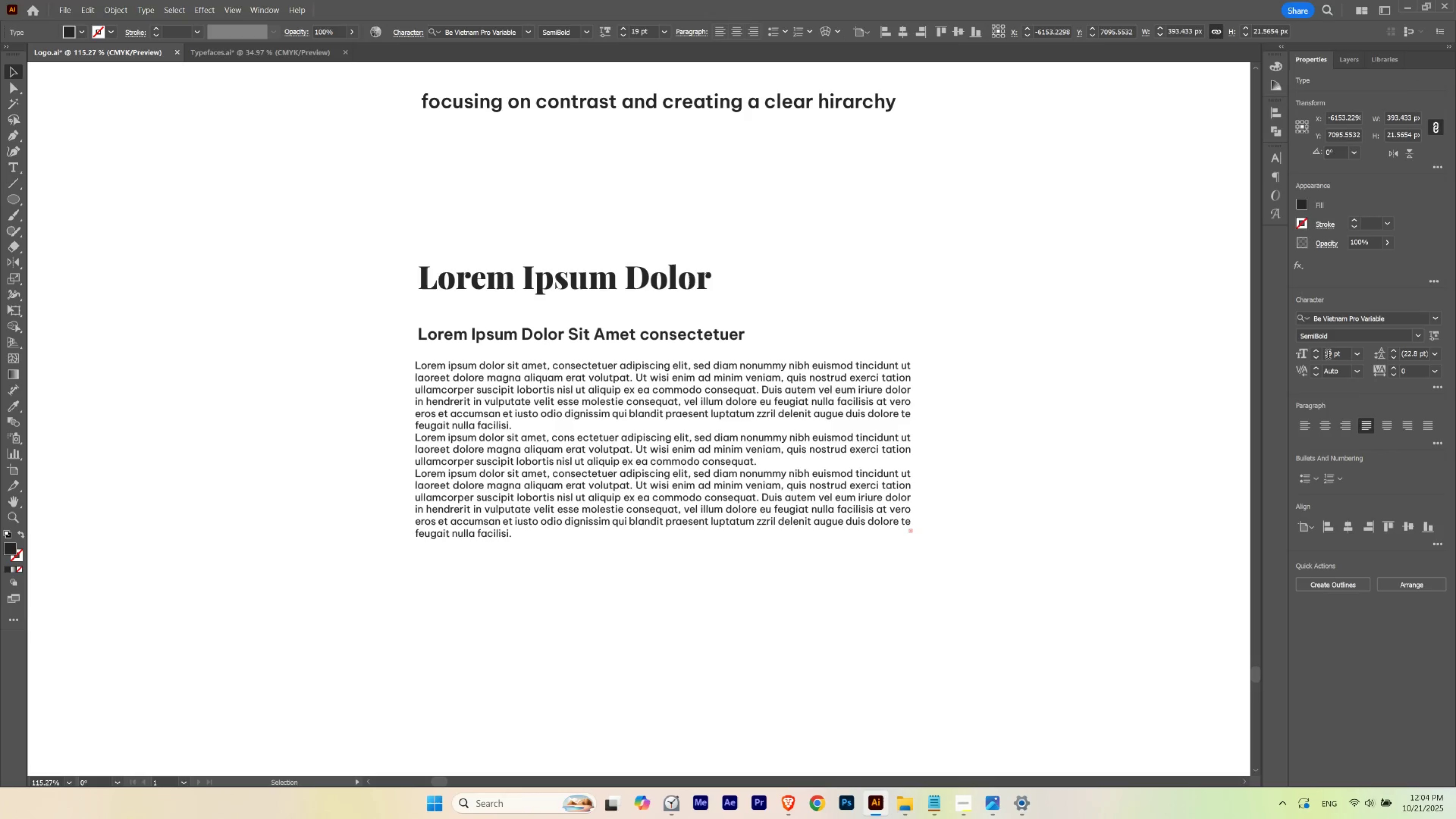 
scroll: coordinate [1327, 355], scroll_direction: up, amount: 1.0
 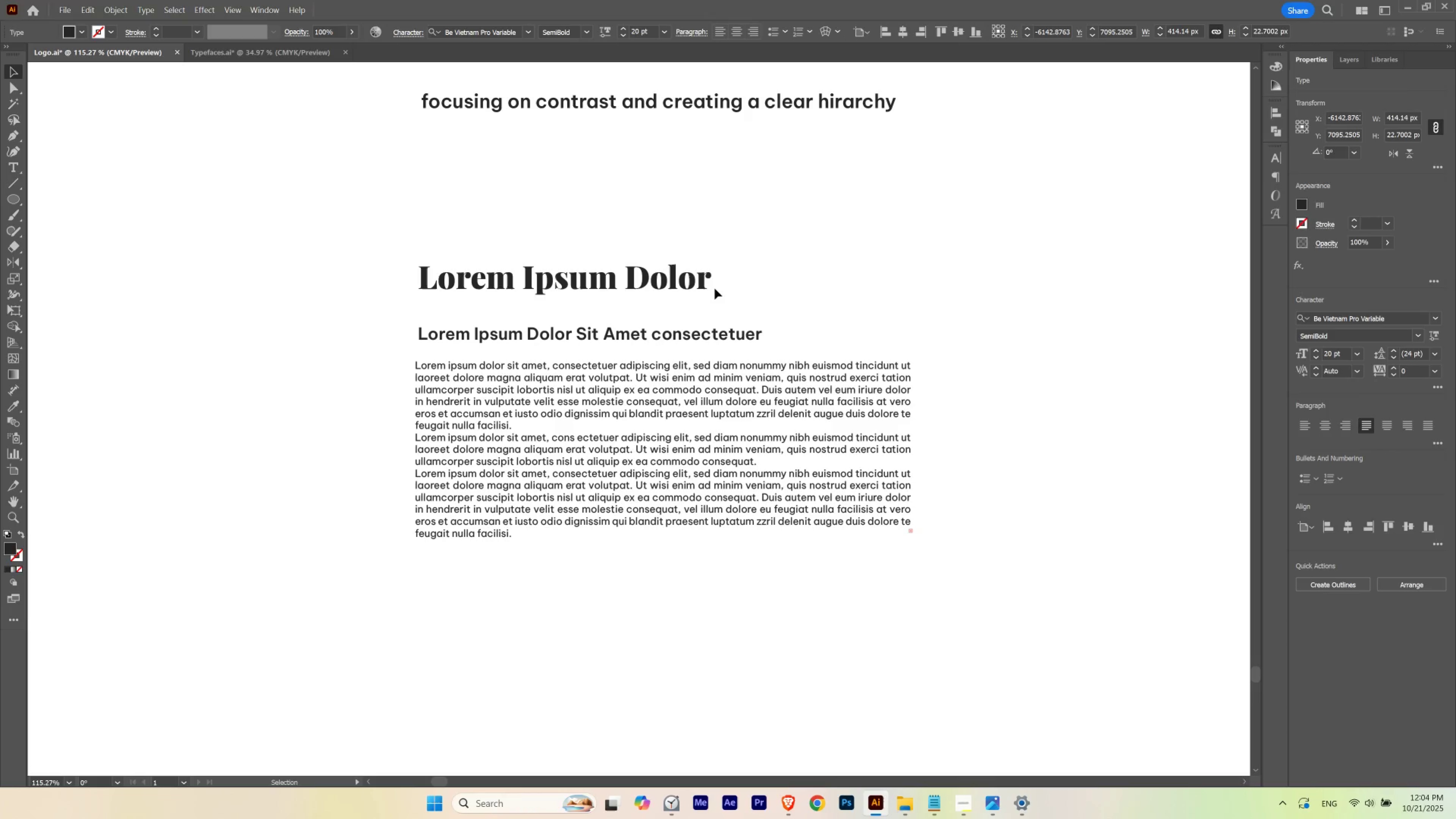 
left_click([695, 283])
 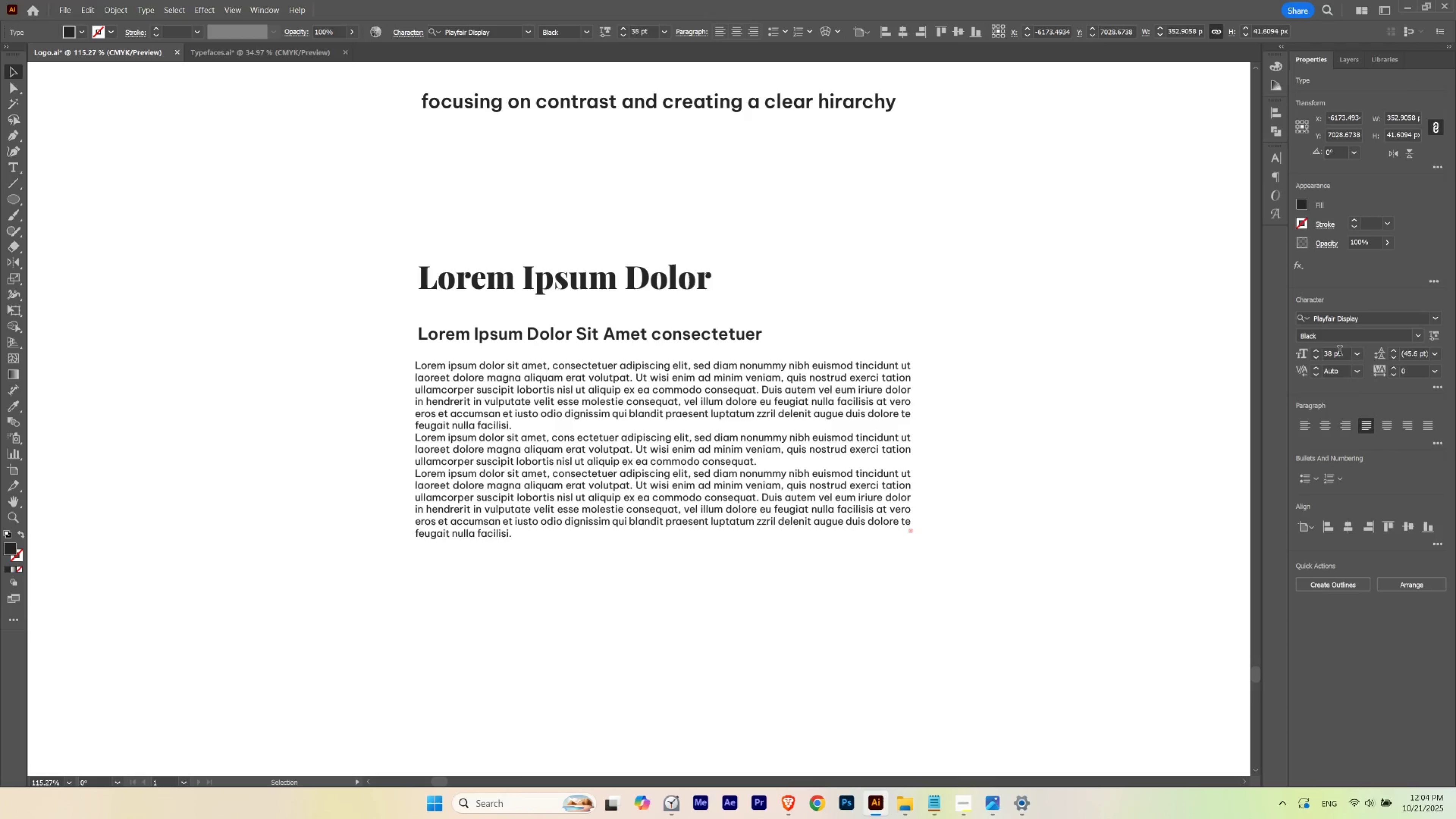 
scroll: coordinate [1339, 352], scroll_direction: up, amount: 1.0
 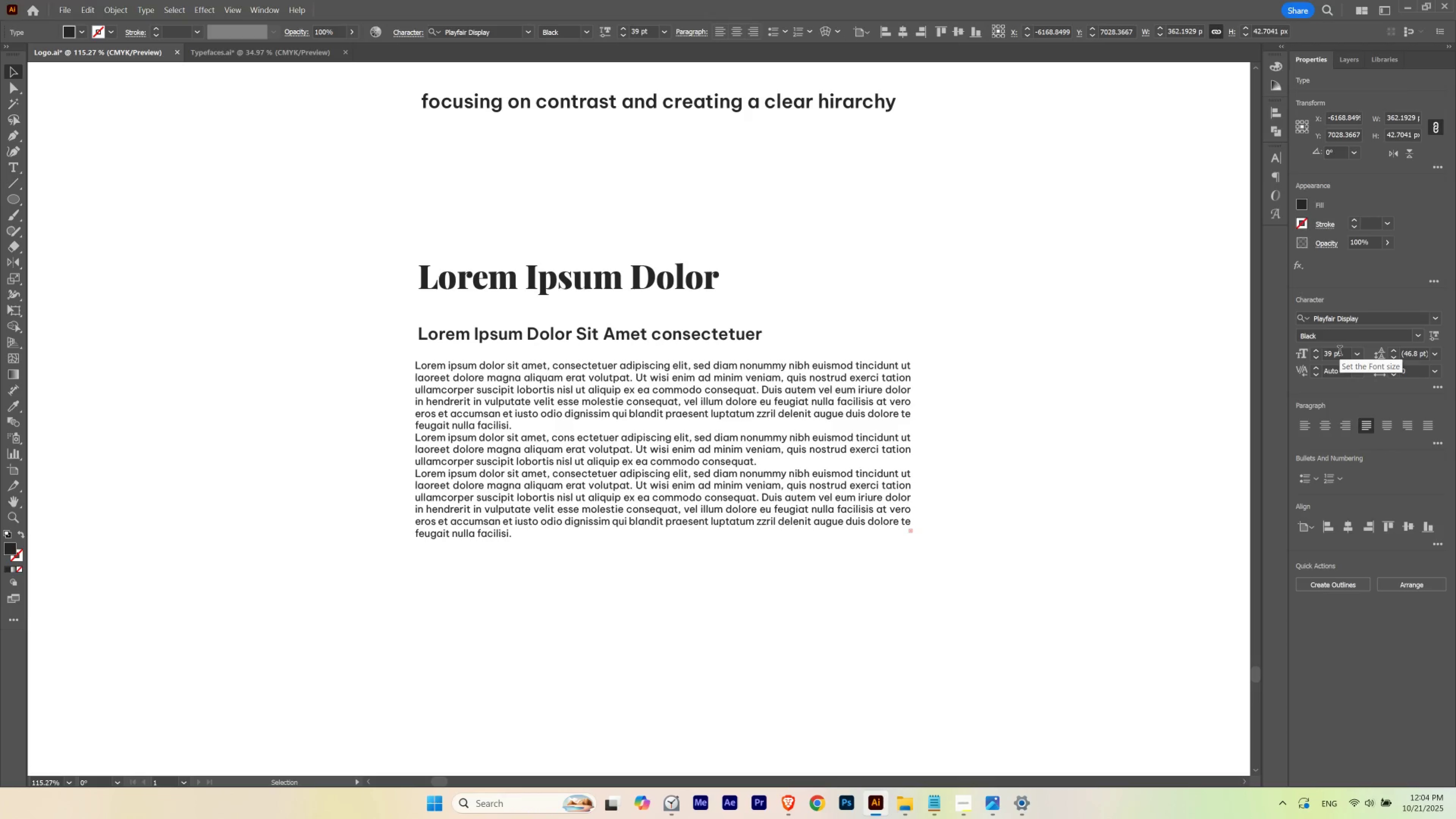 
scroll: coordinate [1339, 352], scroll_direction: none, amount: 0.0
 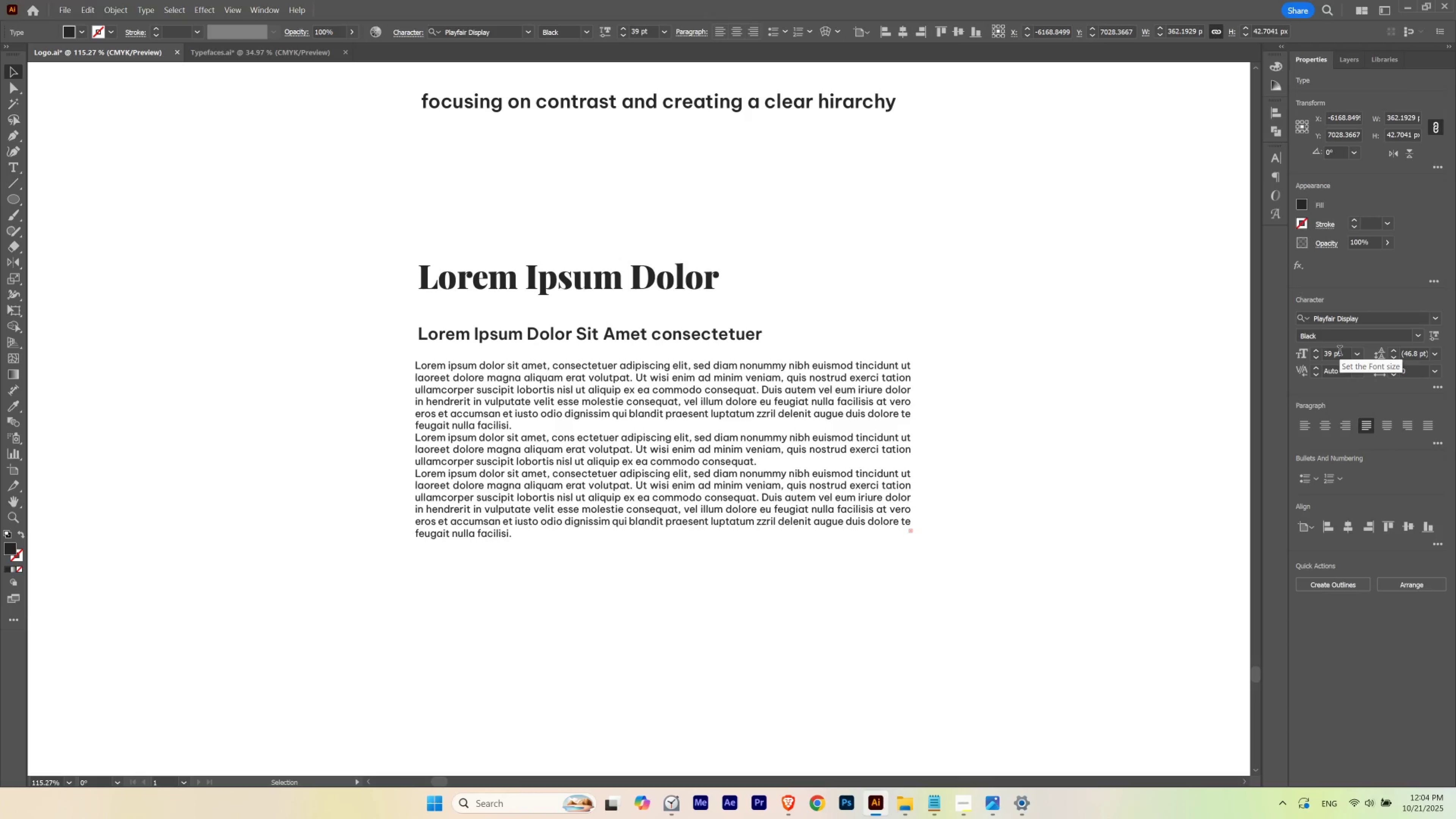 
scroll: coordinate [1339, 352], scroll_direction: up, amount: 1.0
 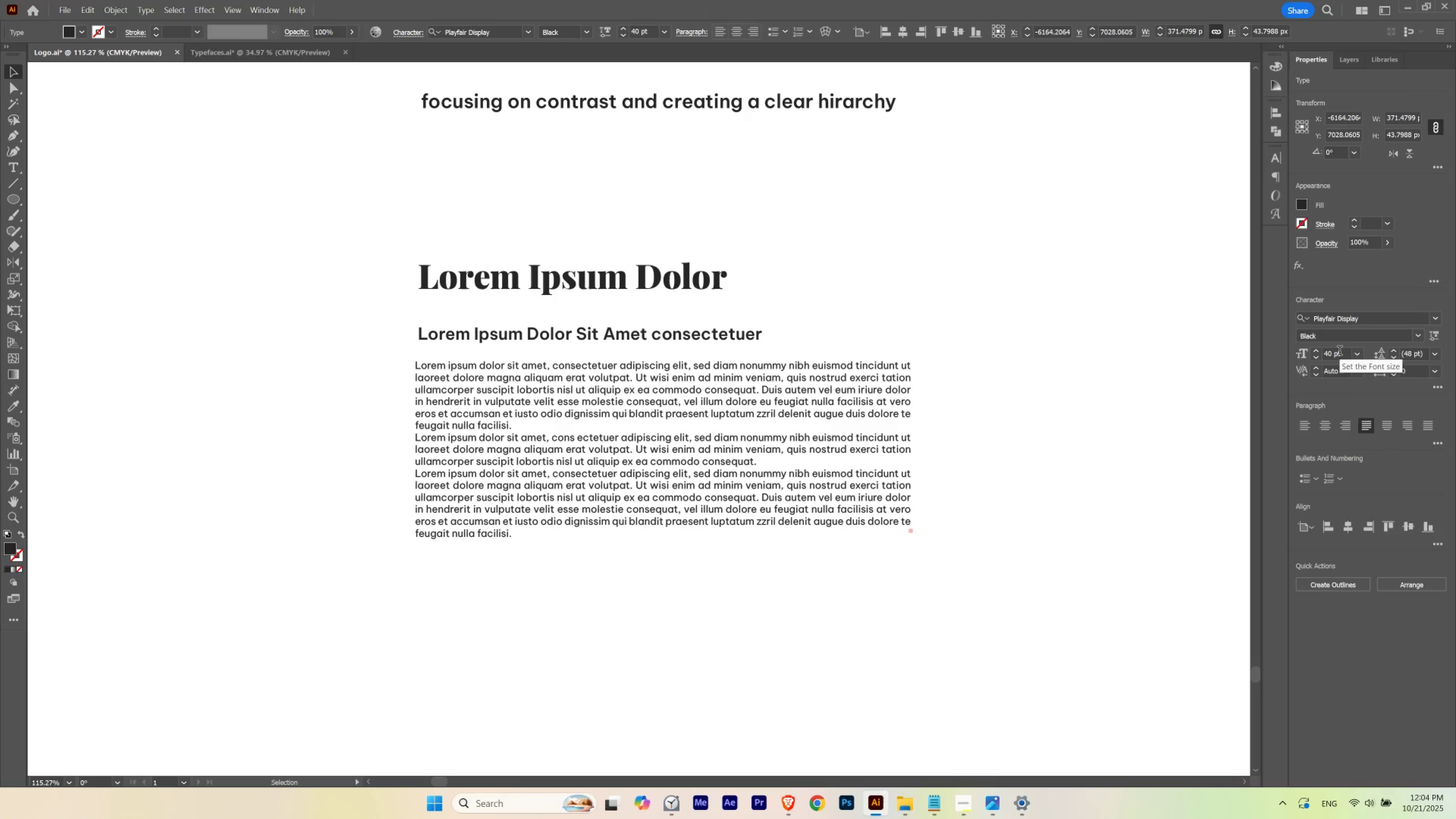 
scroll: coordinate [1339, 352], scroll_direction: none, amount: 0.0
 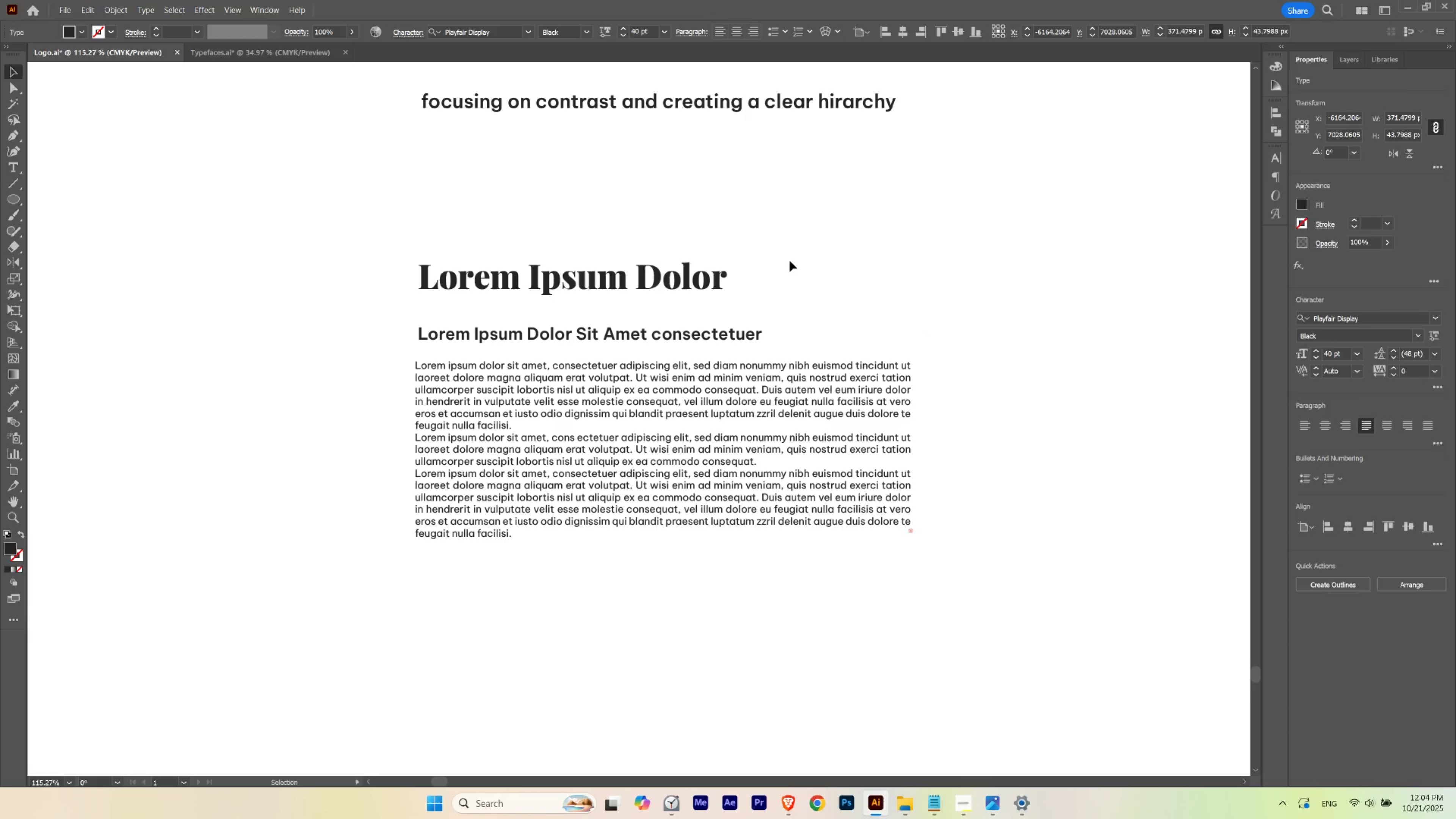 
double_click([721, 340])
 